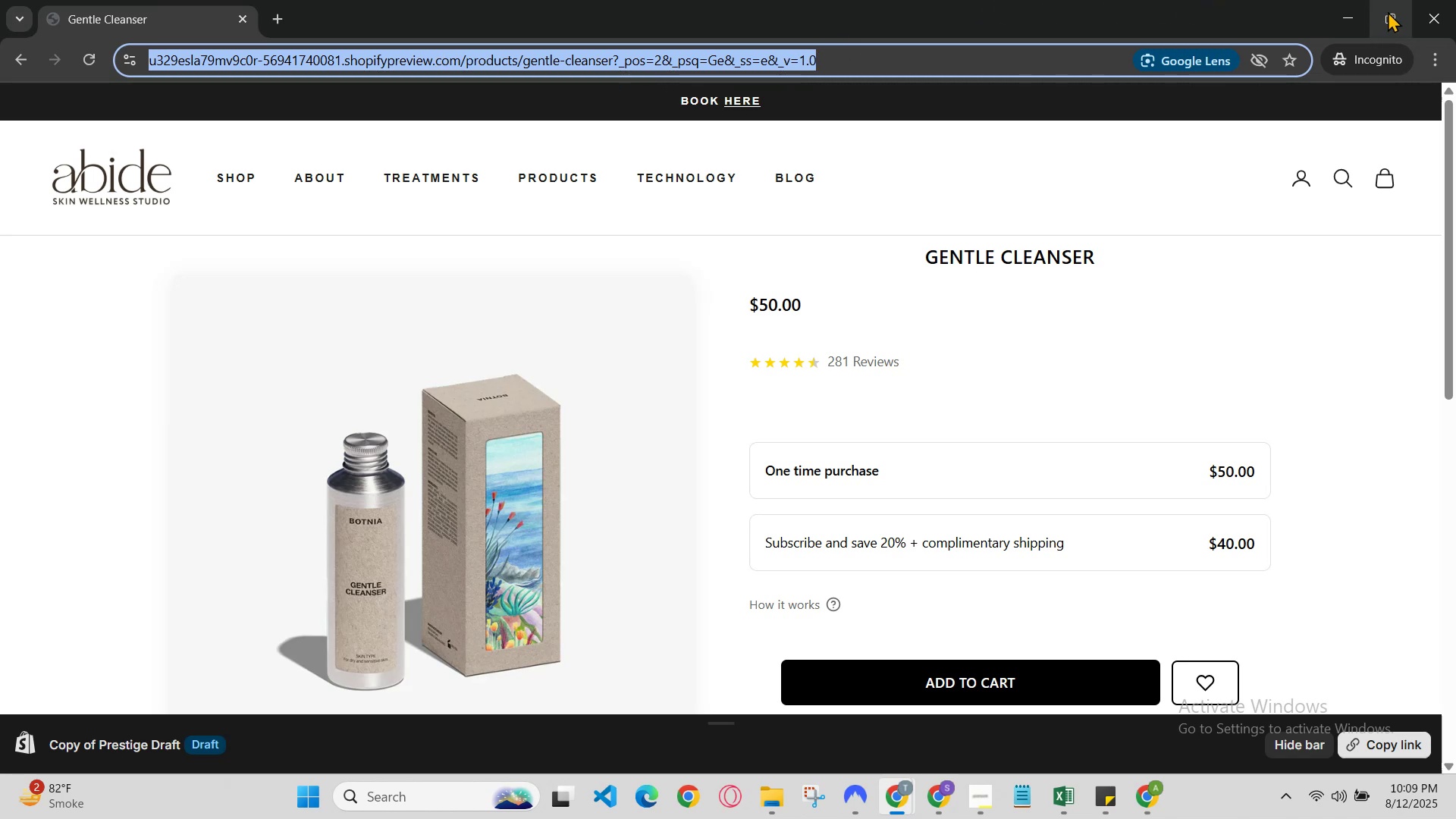 
left_click([1434, 11])
 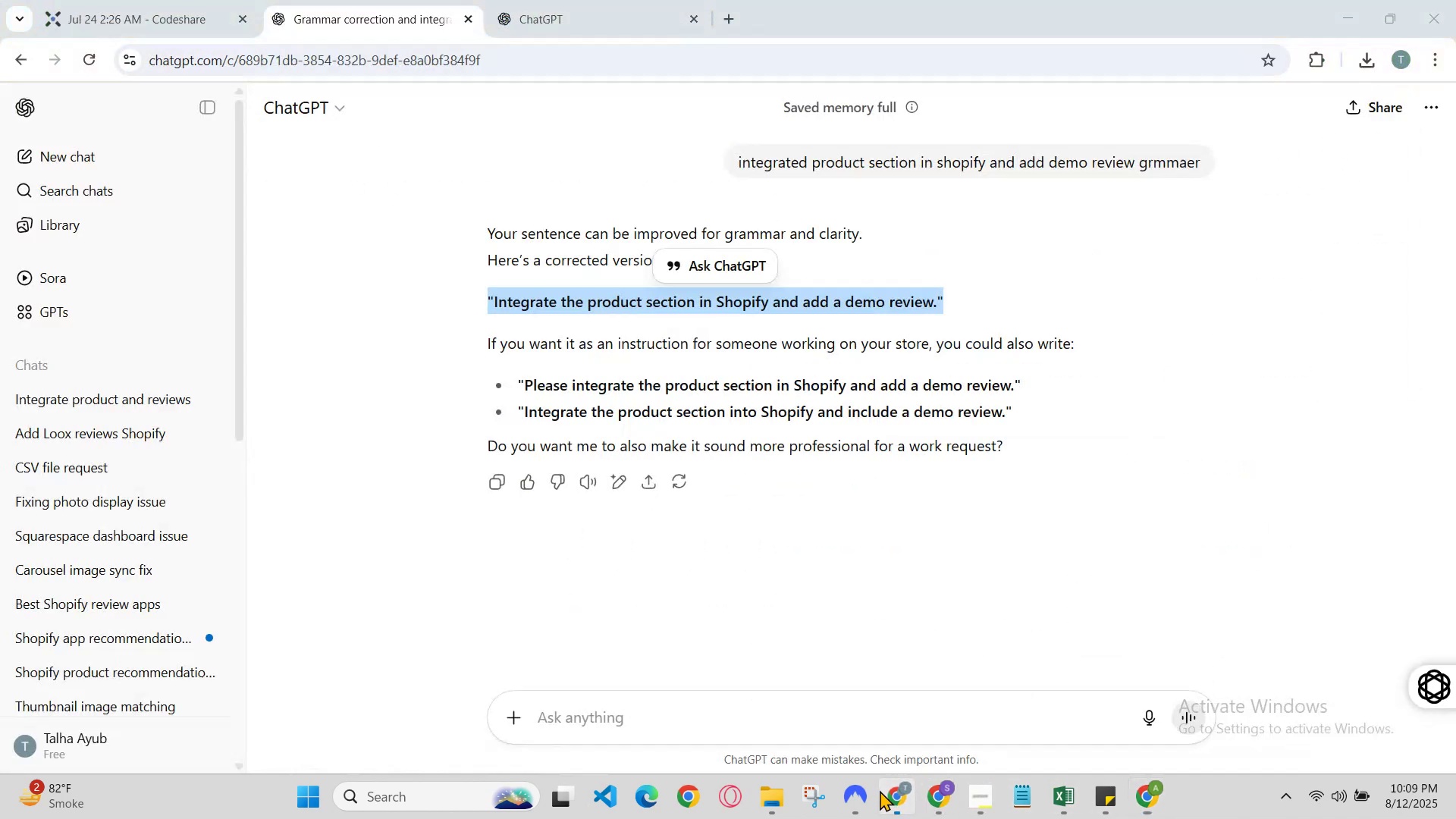 
left_click([557, 0])
 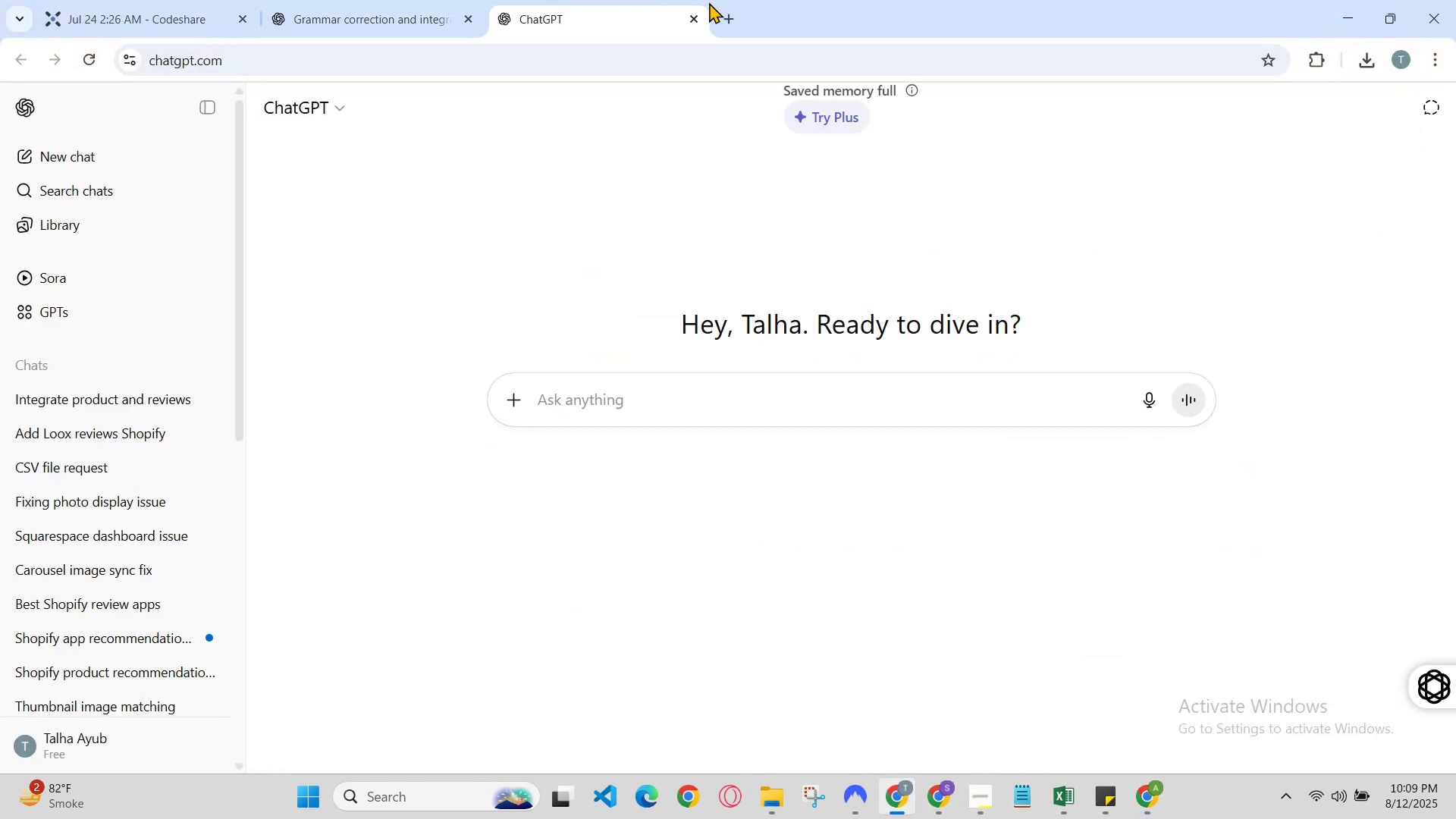 
left_click([726, 14])
 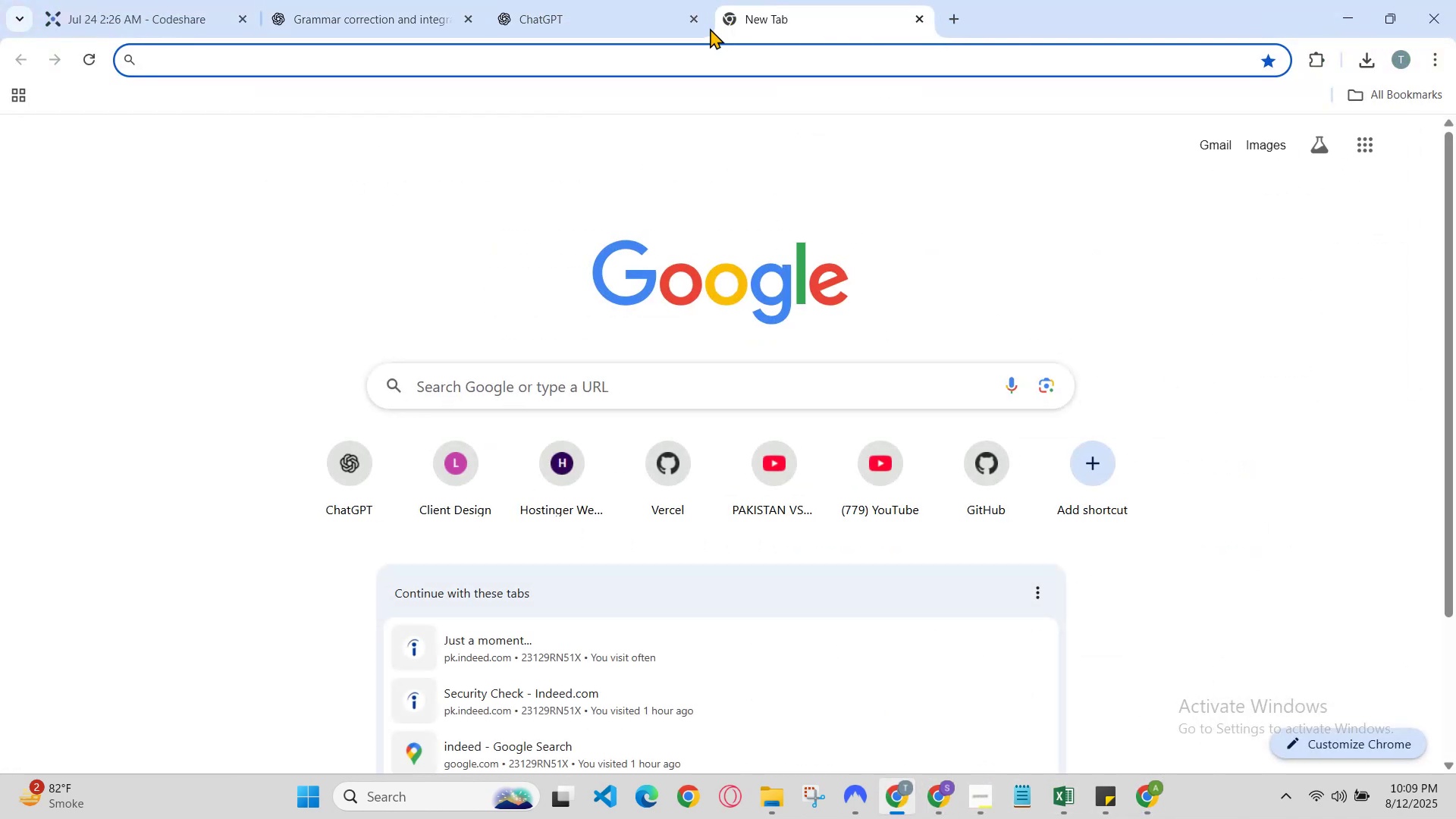 
left_click([102, 0])
 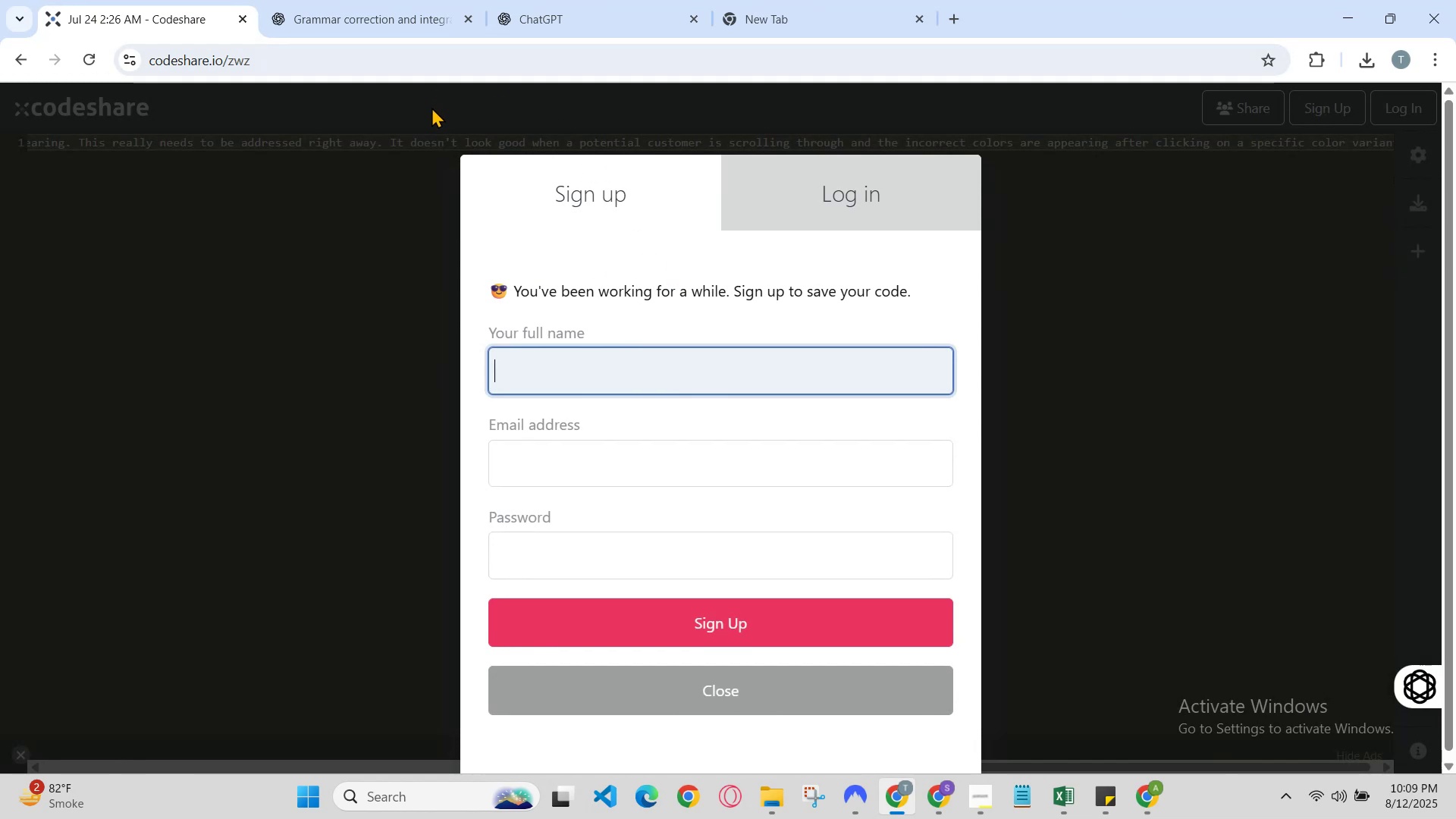 
scroll: coordinate [798, 808], scroll_direction: down, amount: 6.0
 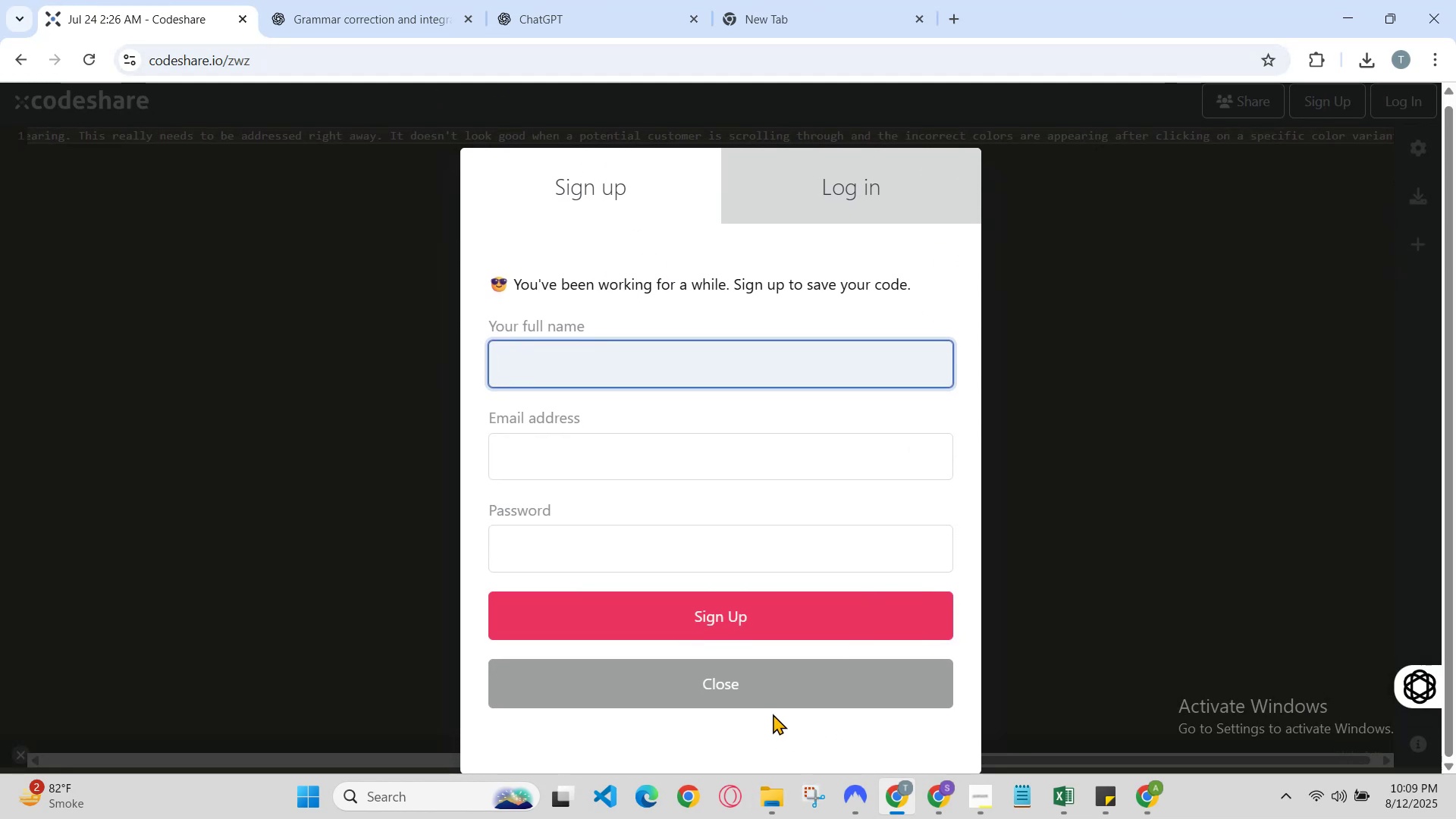 
left_click([768, 682])
 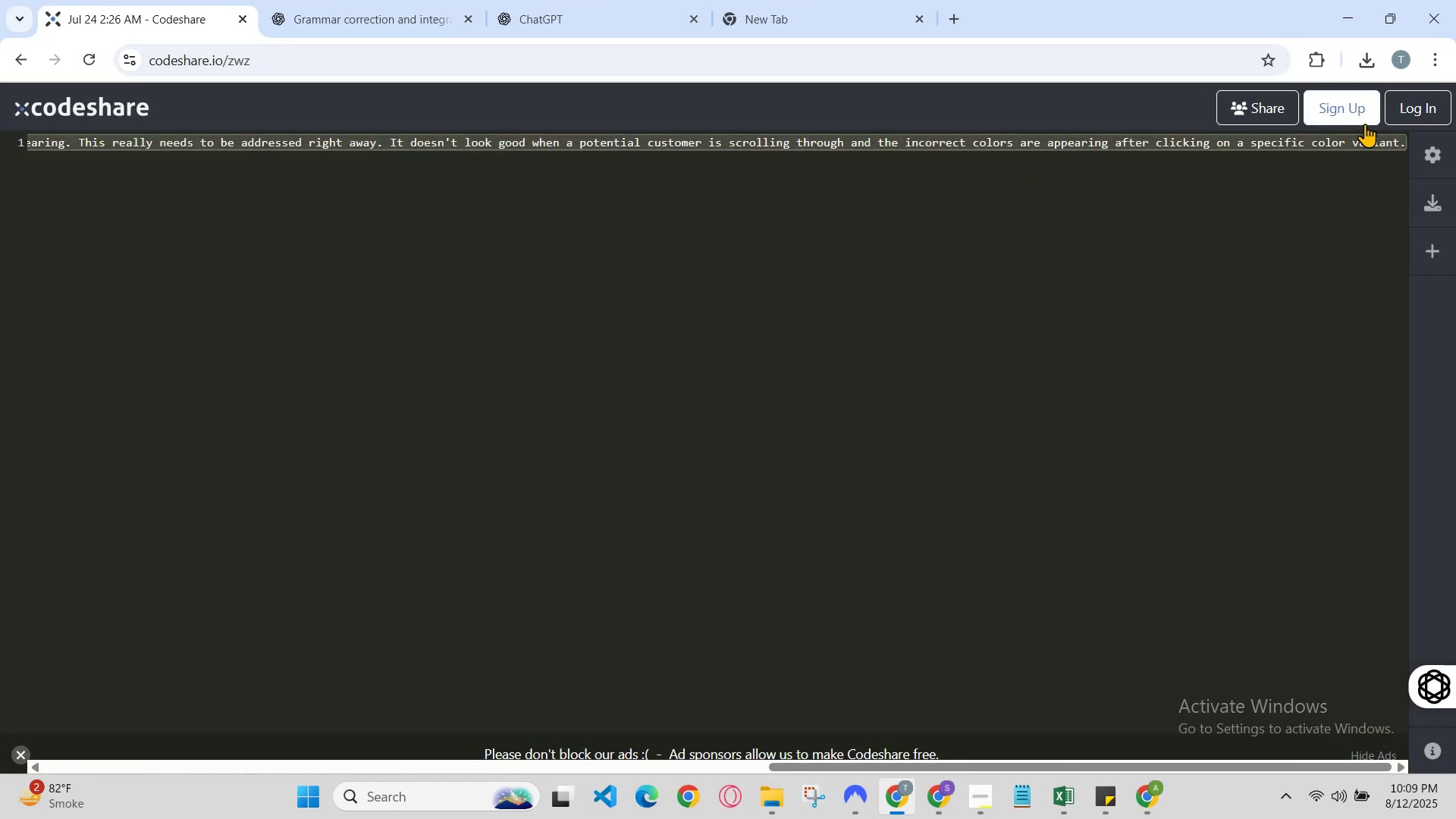 
left_click([1378, 174])
 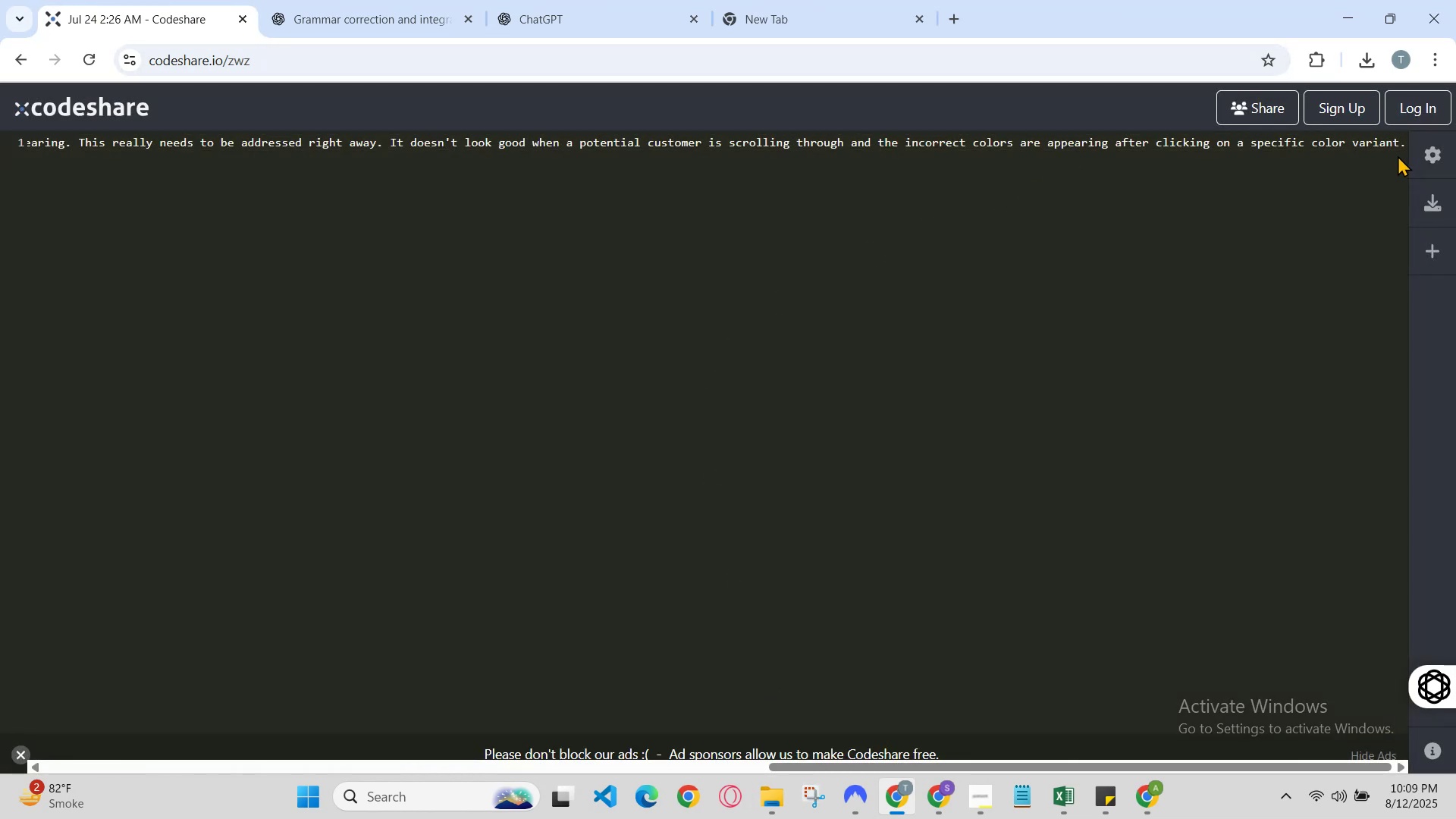 
key(Enter)
 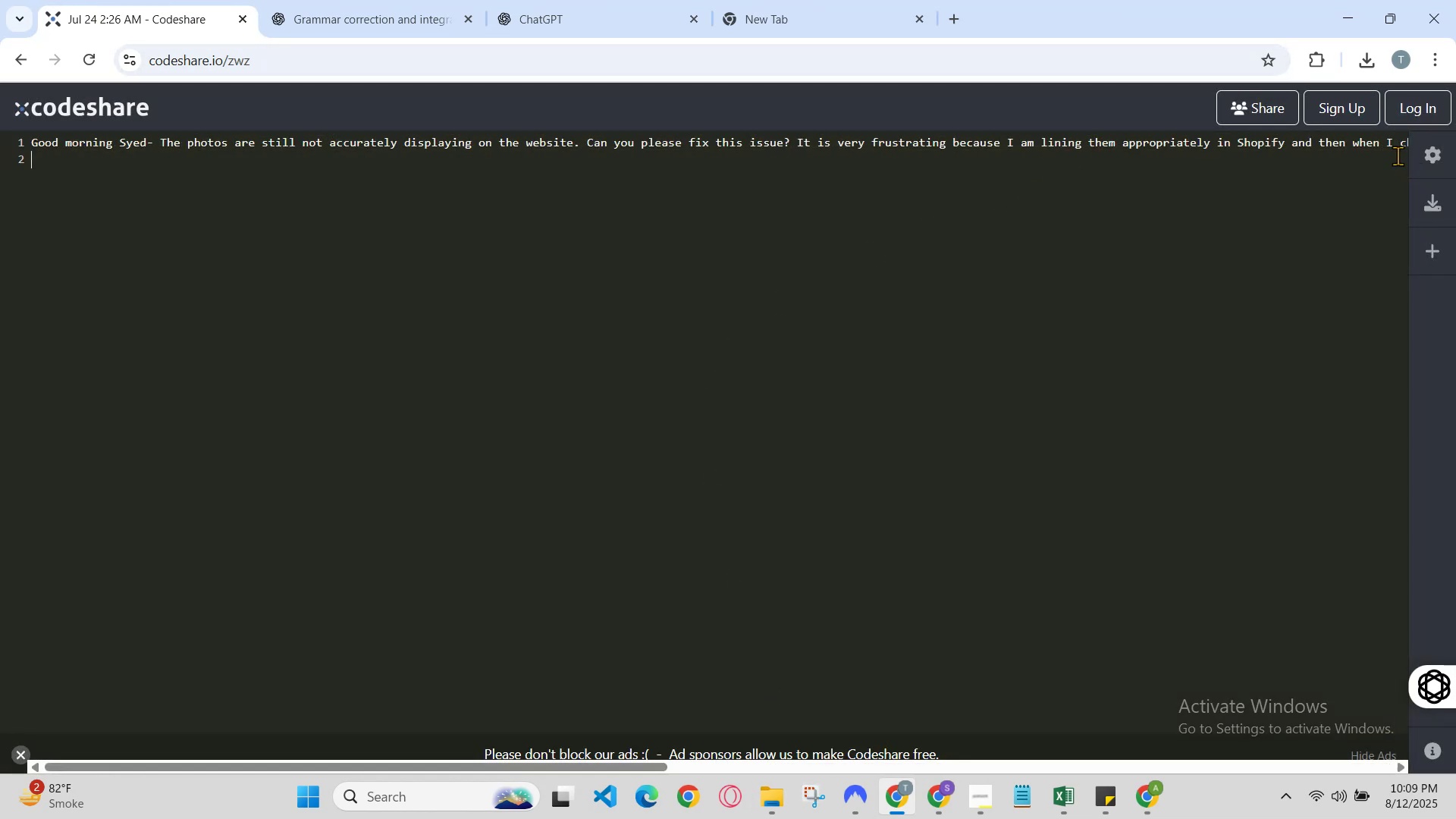 
key(Enter)
 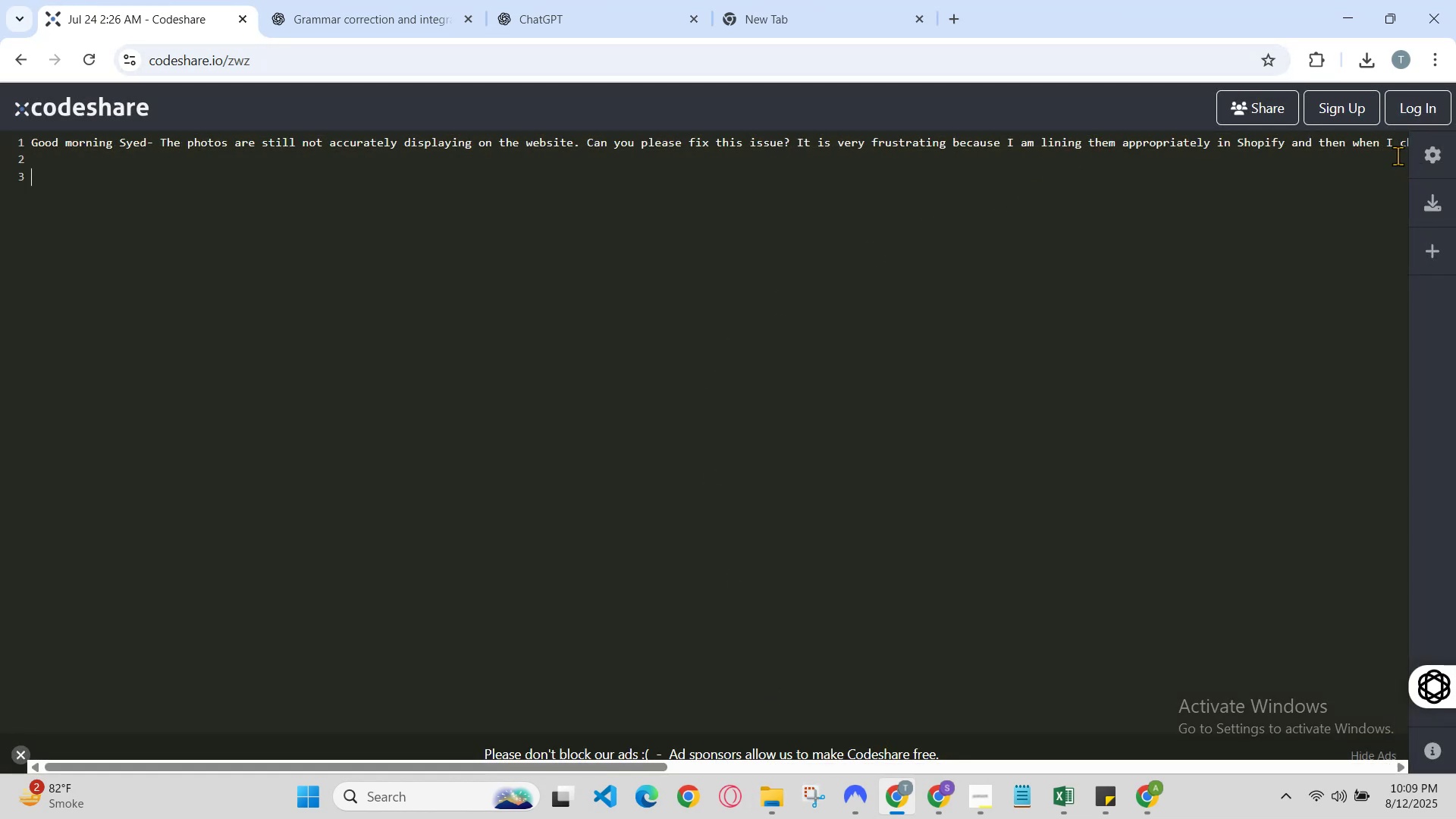 
key(Enter)
 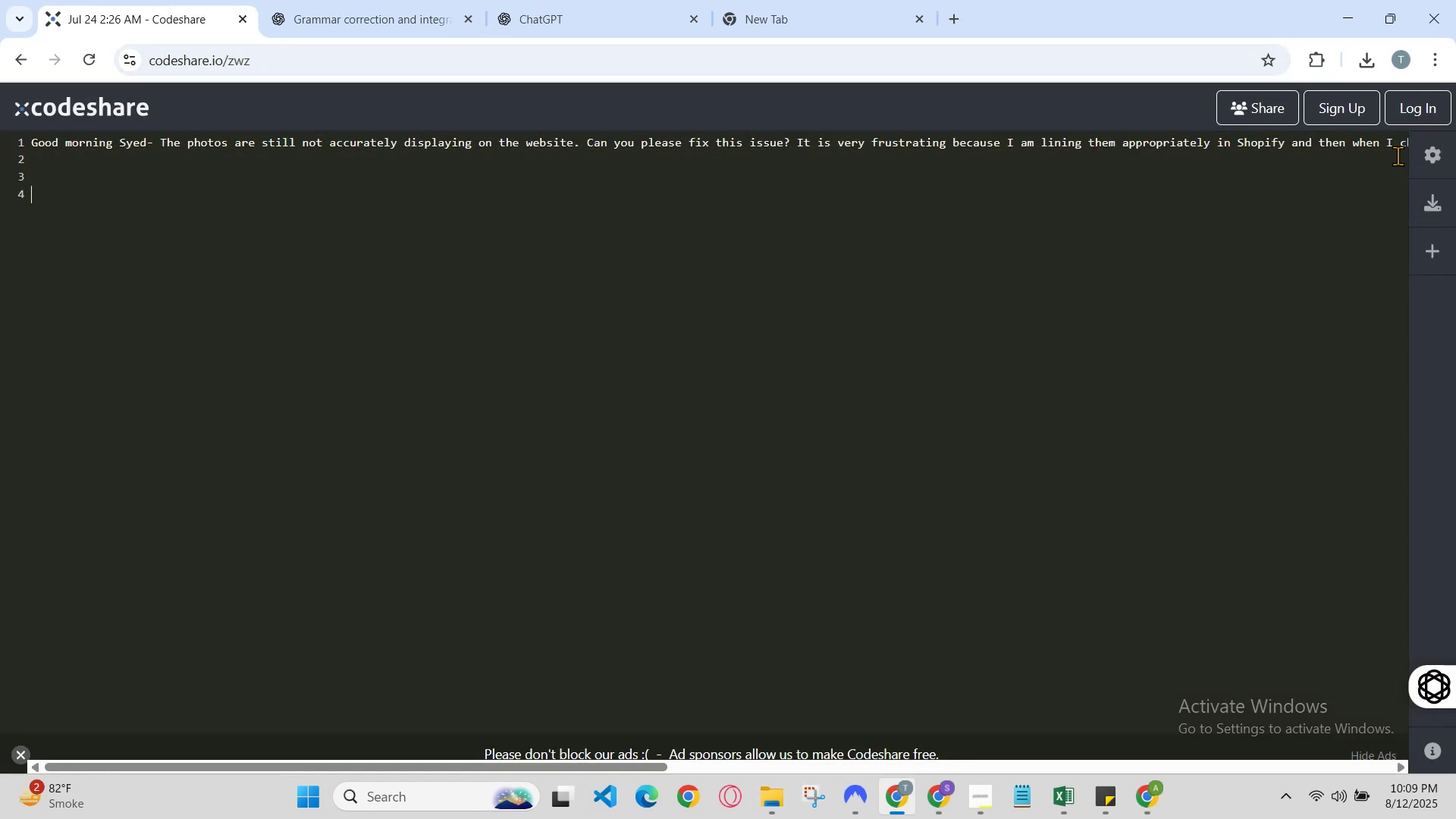 
key(Control+V)
 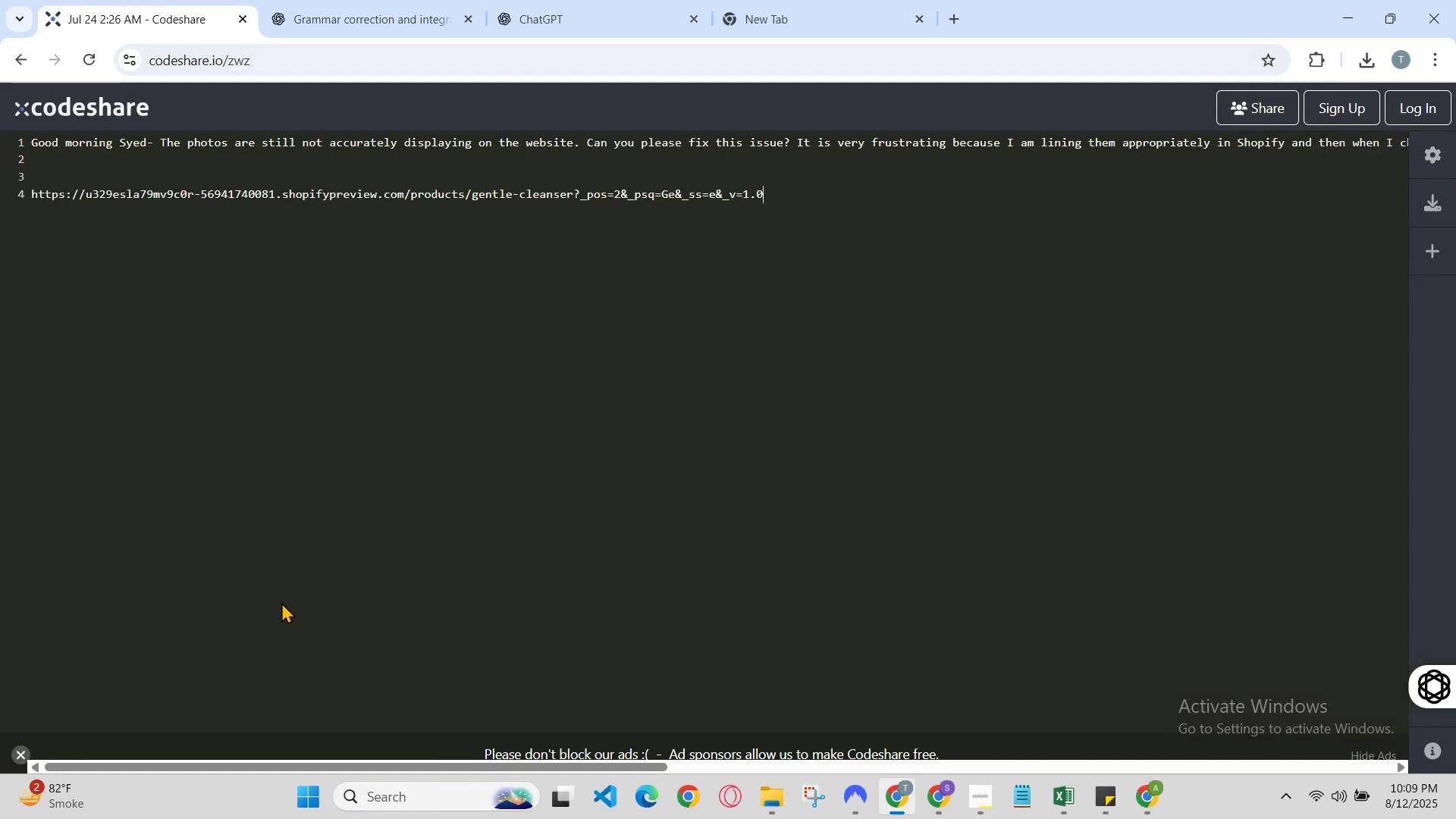 
left_click([384, 0])
 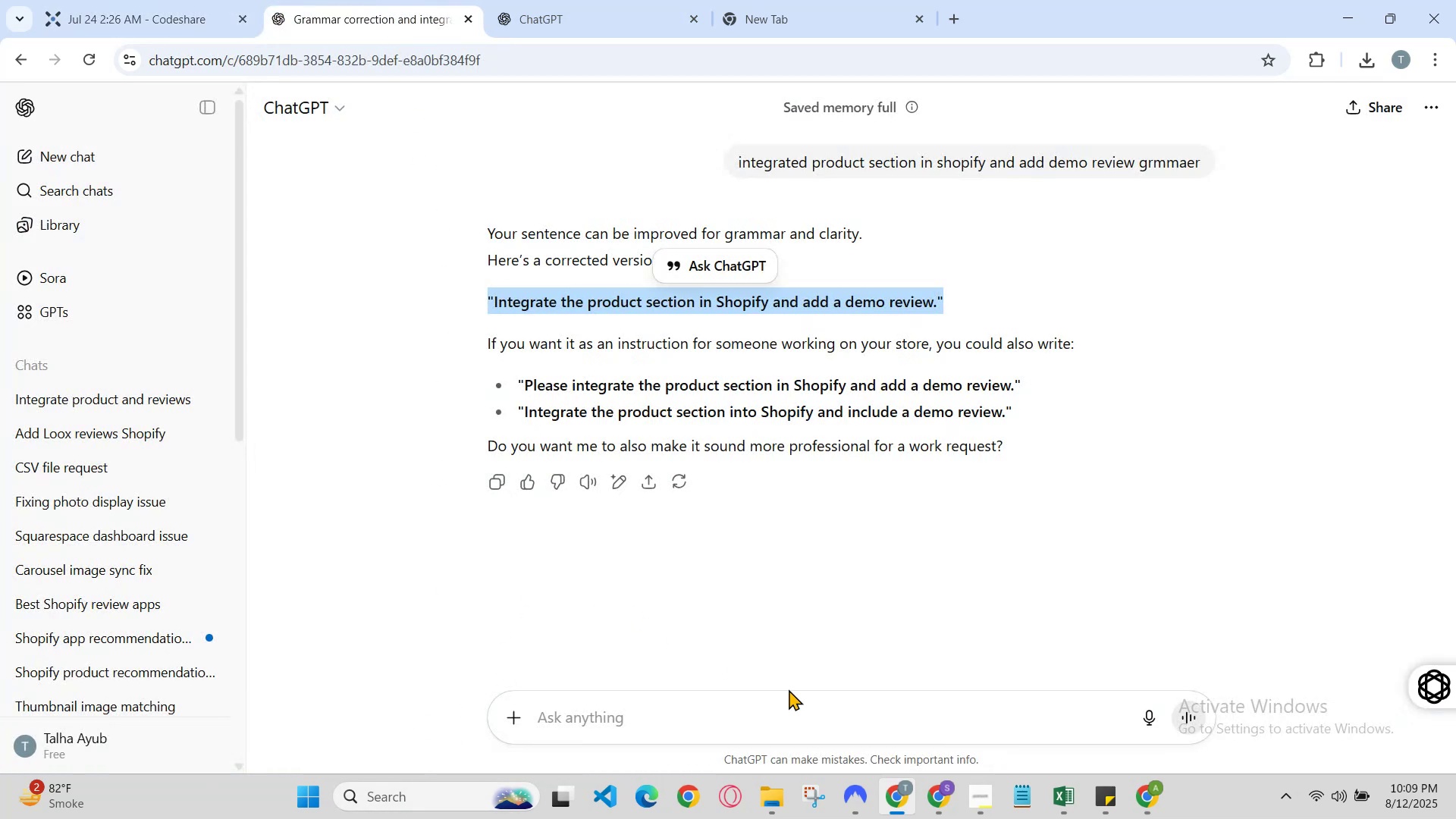 
left_click([931, 804])
 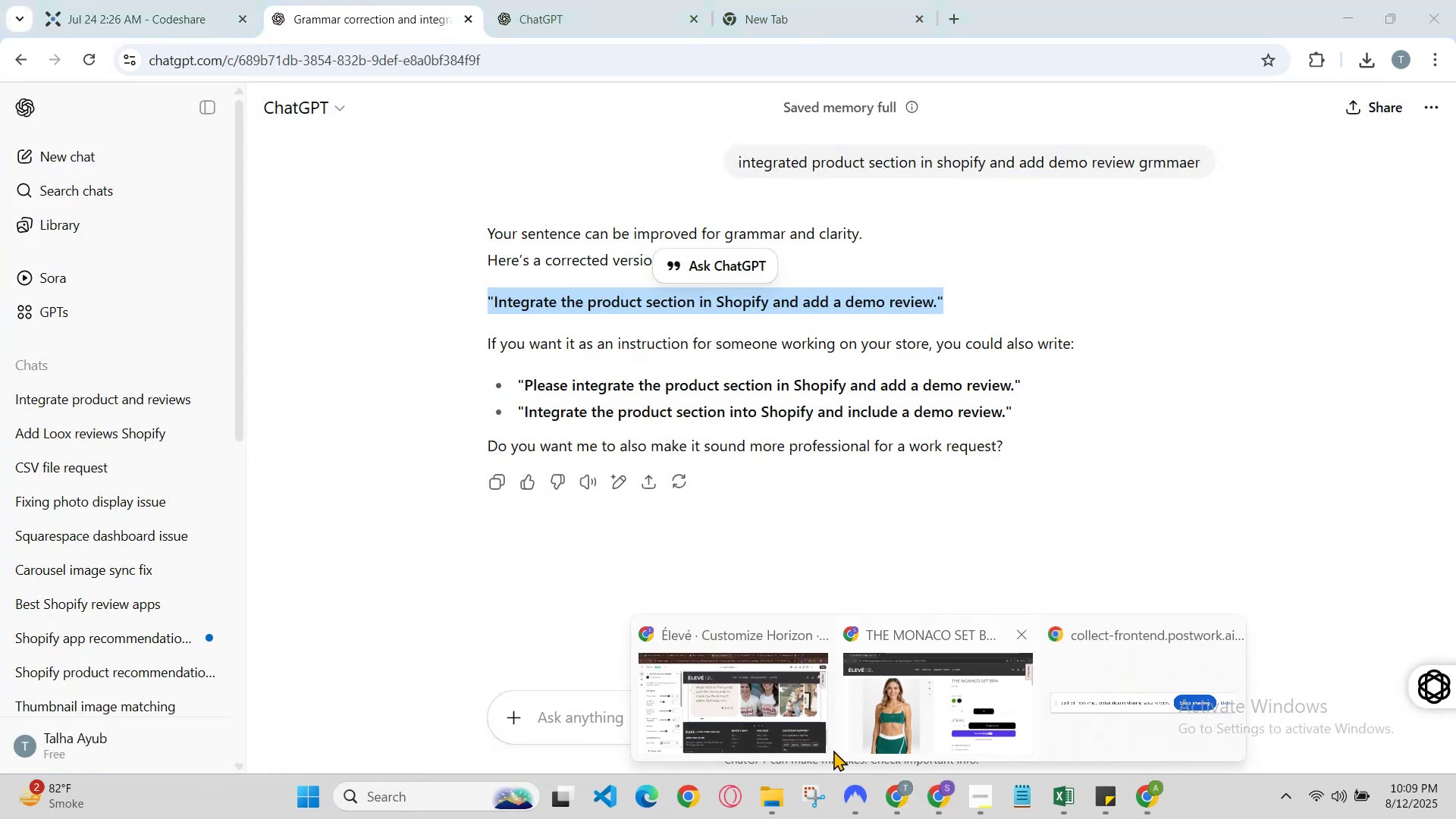 
left_click([817, 740])
 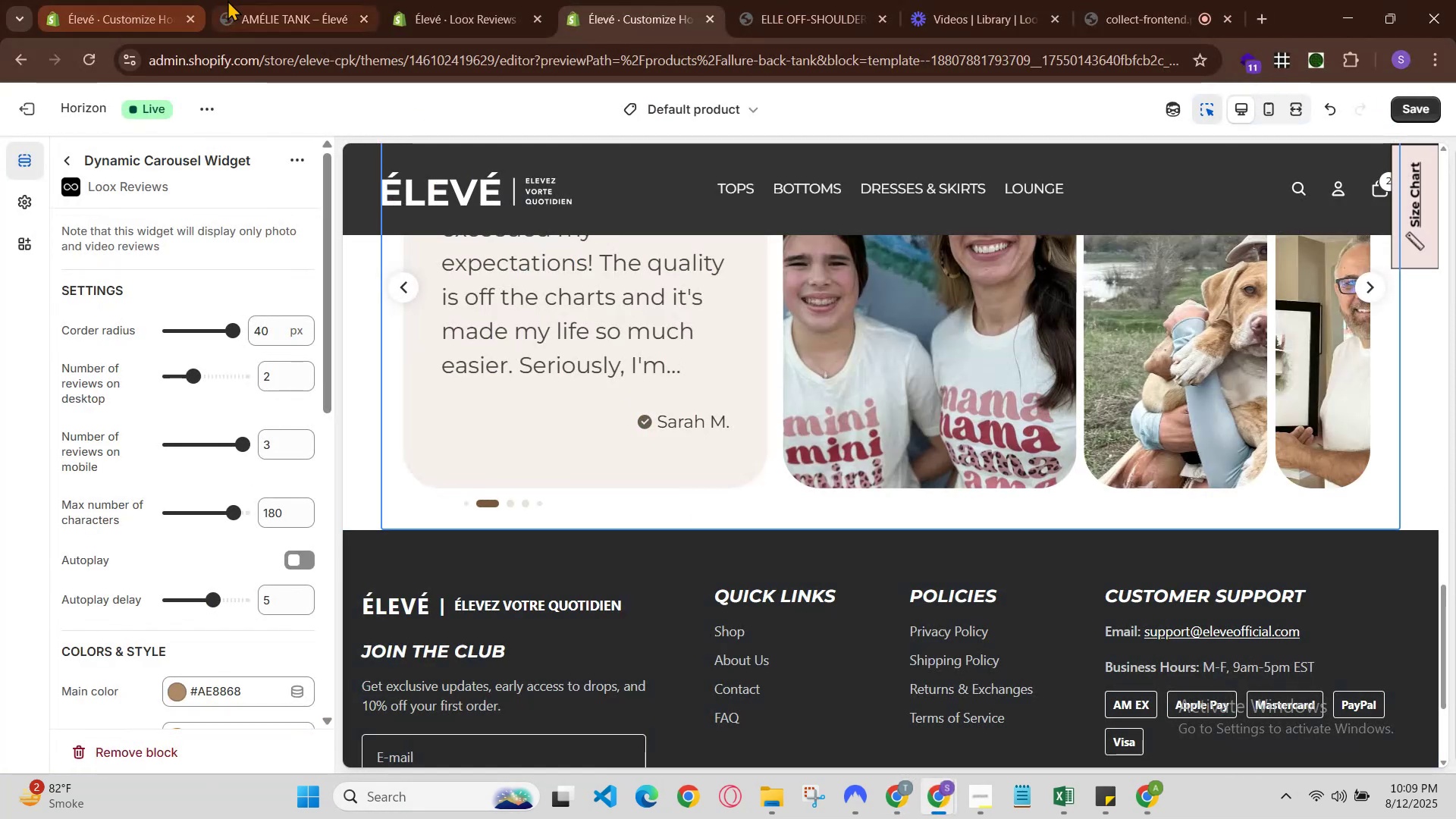 
left_click([240, 0])
 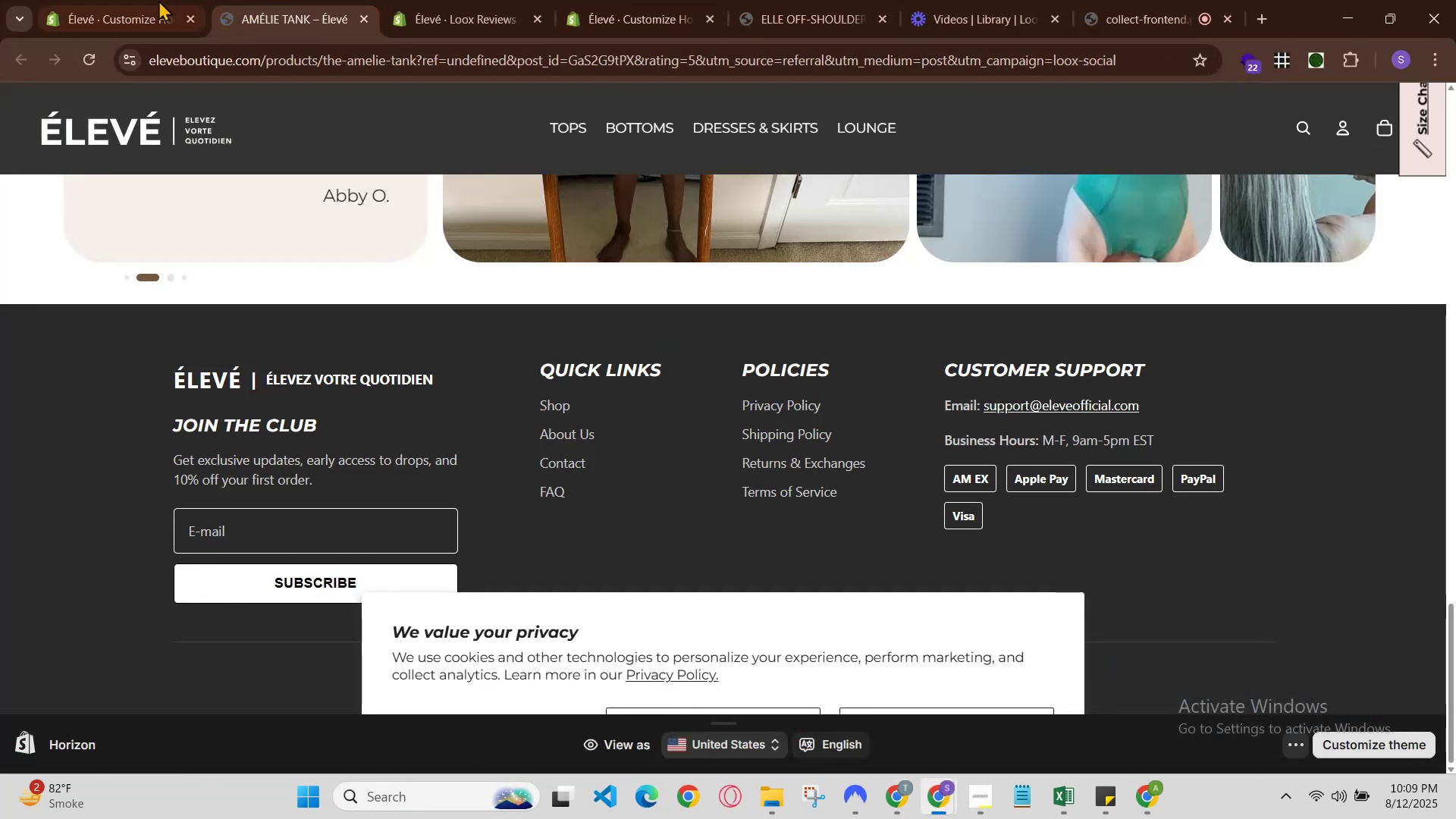 
left_click([152, 0])
 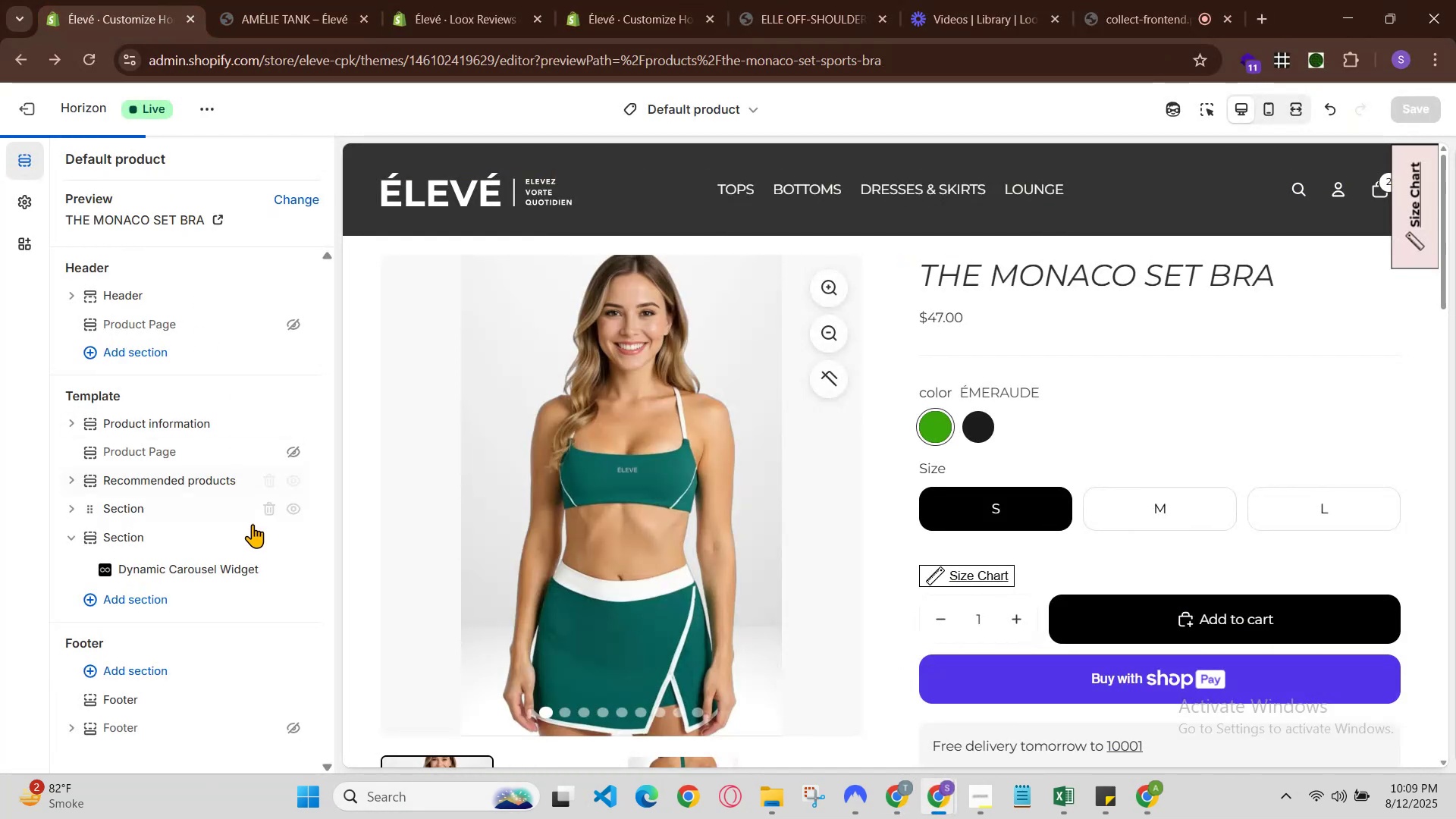 
scroll: coordinate [890, 579], scroll_direction: down, amount: 11.0
 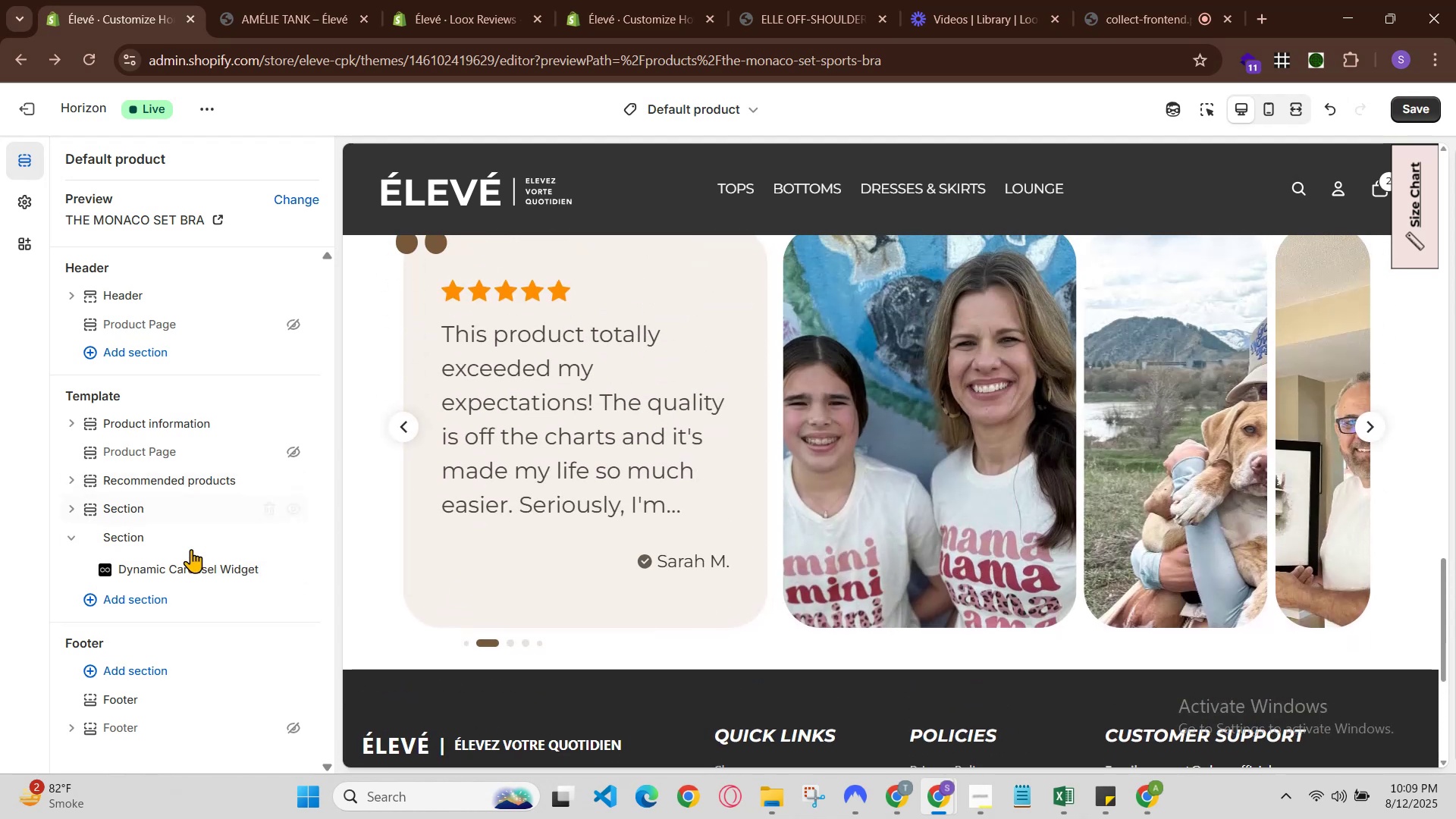 
left_click([188, 573])
 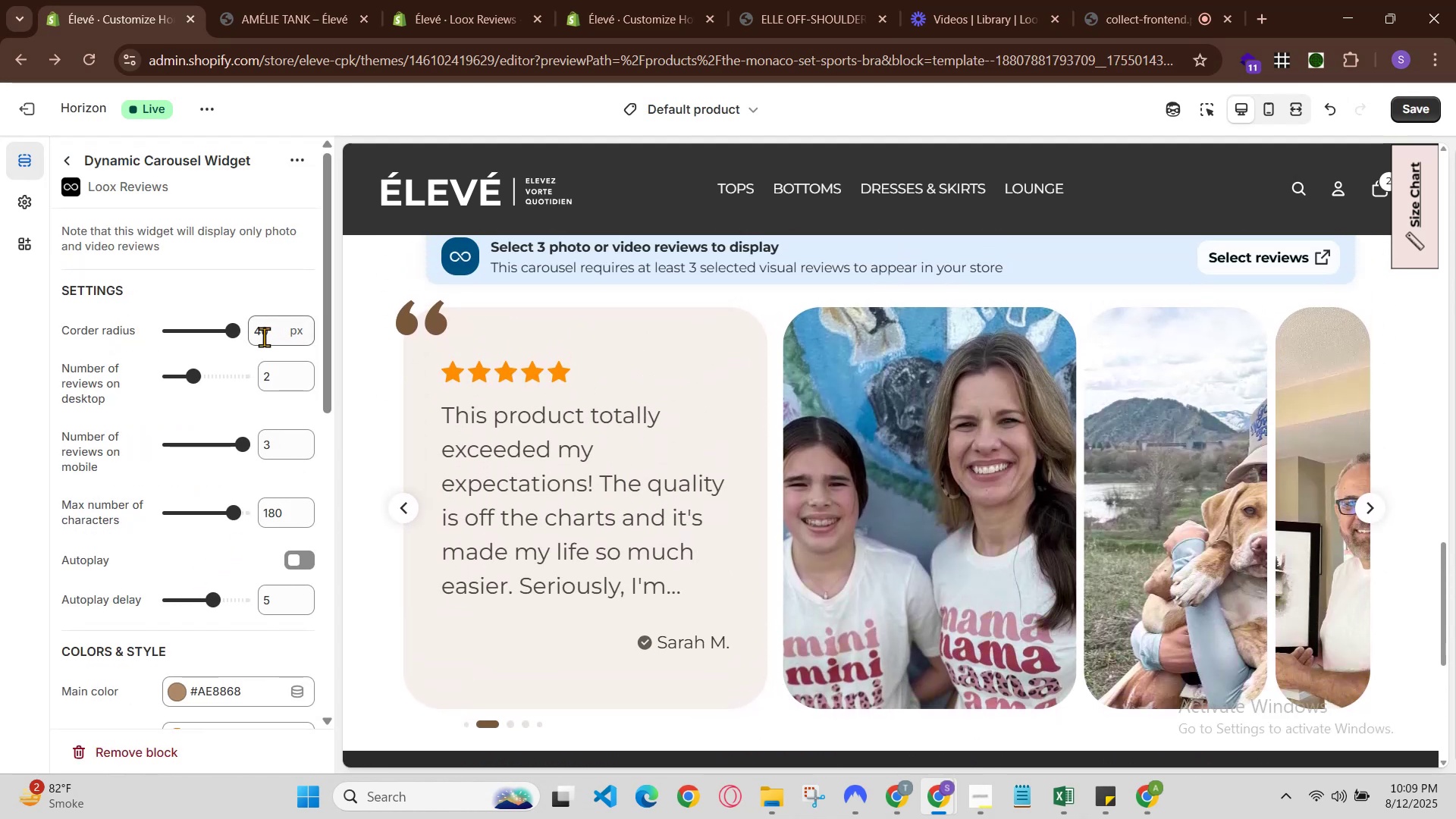 
left_click([275, 333])
 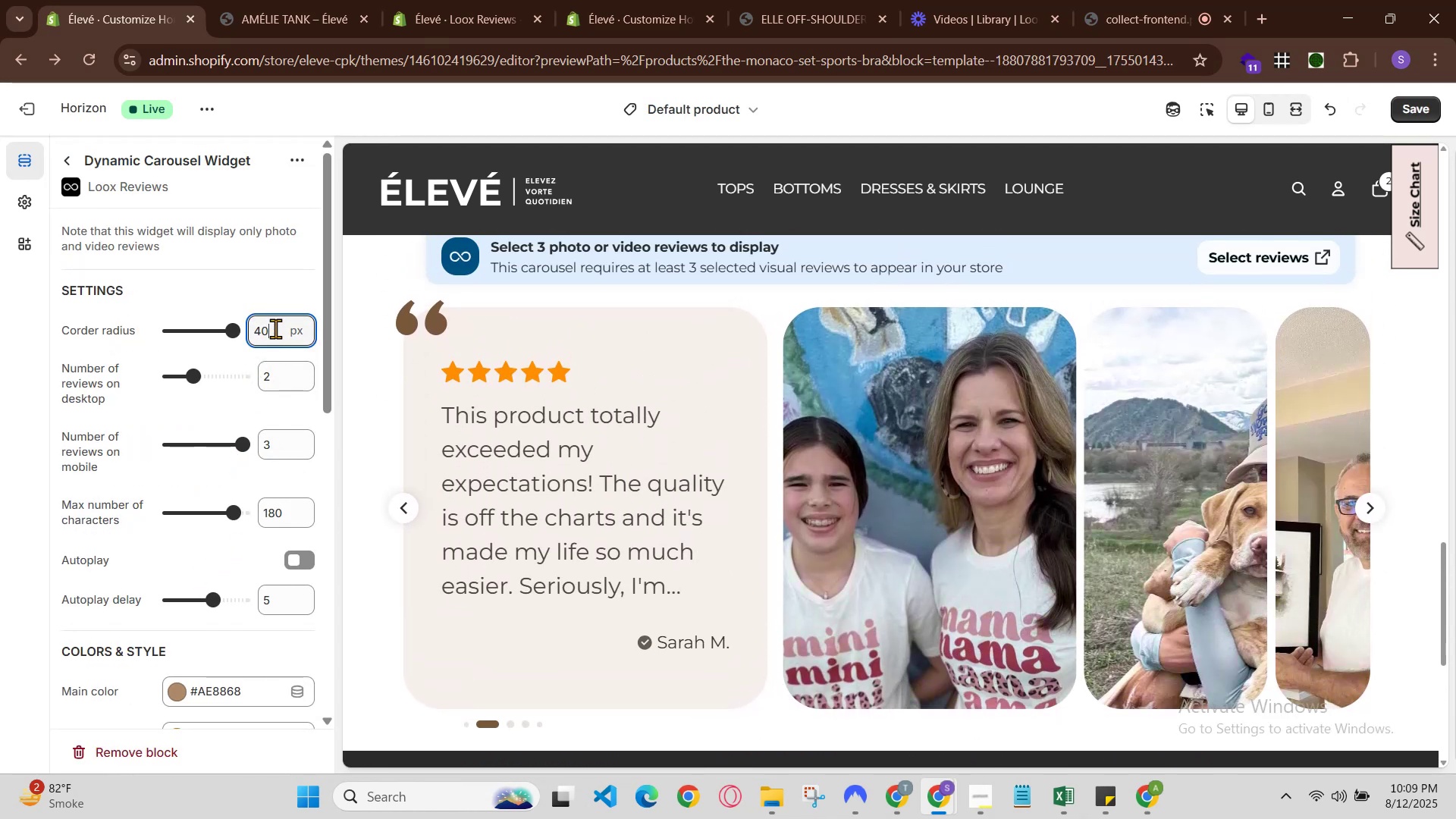 
key(Backspace)
key(Backspace)
type(30)
 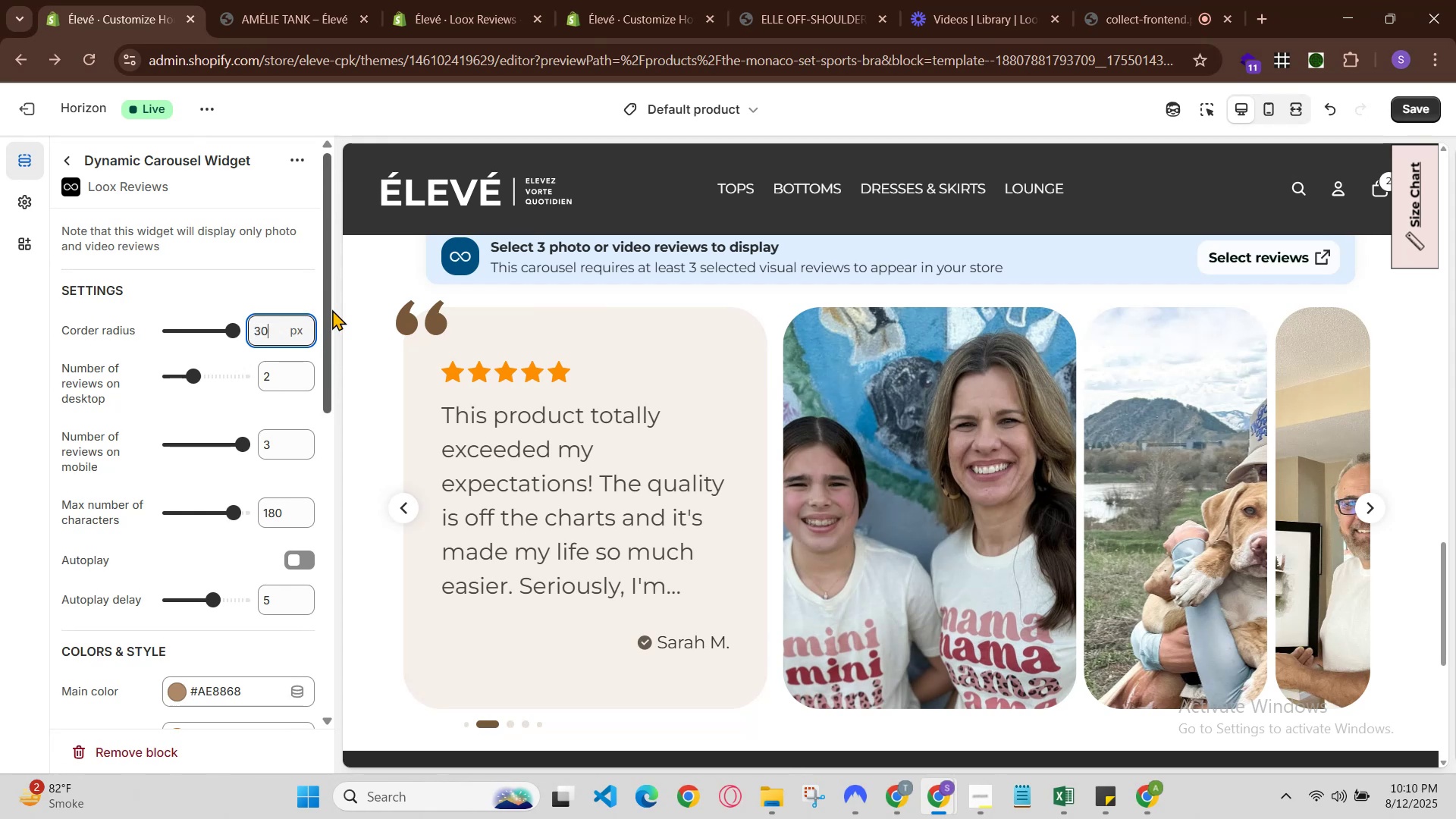 
scroll: coordinate [492, 406], scroll_direction: down, amount: 1.0
 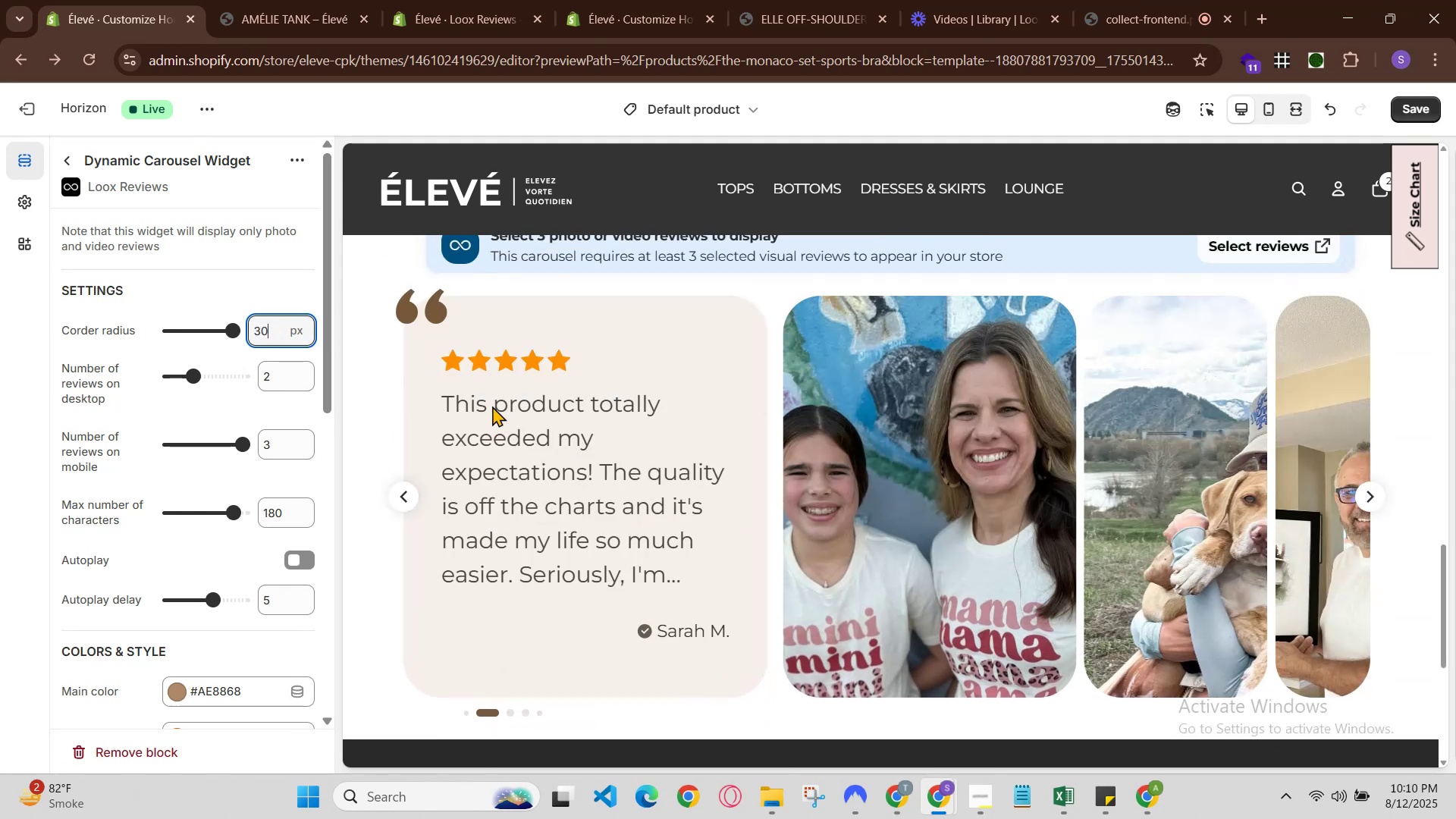 
scroll: coordinate [492, 406], scroll_direction: up, amount: 1.0
 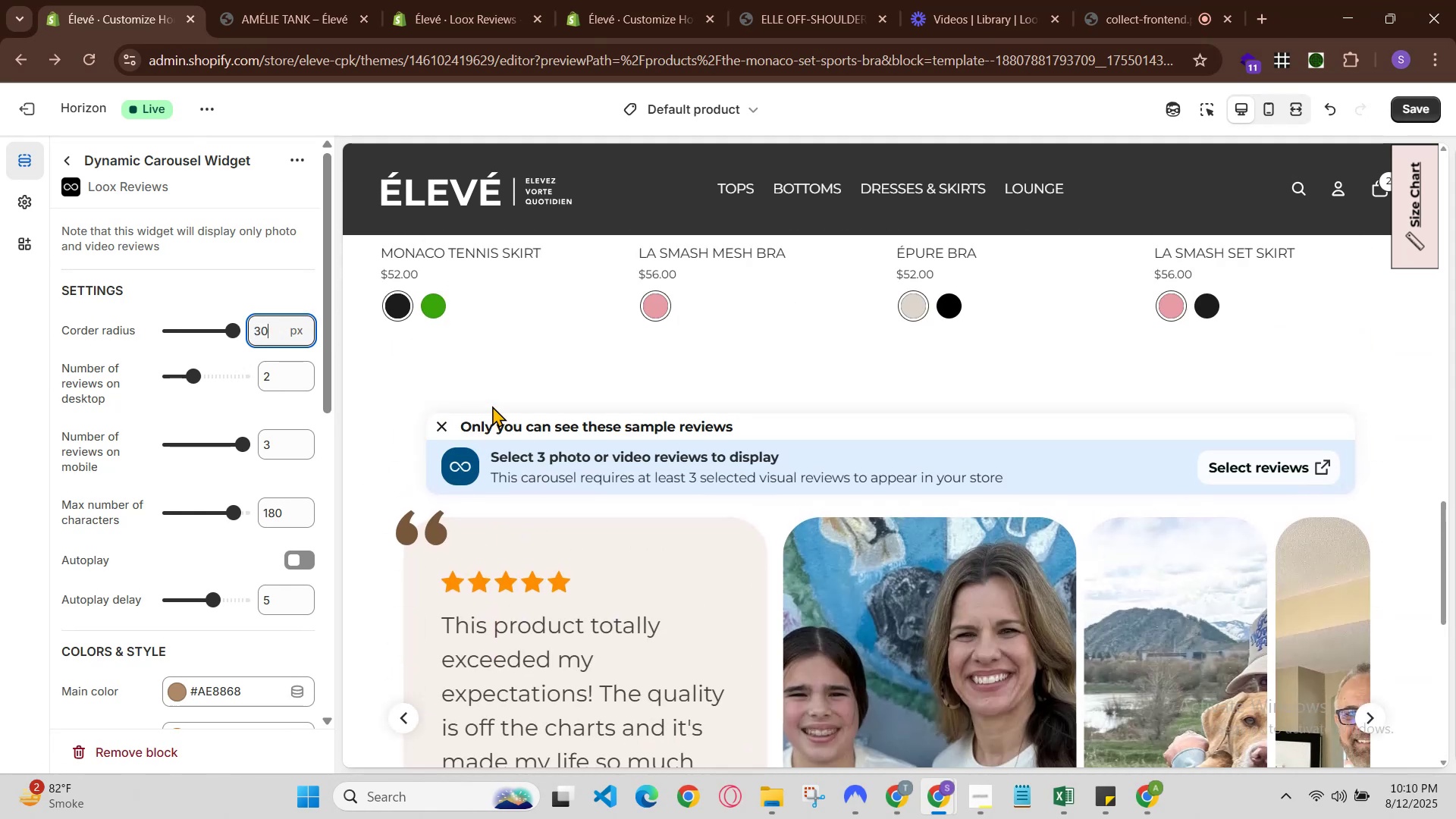 
key(Backspace)
key(Backspace)
key(Backspace)
type(40)
 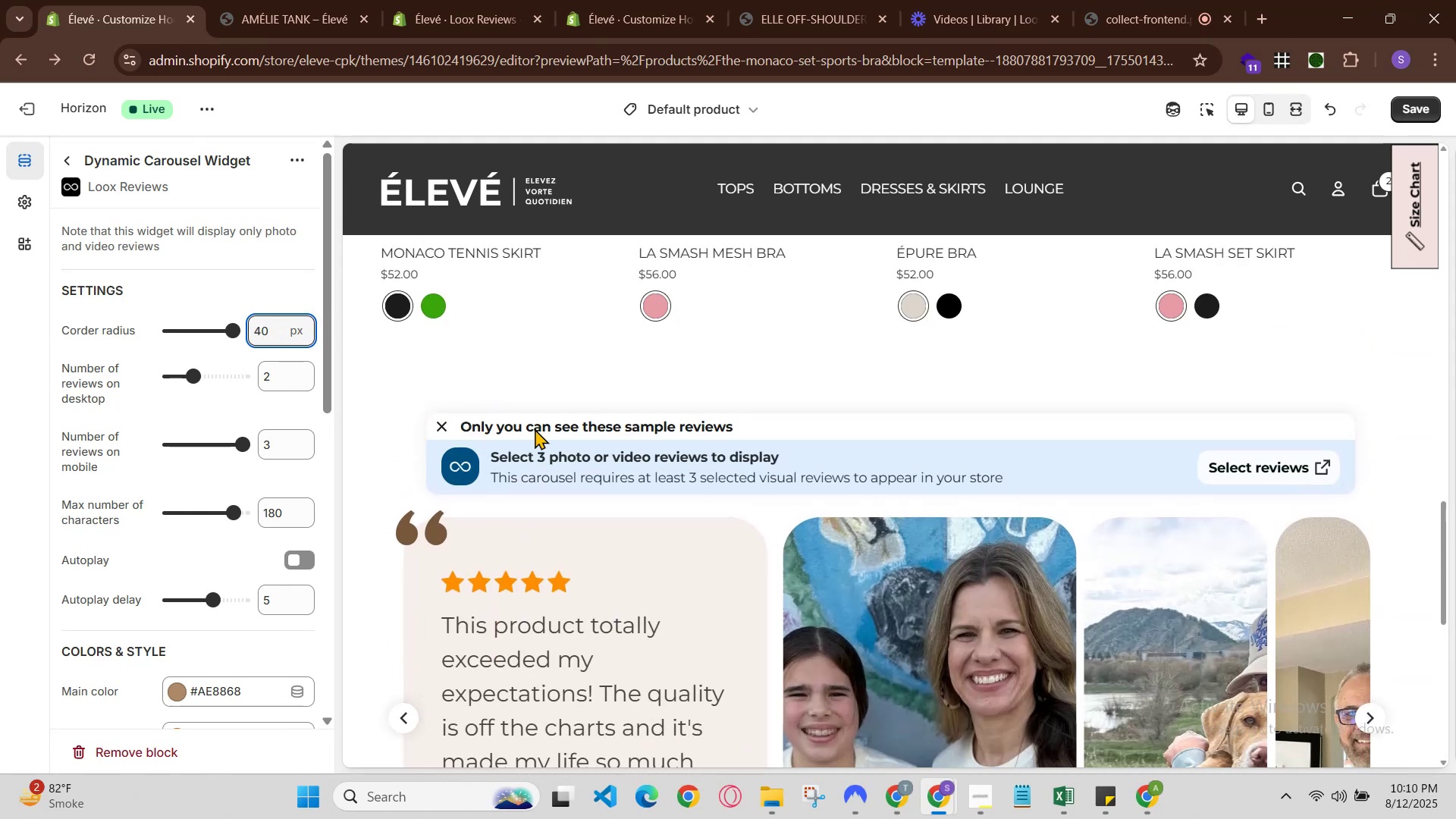 
scroll: coordinate [767, 506], scroll_direction: down, amount: 2.0
 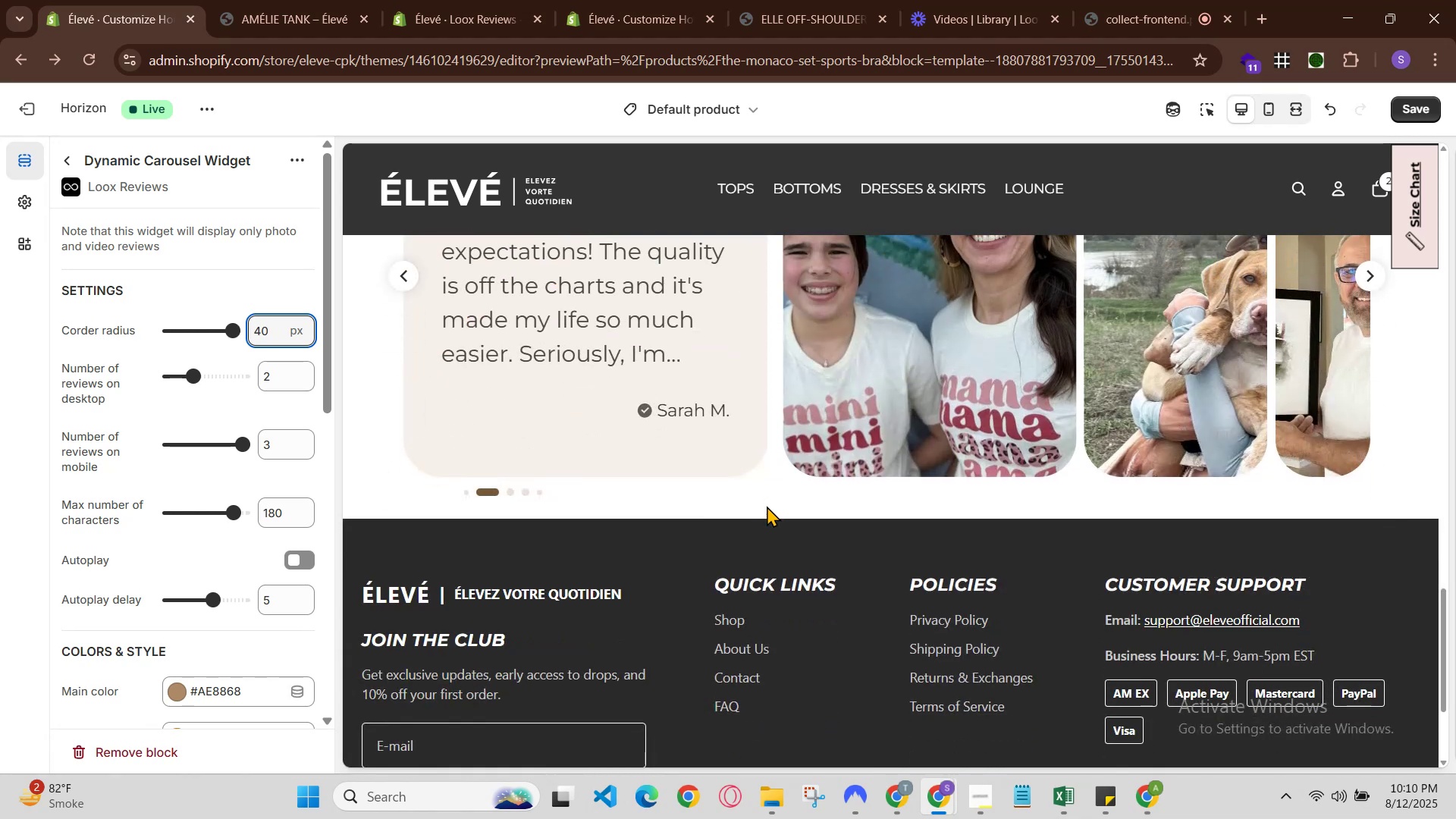 
scroll: coordinate [1222, 557], scroll_direction: up, amount: 2.0
 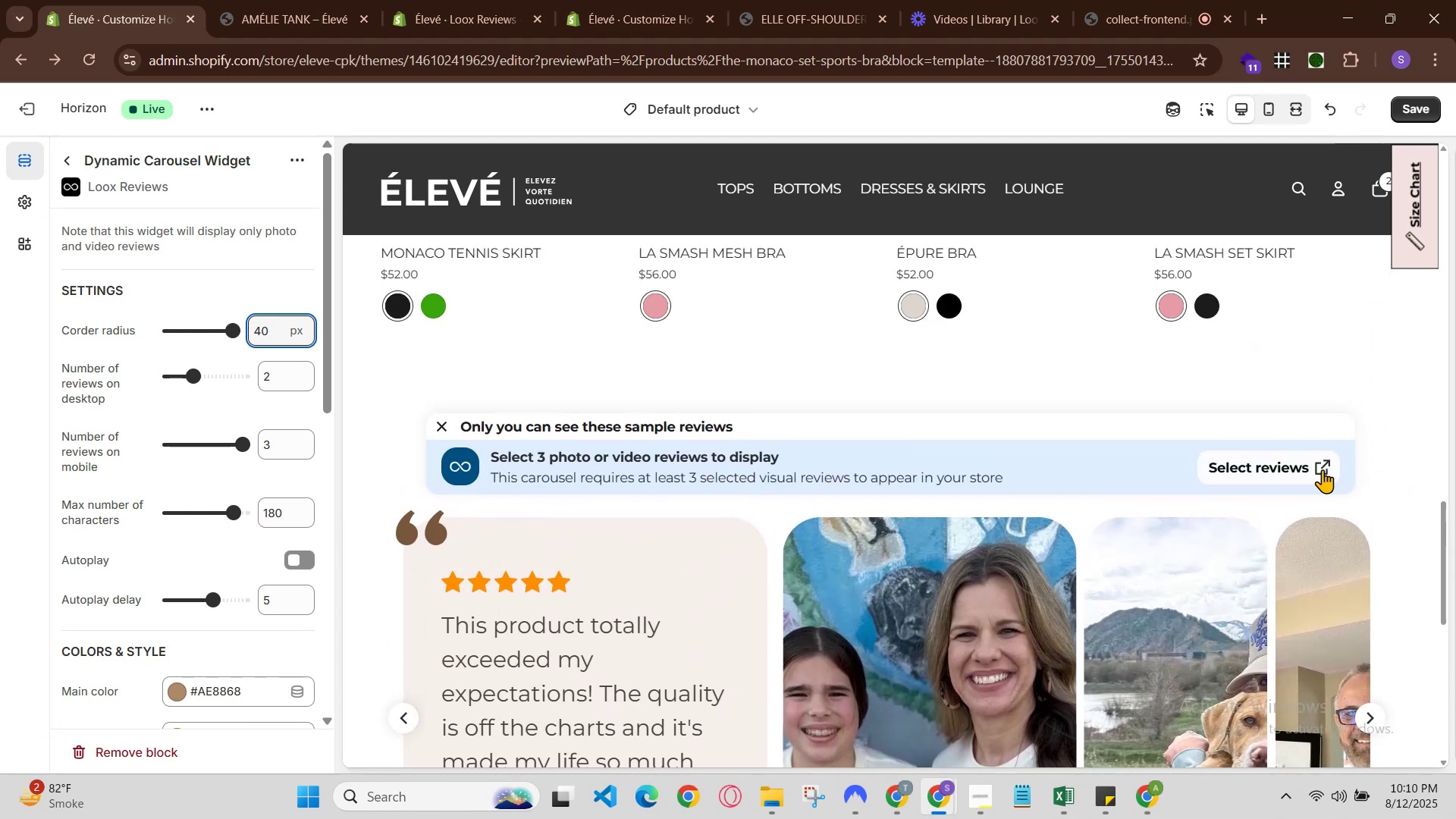 
left_click([1287, 467])
 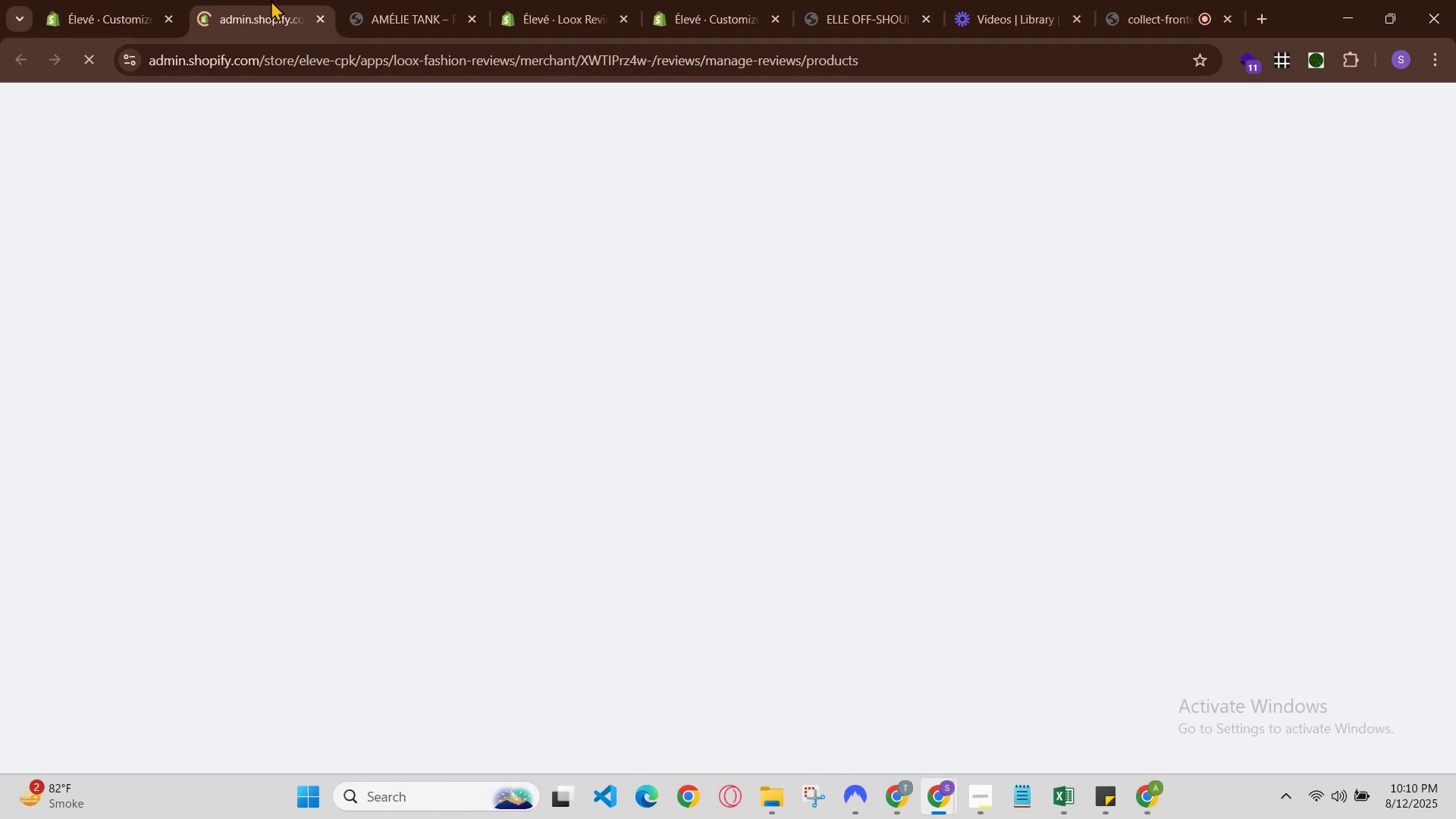 
left_click([431, 0])
 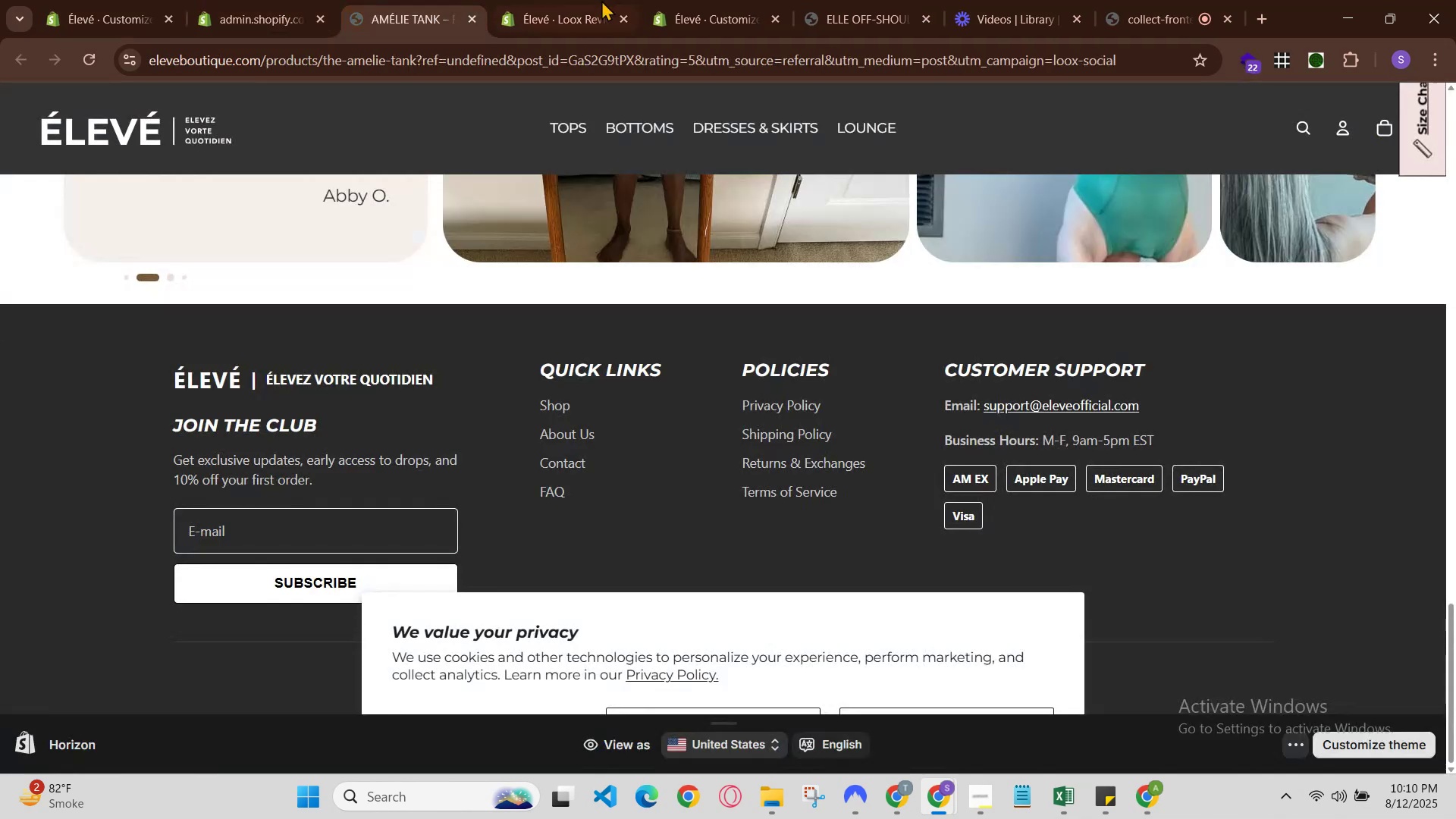 
left_click([645, 0])
 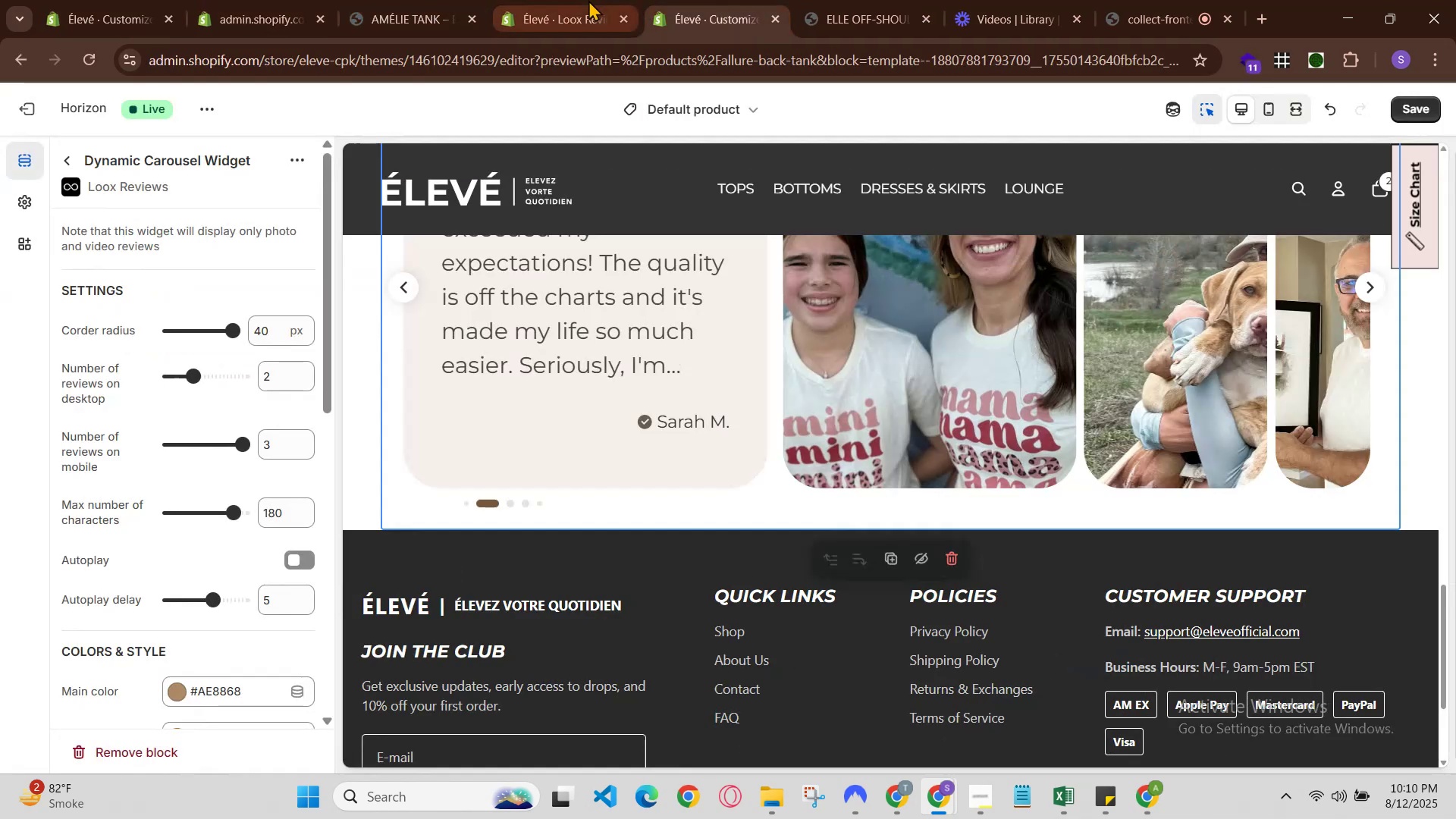 
left_click([577, 0])
 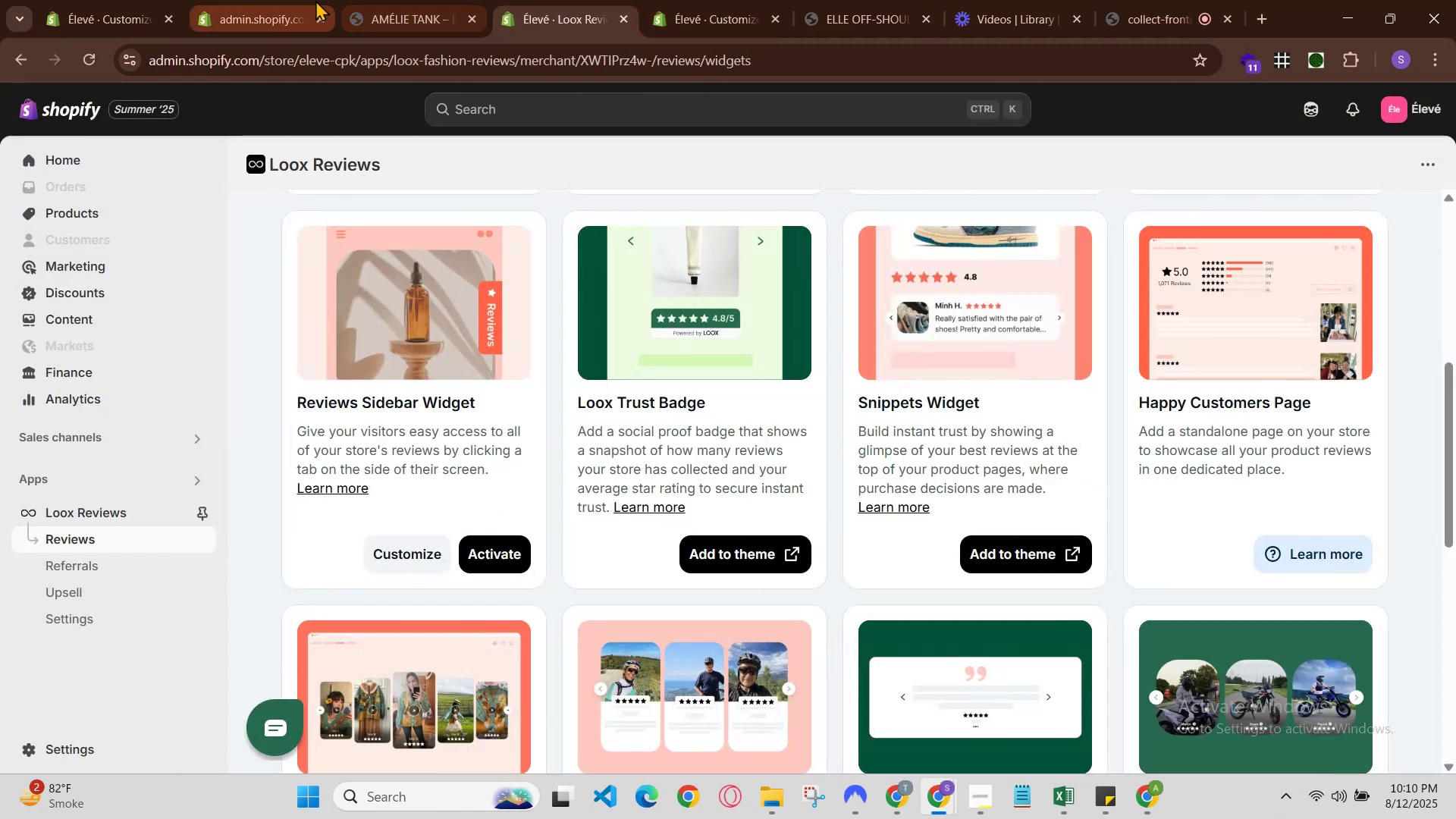 
left_click([276, 0])
 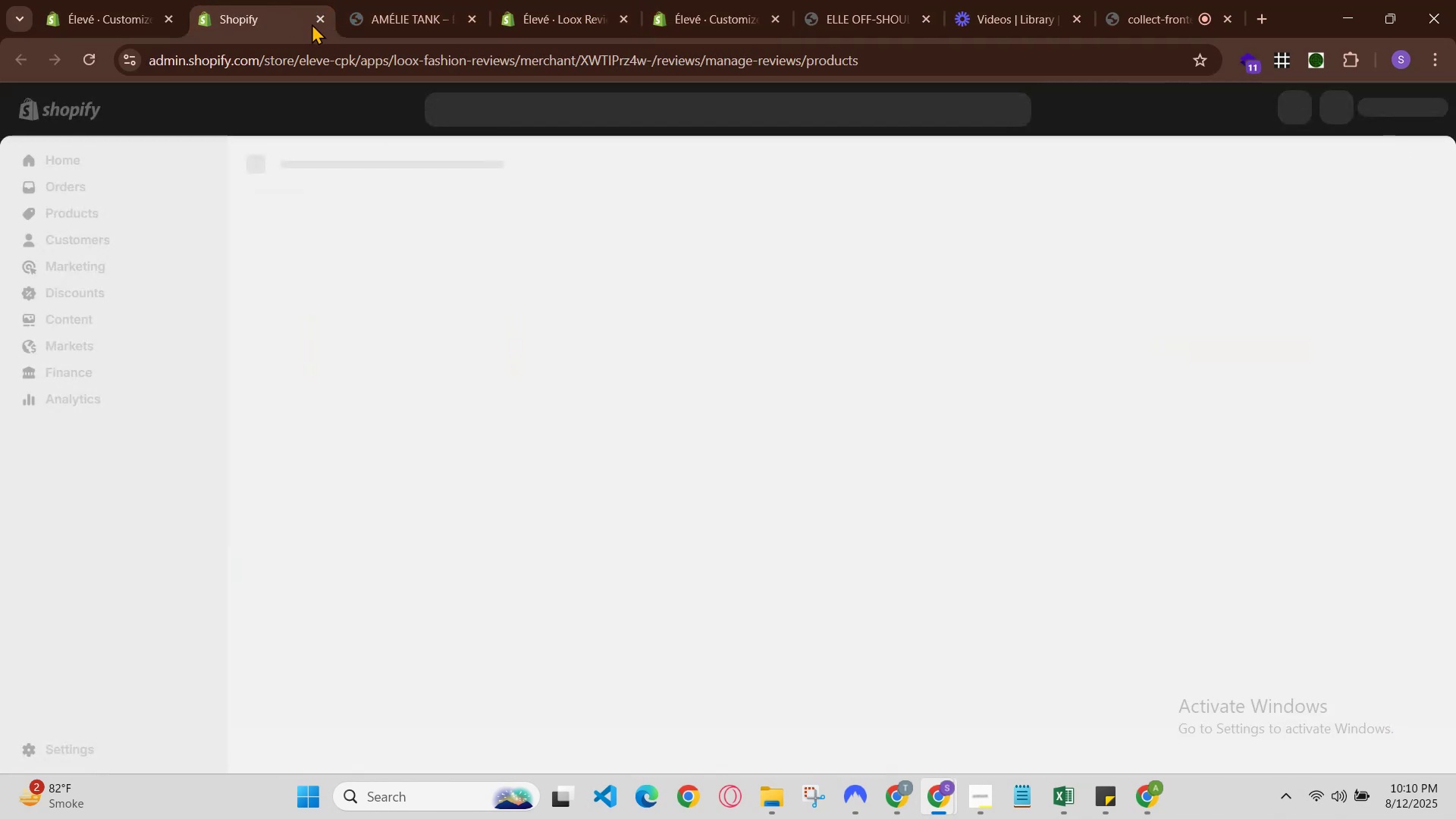 
mouse_move([124, 3])
 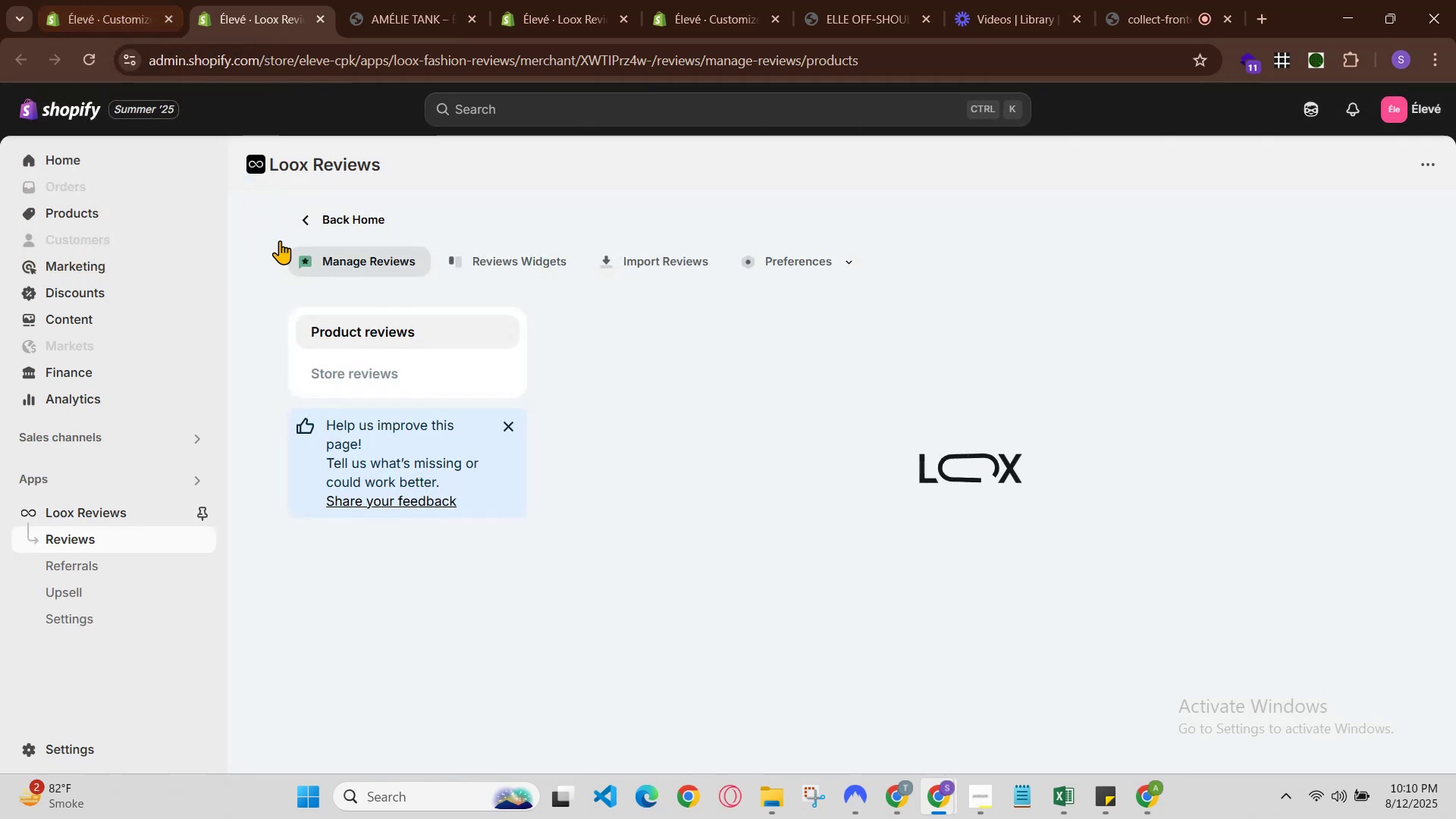 
scroll: coordinate [1057, 635], scroll_direction: down, amount: 22.0
 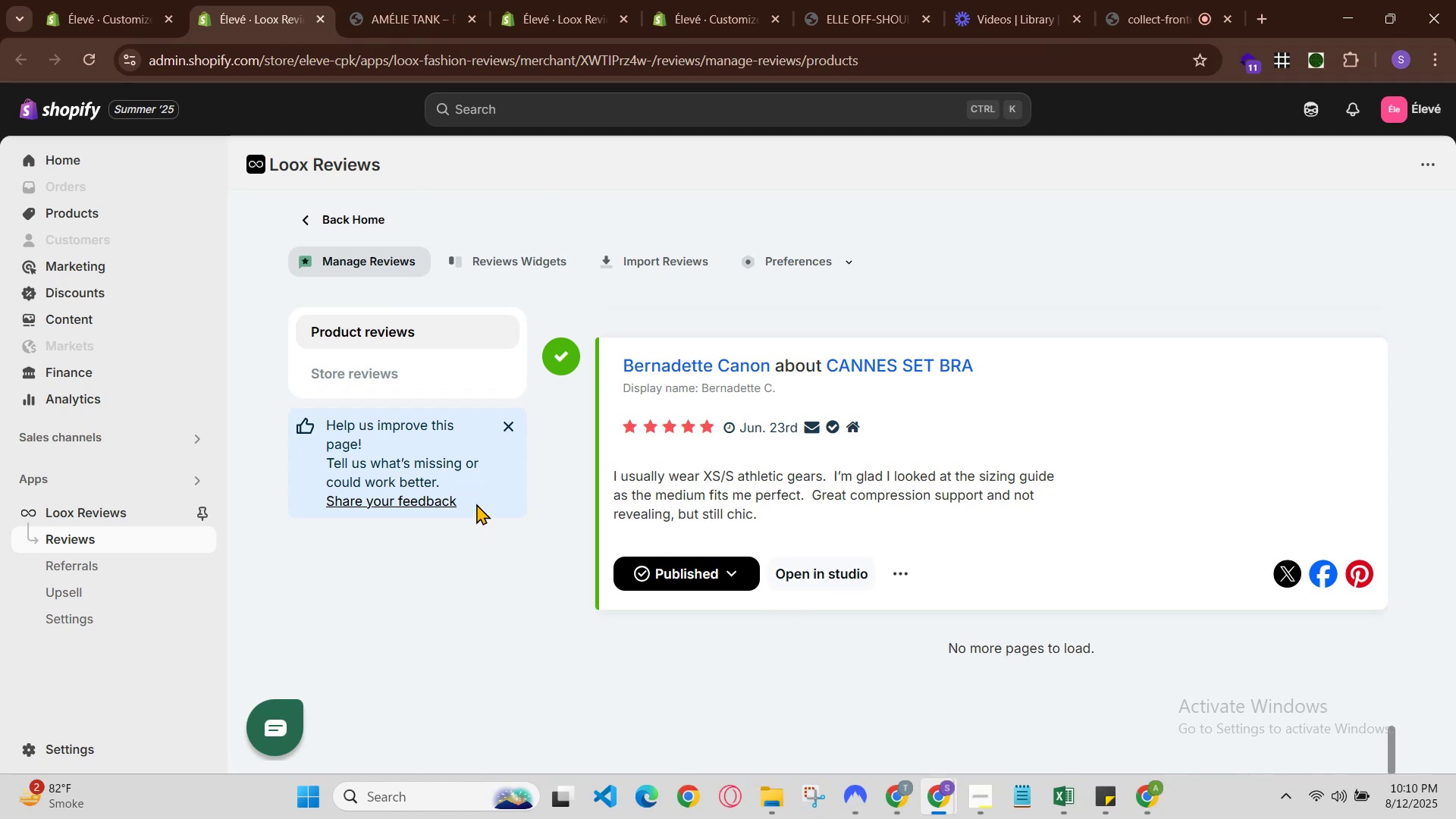 
scroll: coordinate [475, 492], scroll_direction: up, amount: 1.0
 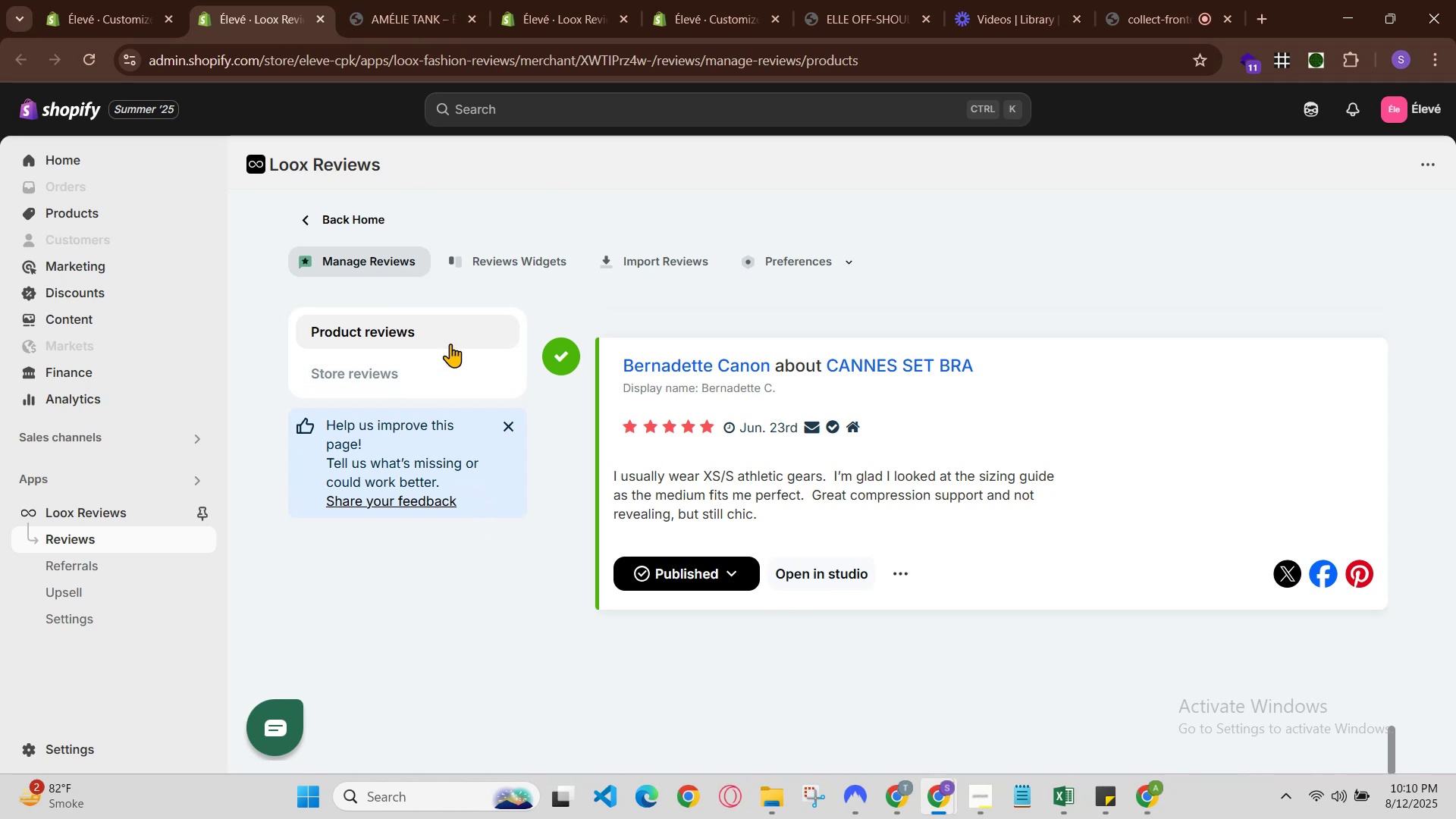 
left_click([502, 259])
 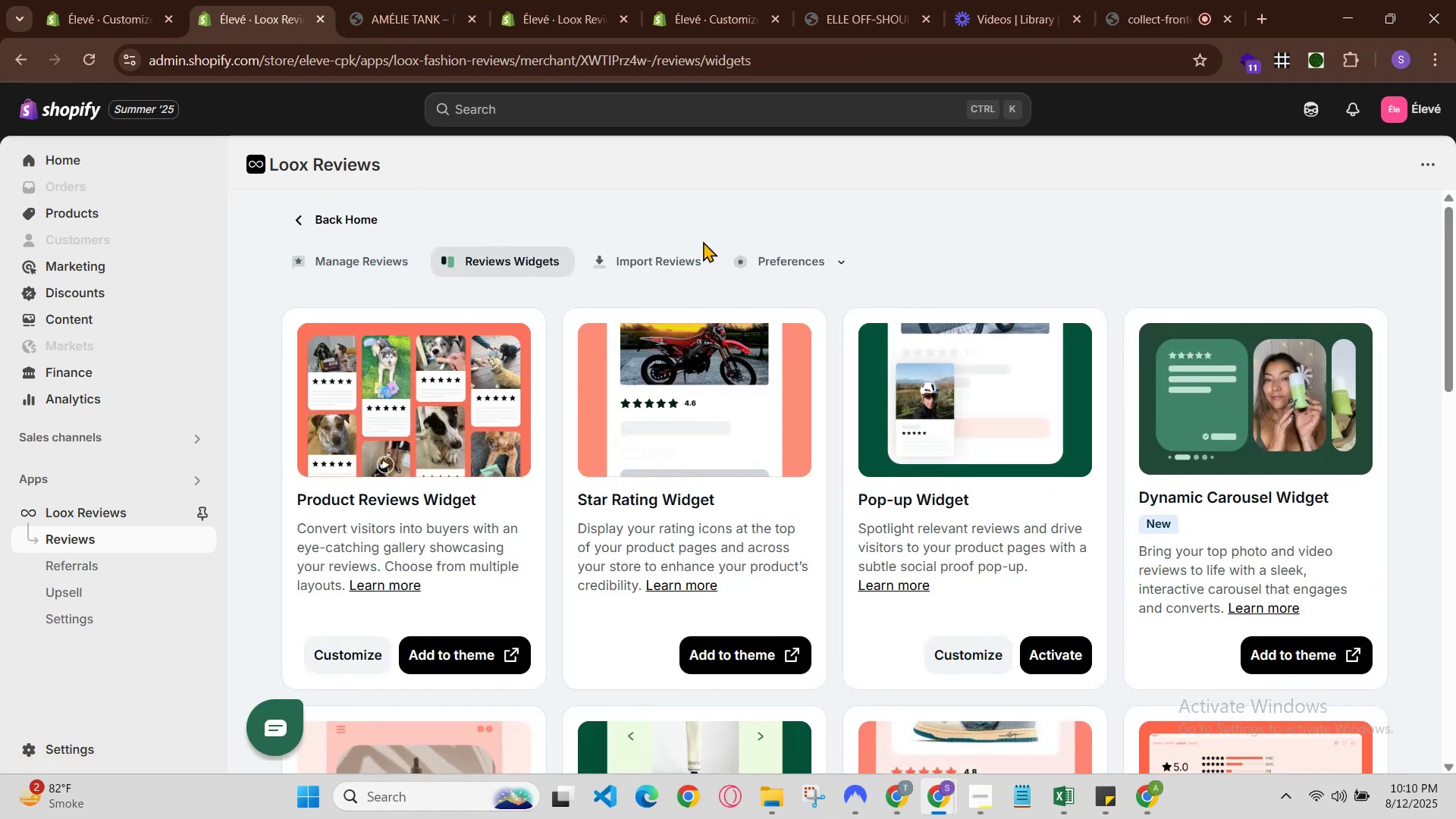 
left_click([692, 256])
 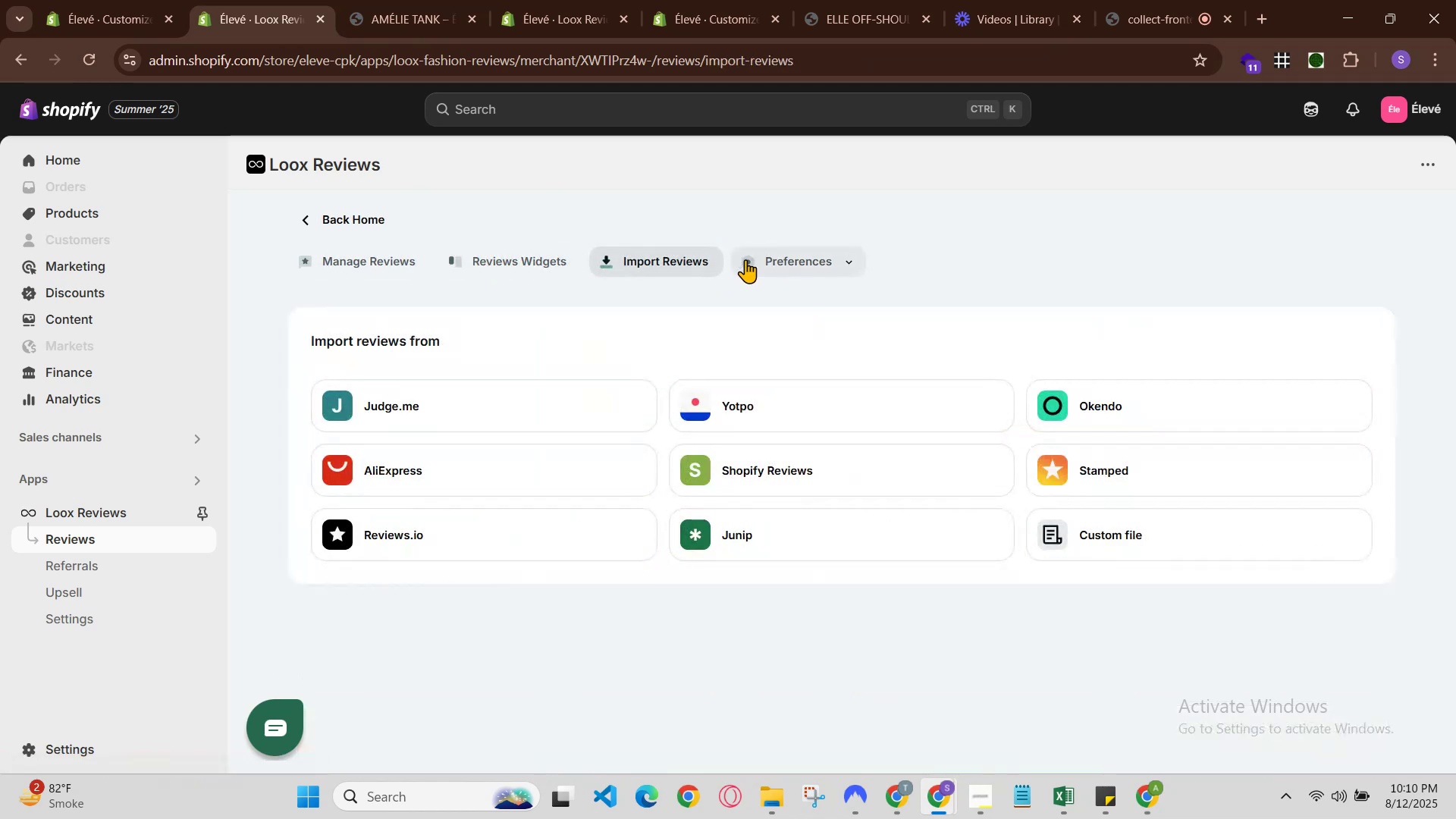 
left_click([745, 259])
 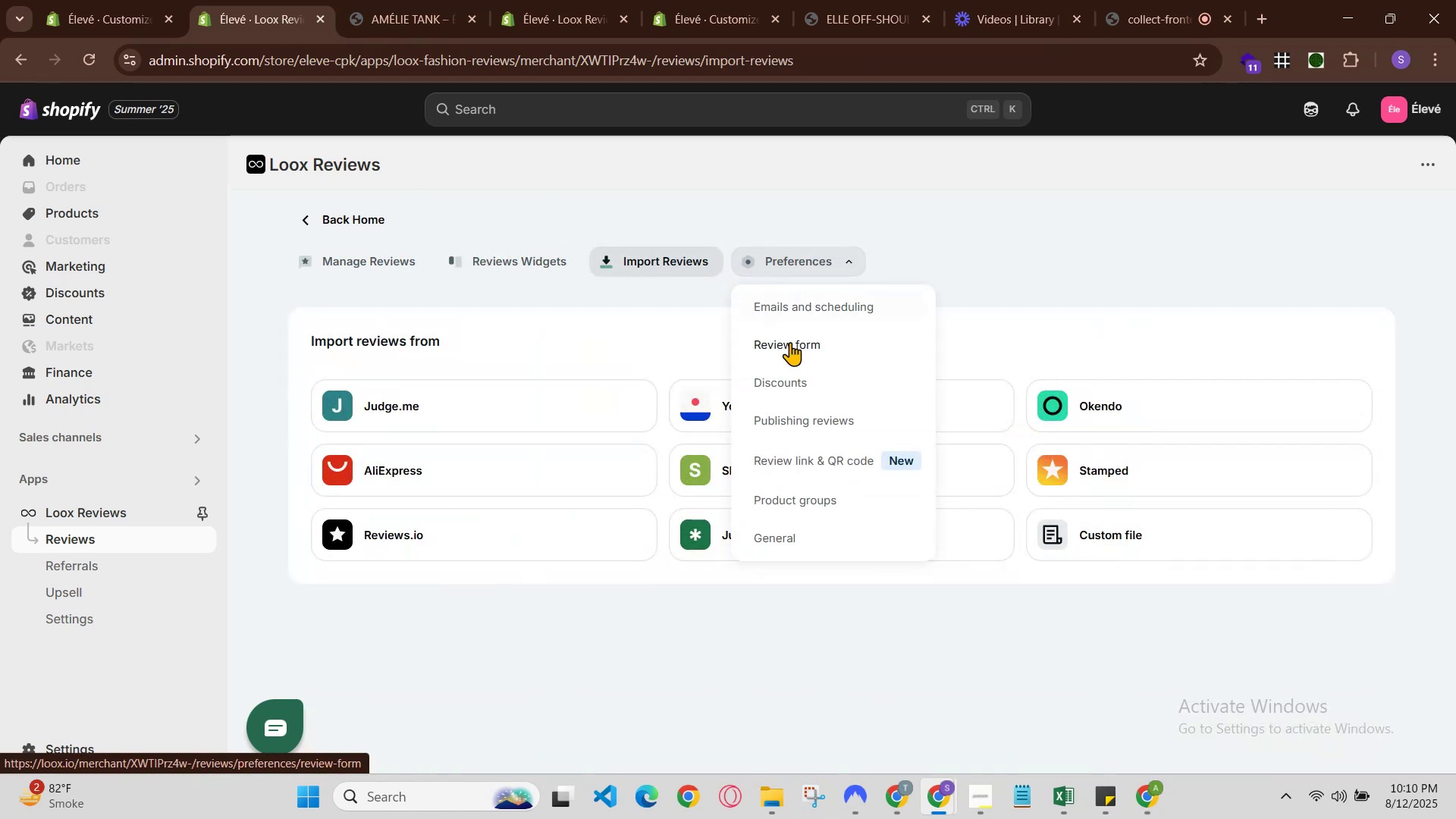 
left_click([790, 358])
 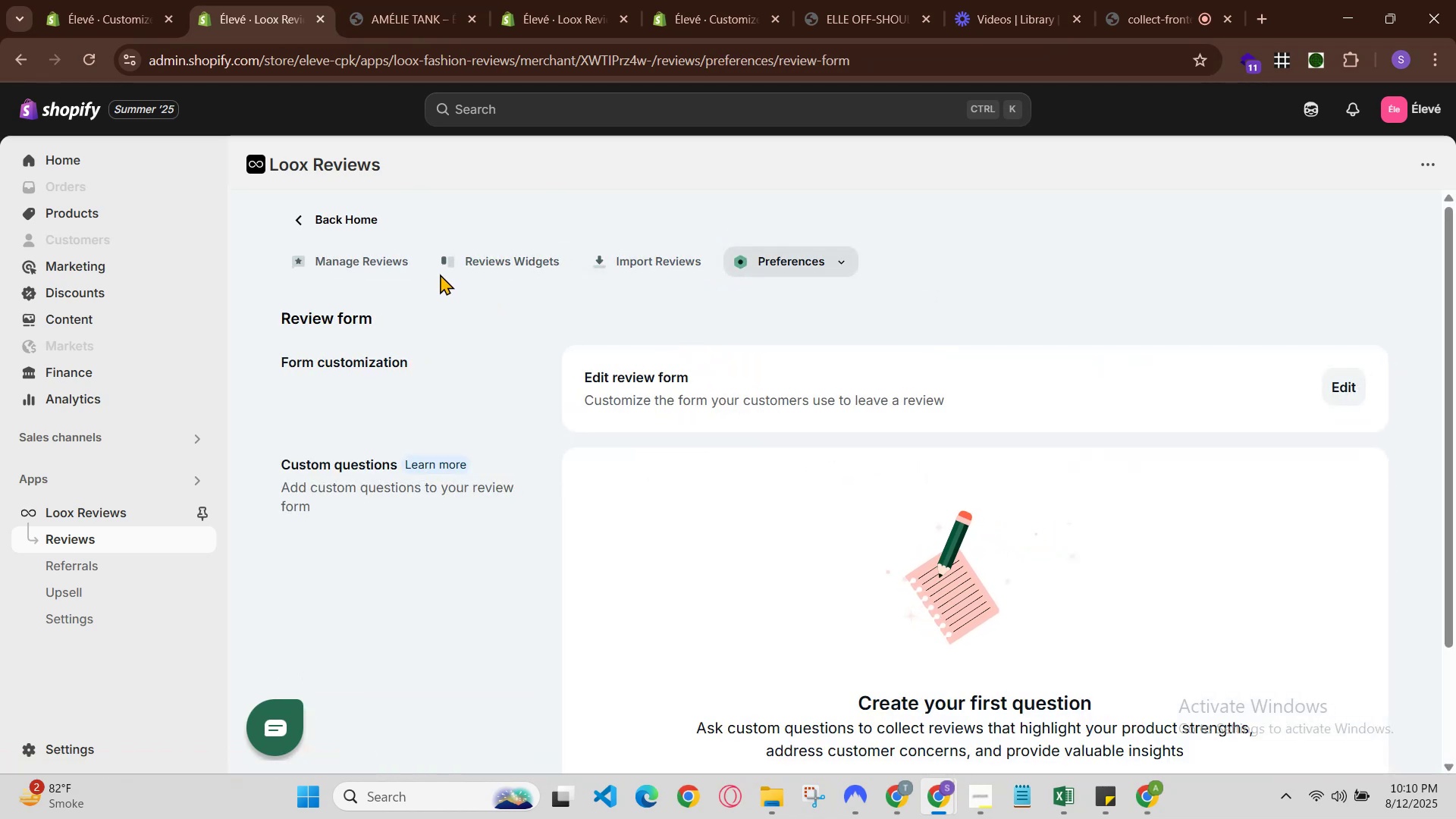 
left_click([400, 264])
 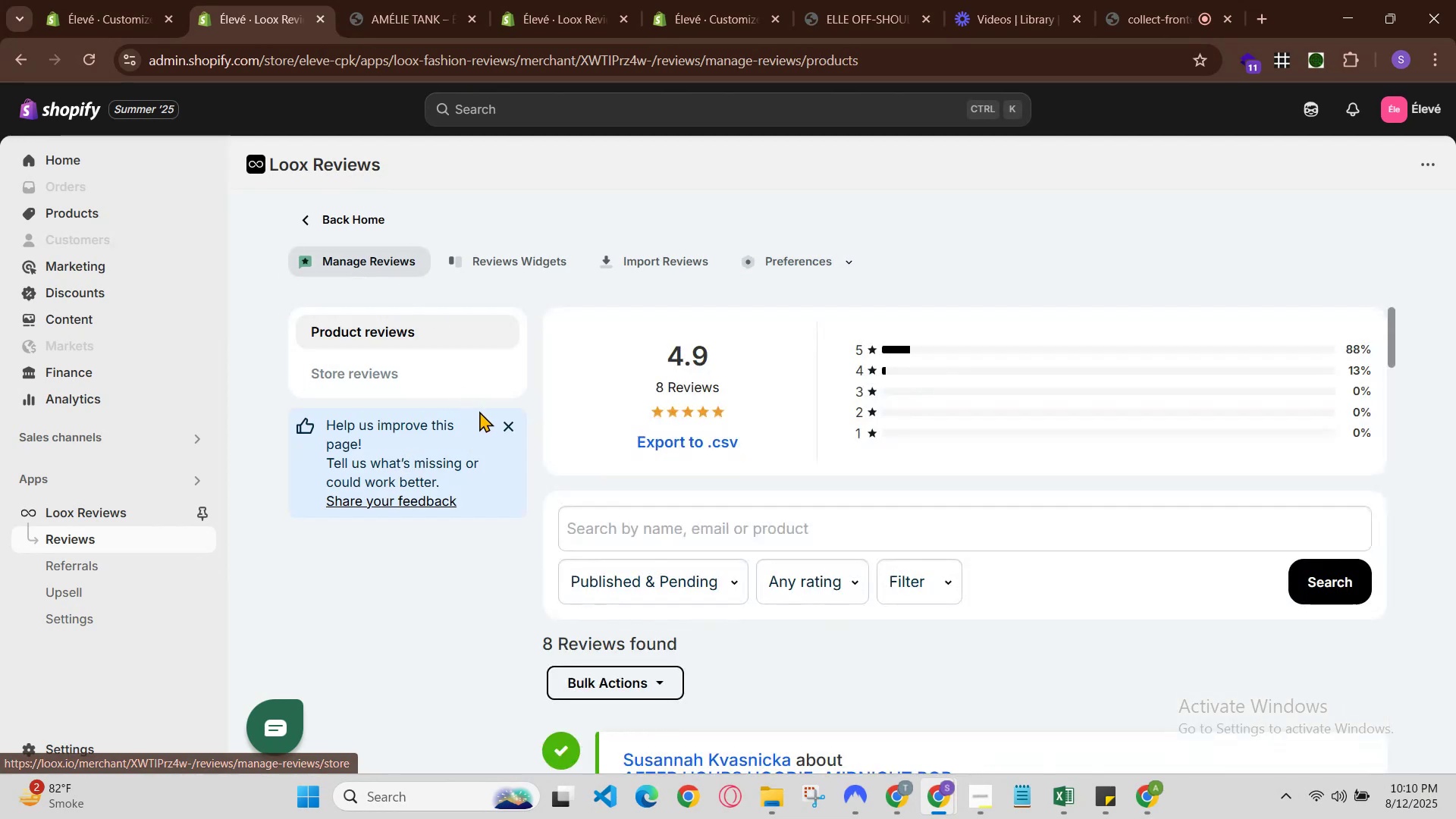 
scroll: coordinate [770, 551], scroll_direction: down, amount: 7.0
 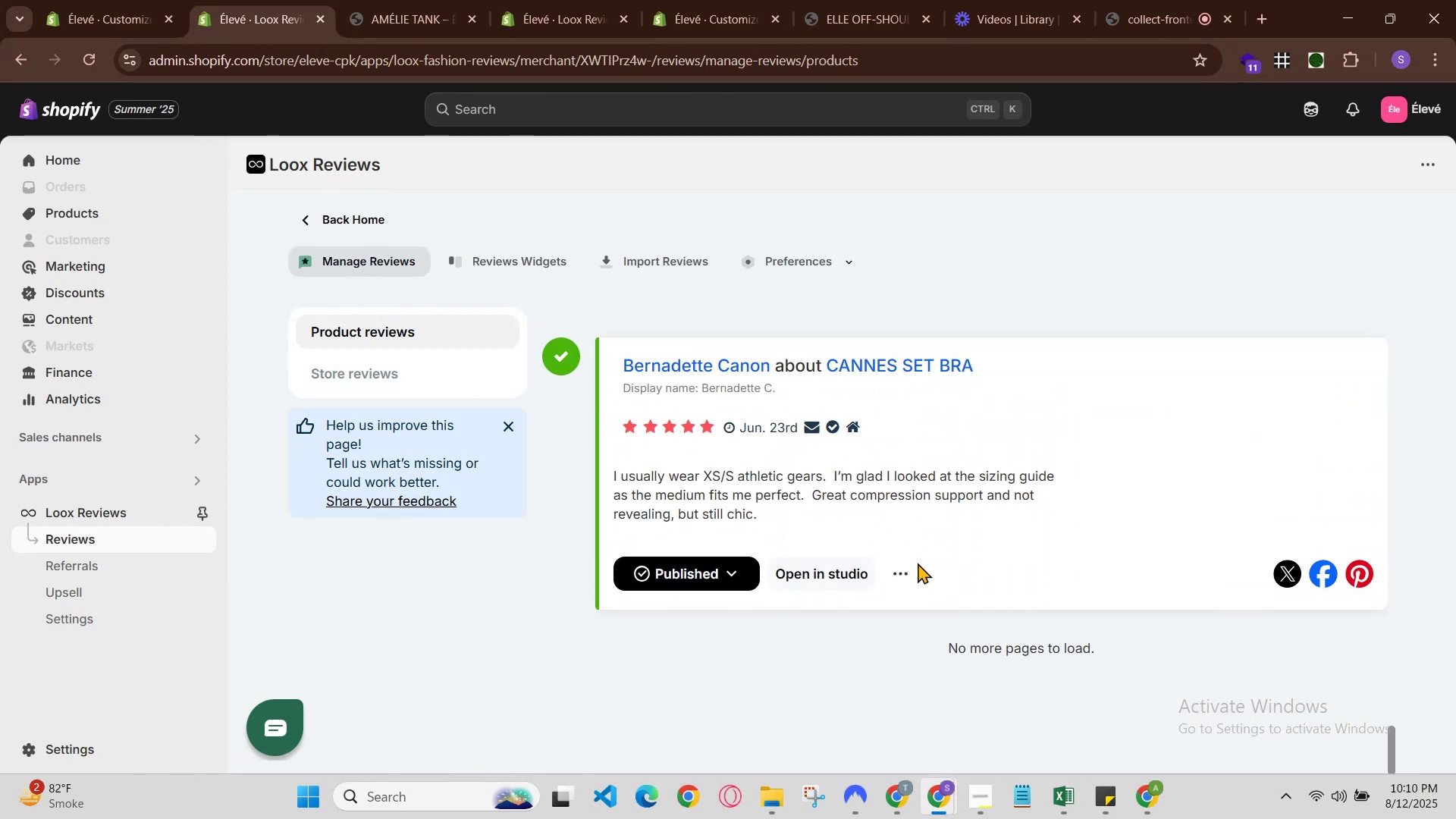 
left_click([910, 567])
 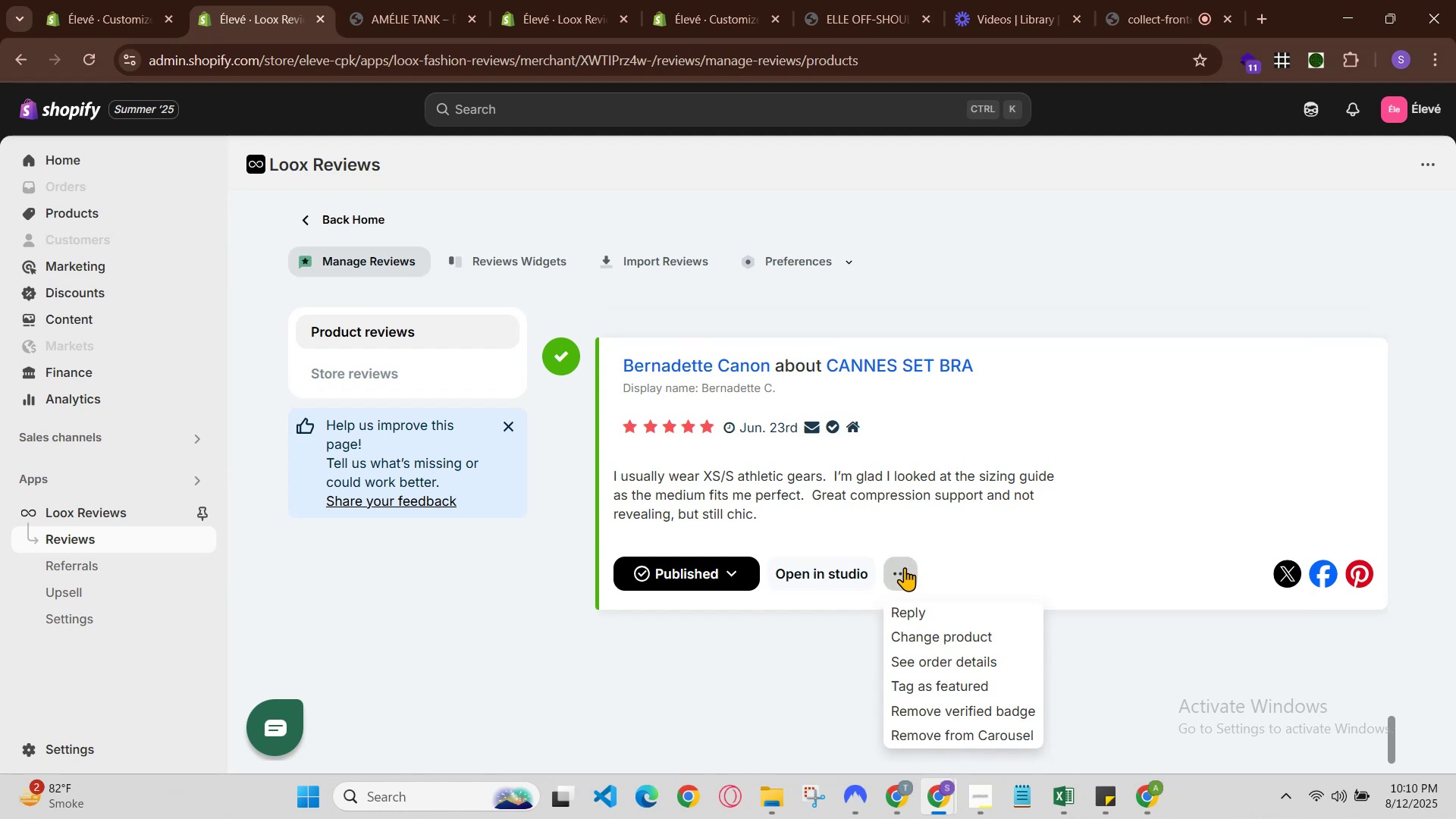 
left_click([902, 567])
 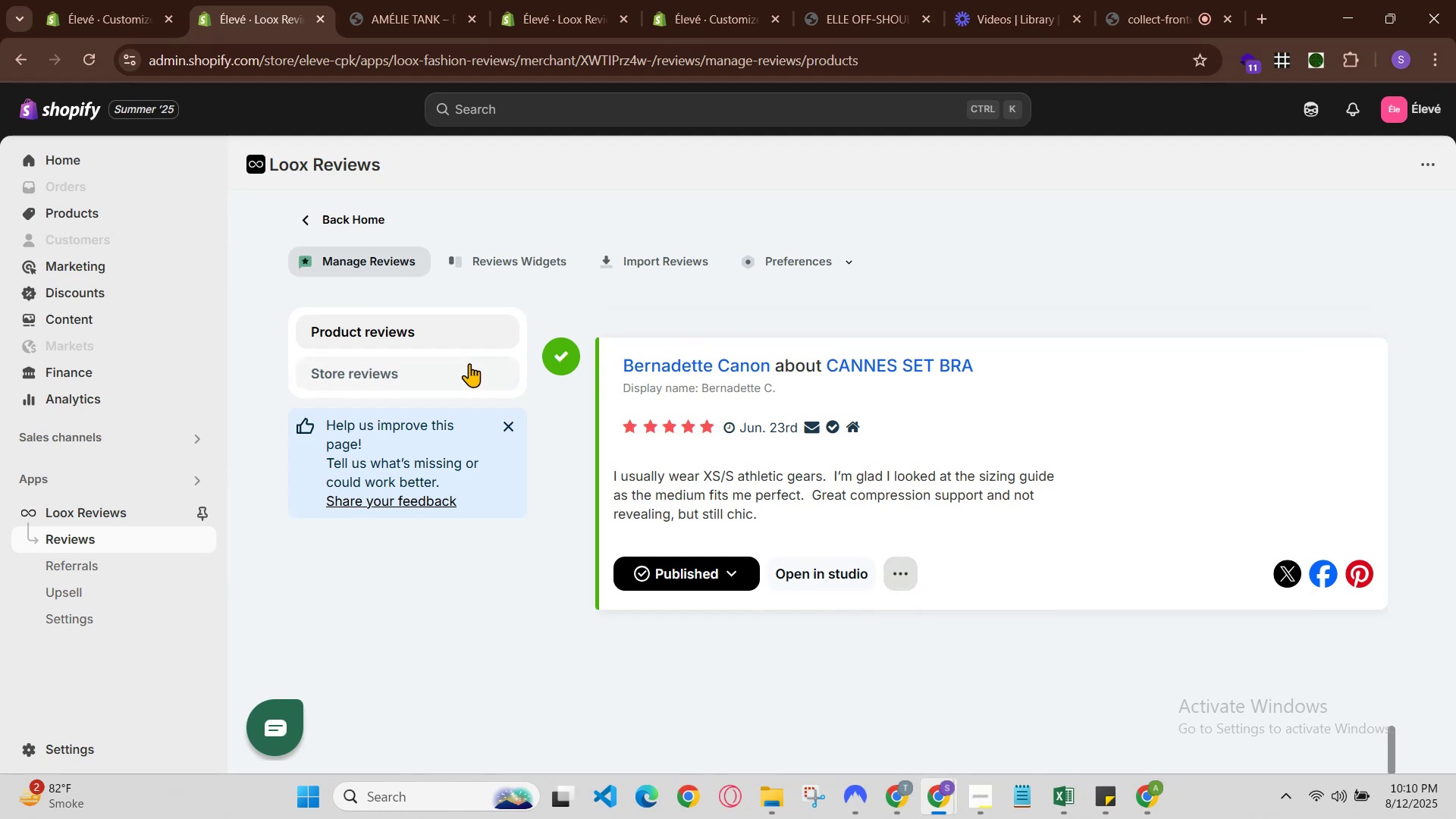 
left_click([460, 363])
 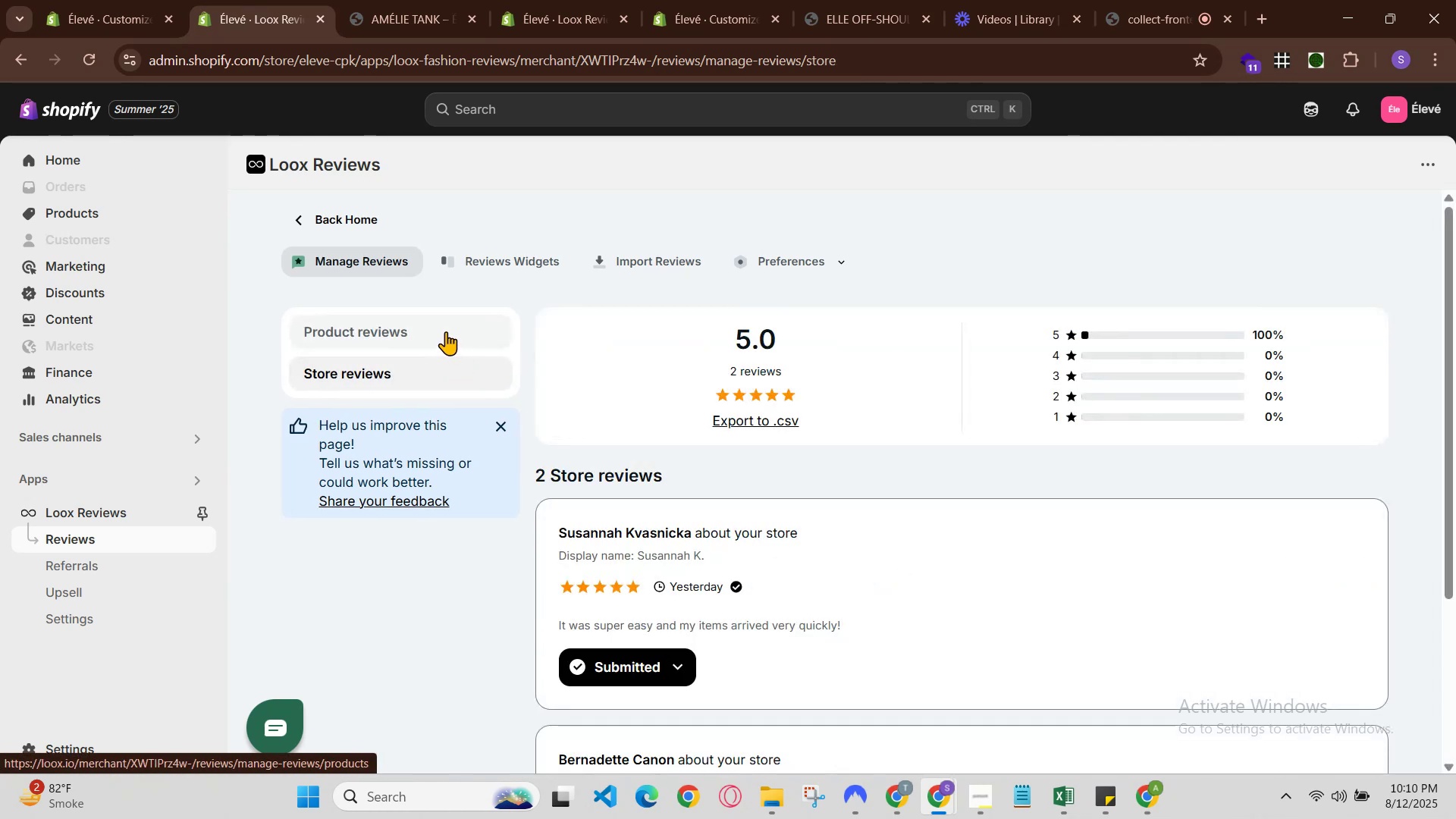 
left_click([444, 329])
 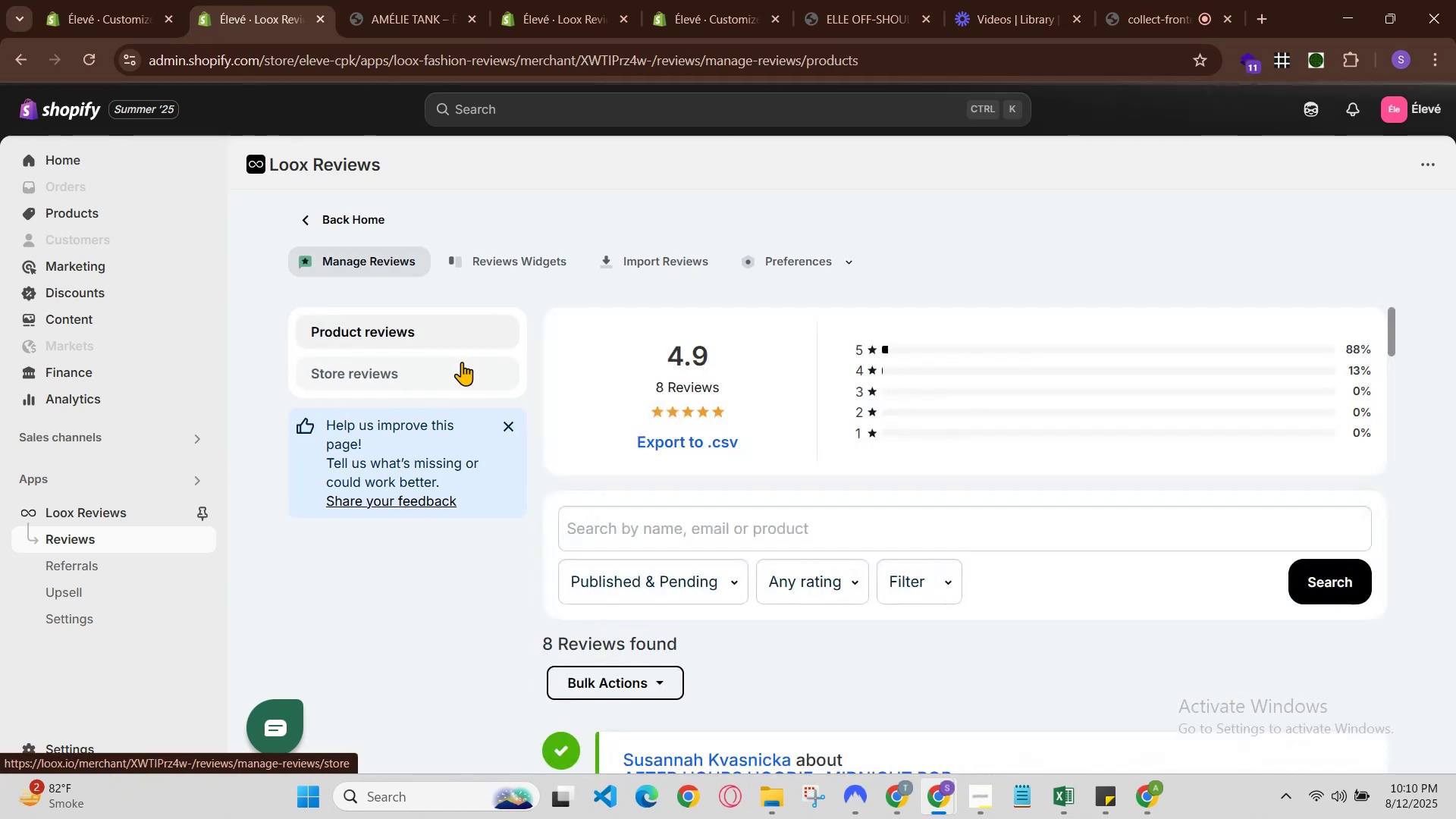 
left_click([462, 362])
 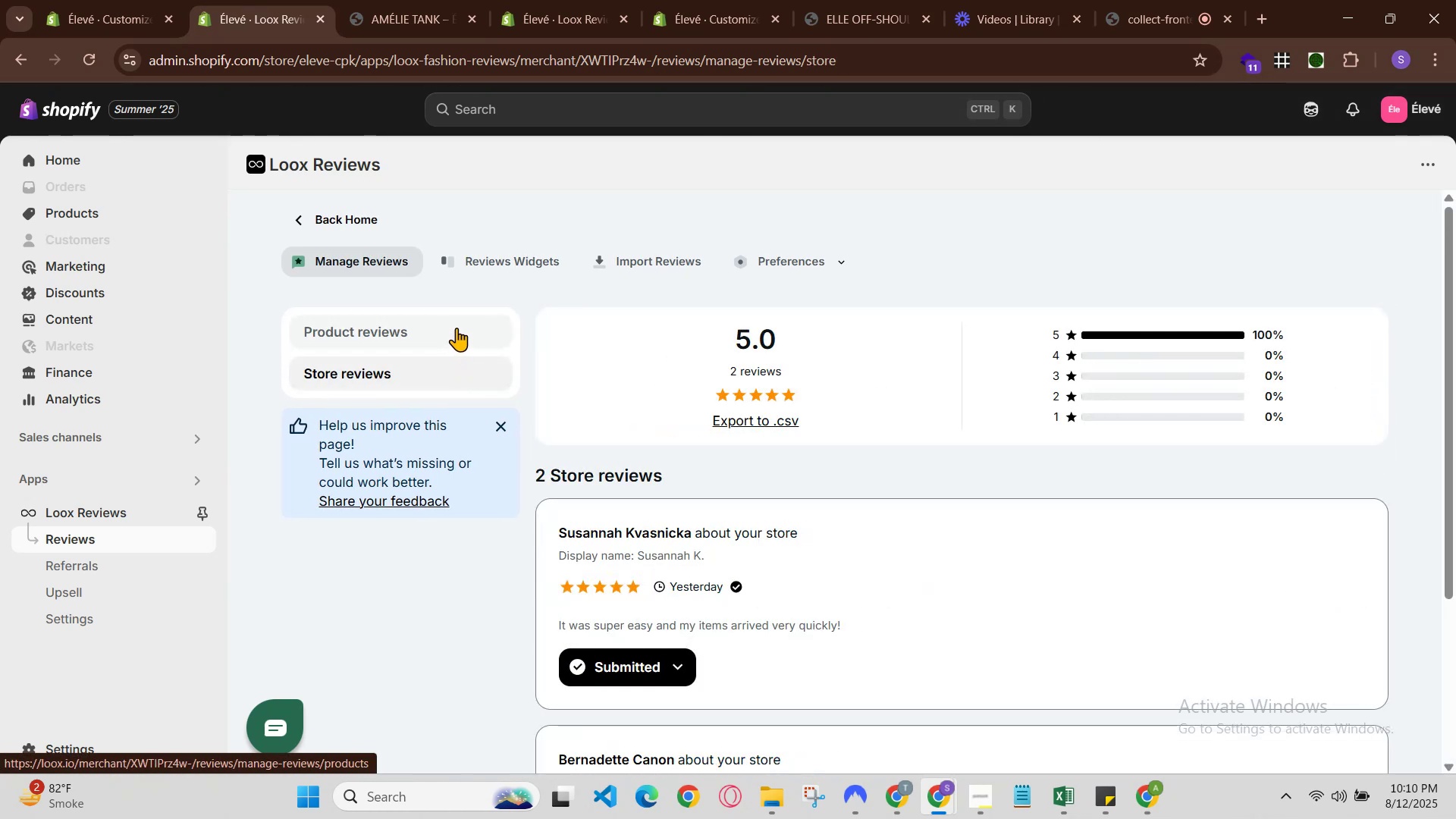 
left_click([457, 328])
 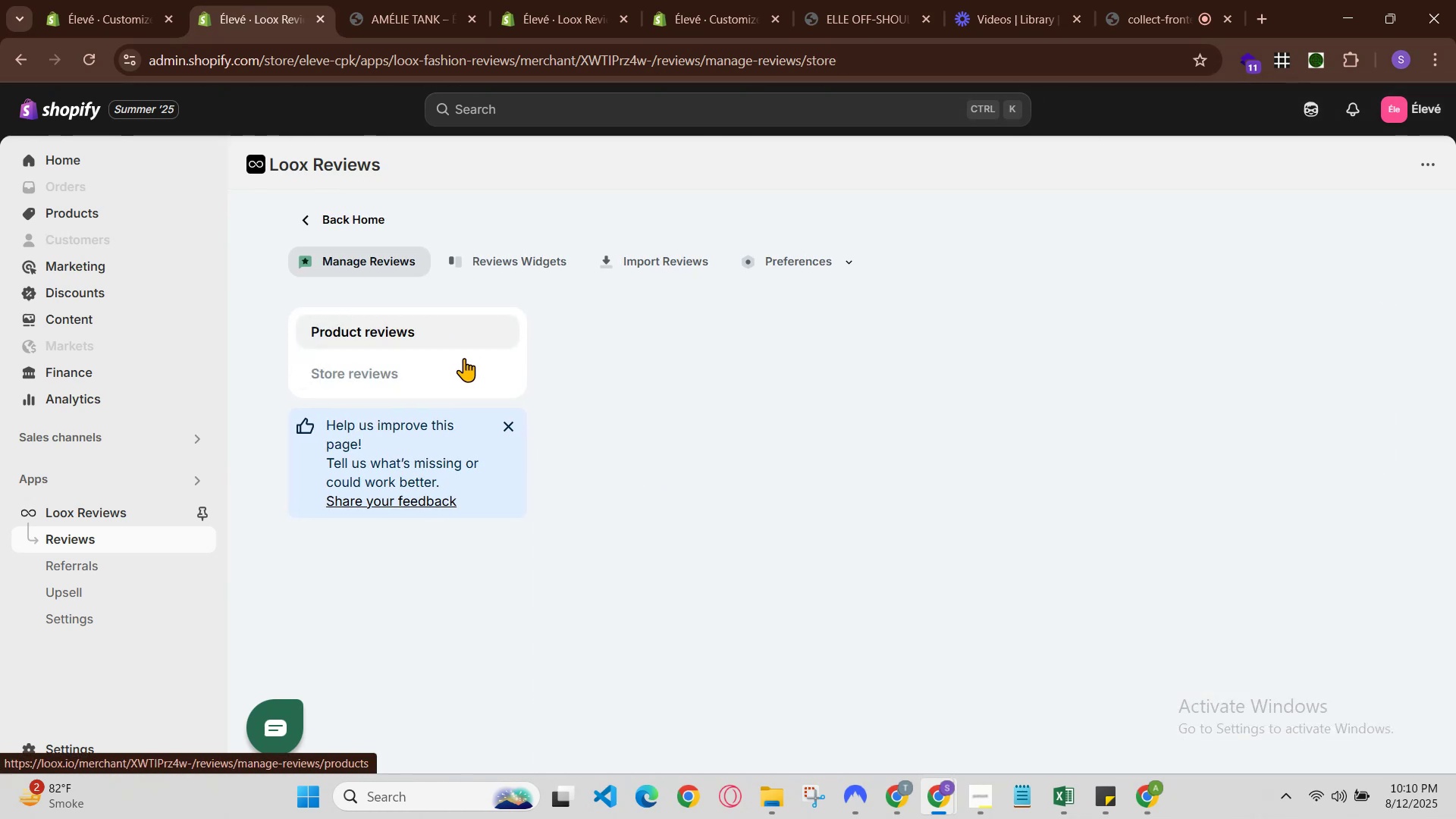 
left_click([464, 359])
 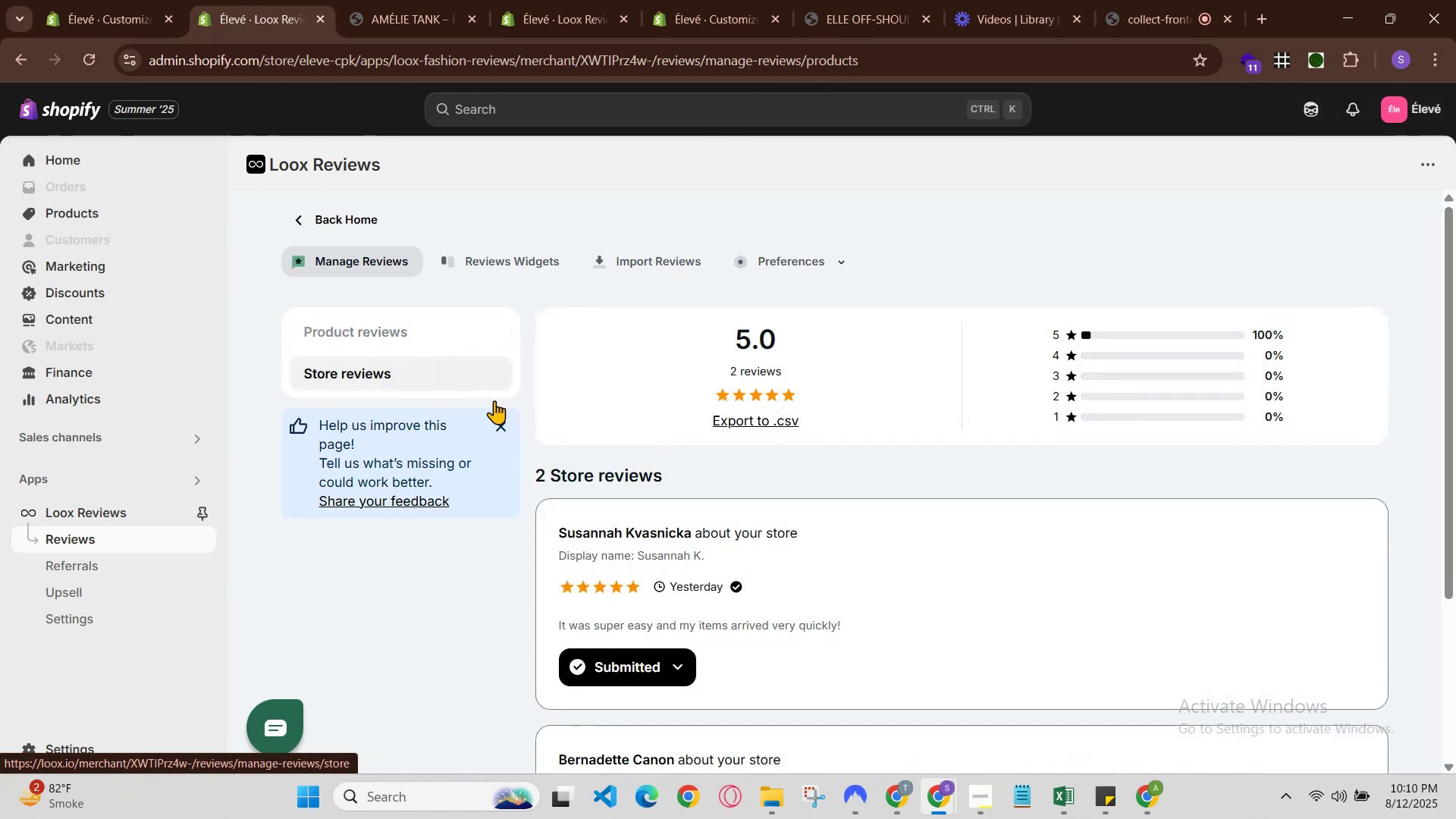 
scroll: coordinate [843, 588], scroll_direction: down, amount: 2.0
 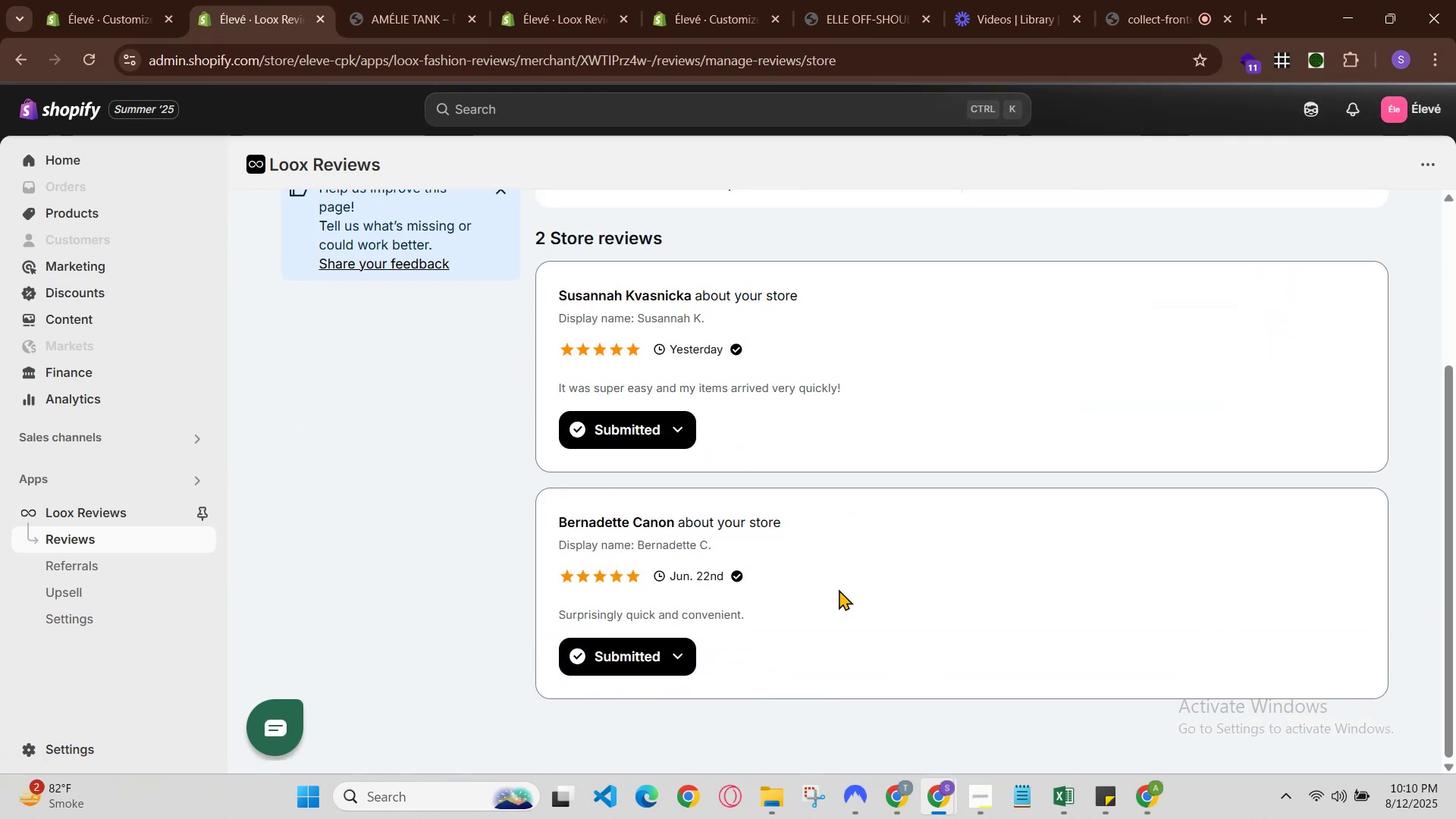 
scroll: coordinate [835, 589], scroll_direction: up, amount: 2.0
 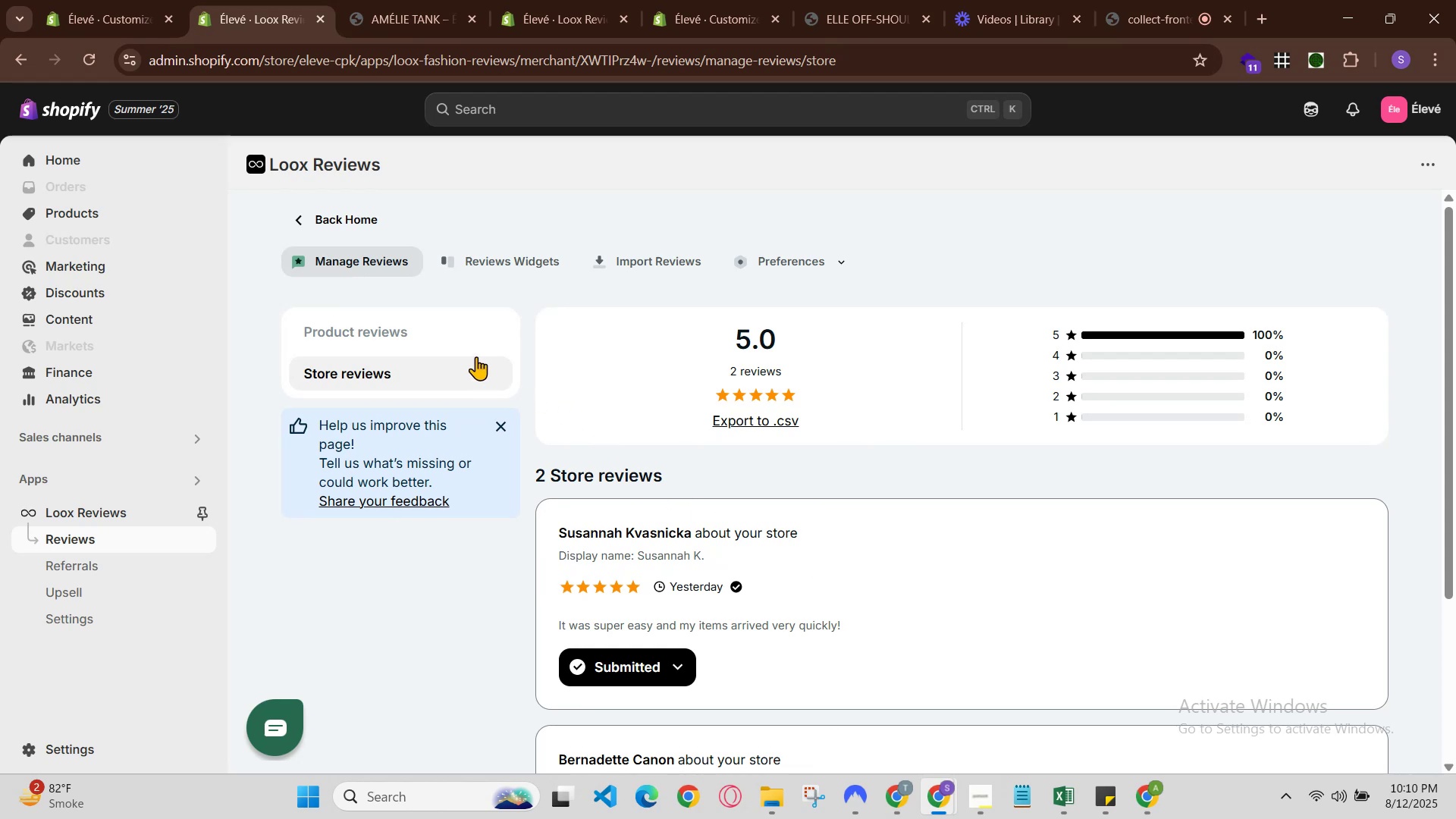 
left_click([464, 328])
 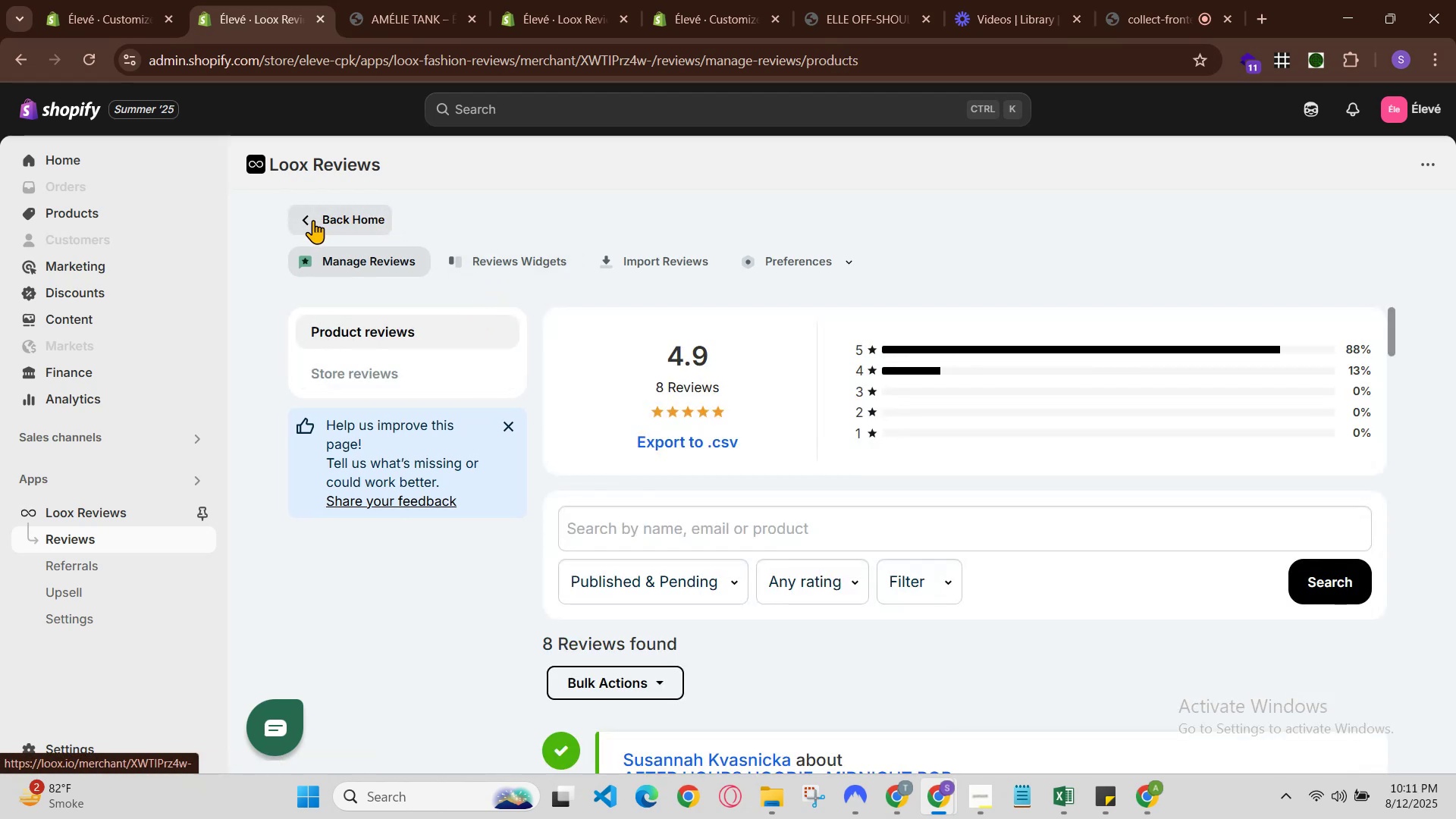 
left_click([310, 220])
 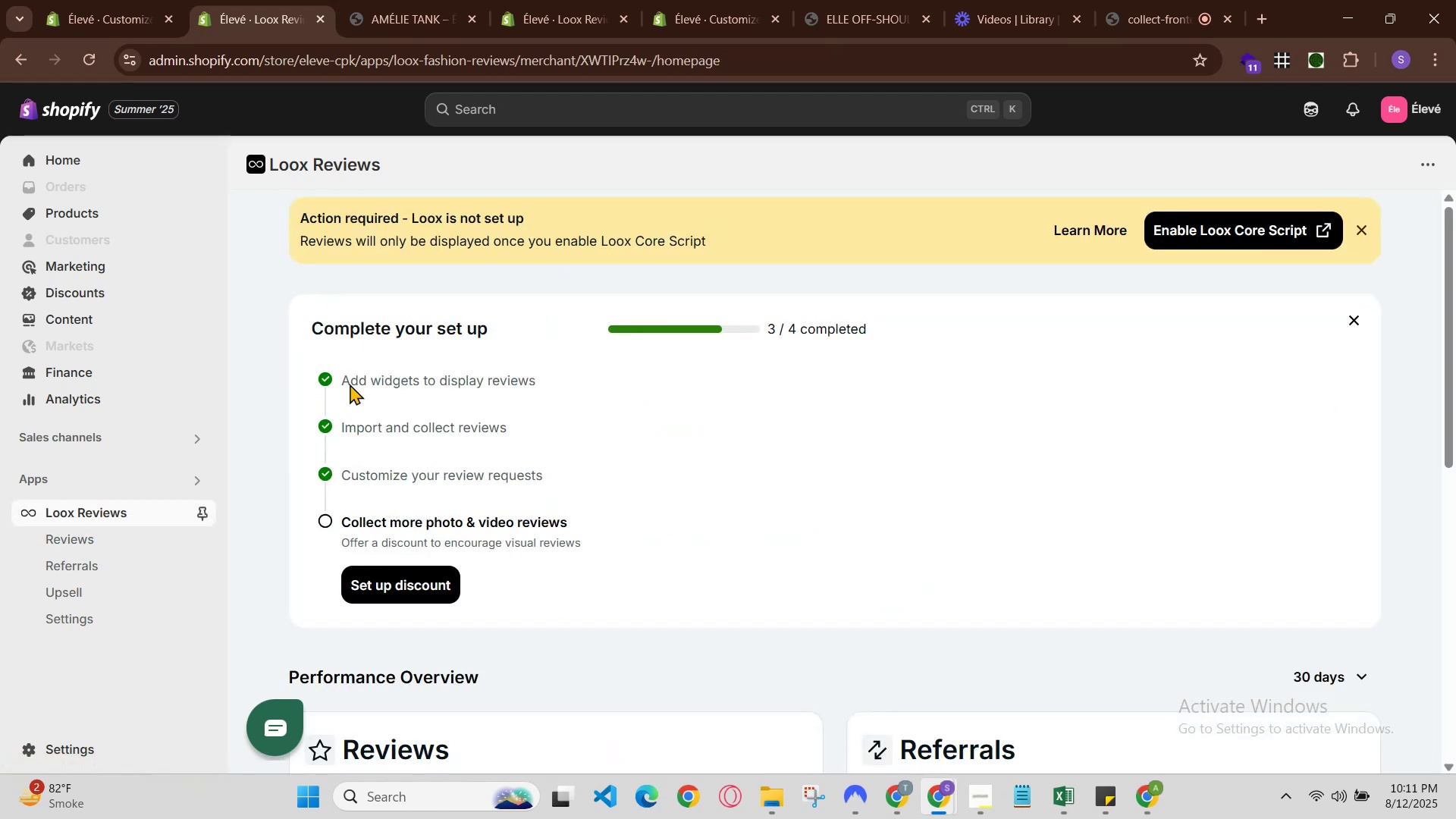 
scroll: coordinate [508, 655], scroll_direction: down, amount: 3.0
 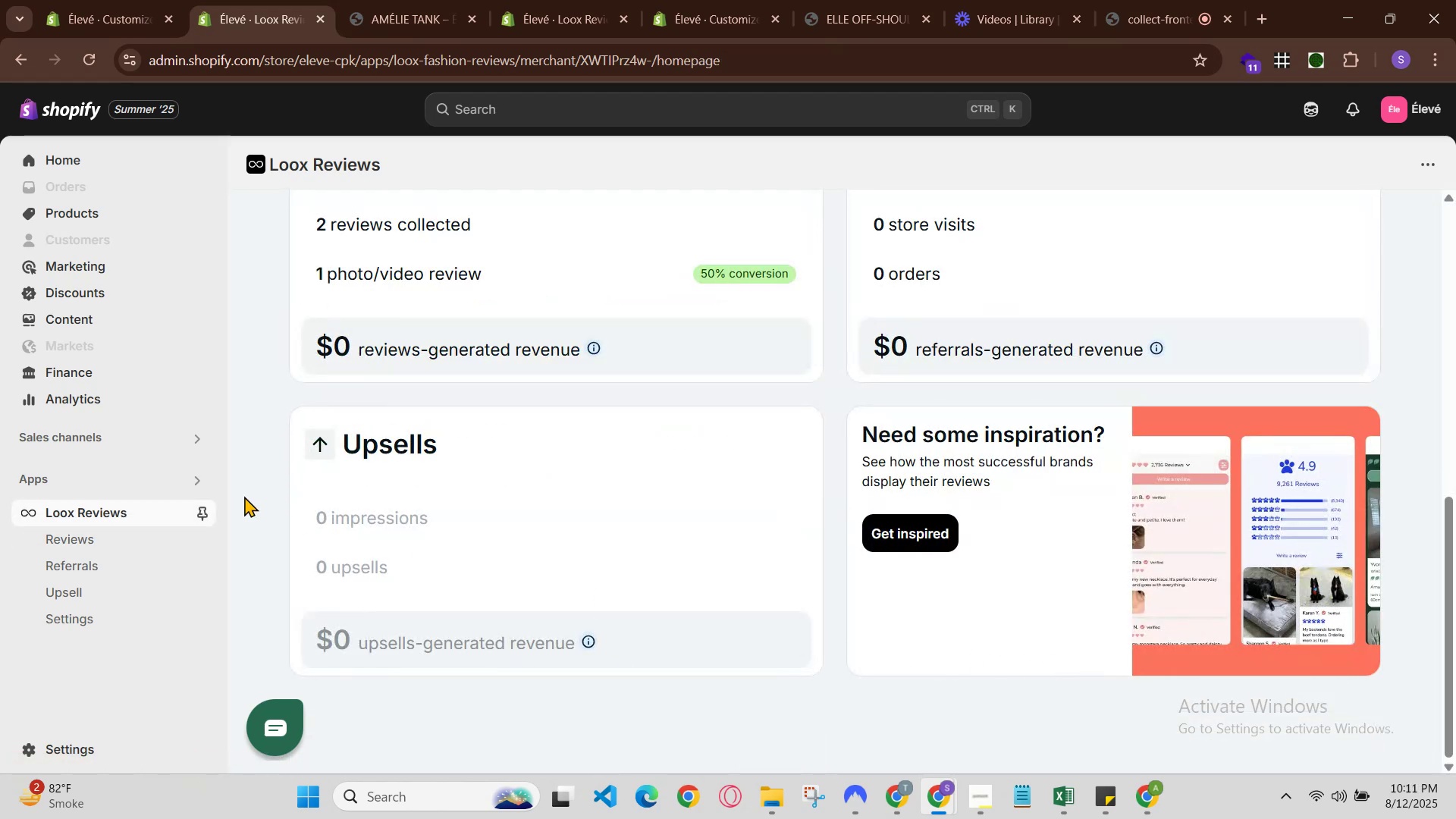 
left_click([141, 533])
 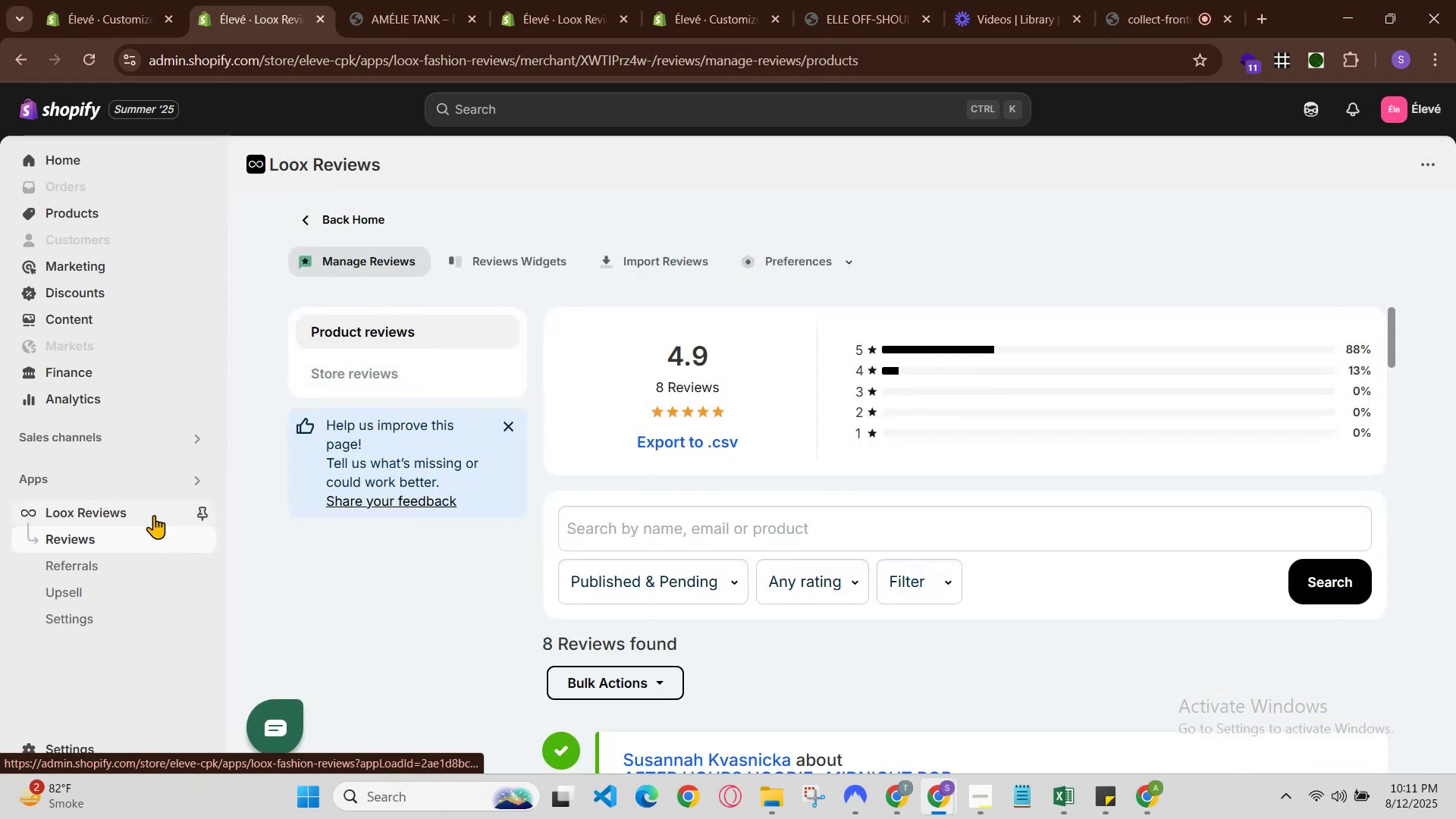 
scroll: coordinate [995, 596], scroll_direction: down, amount: 5.0
 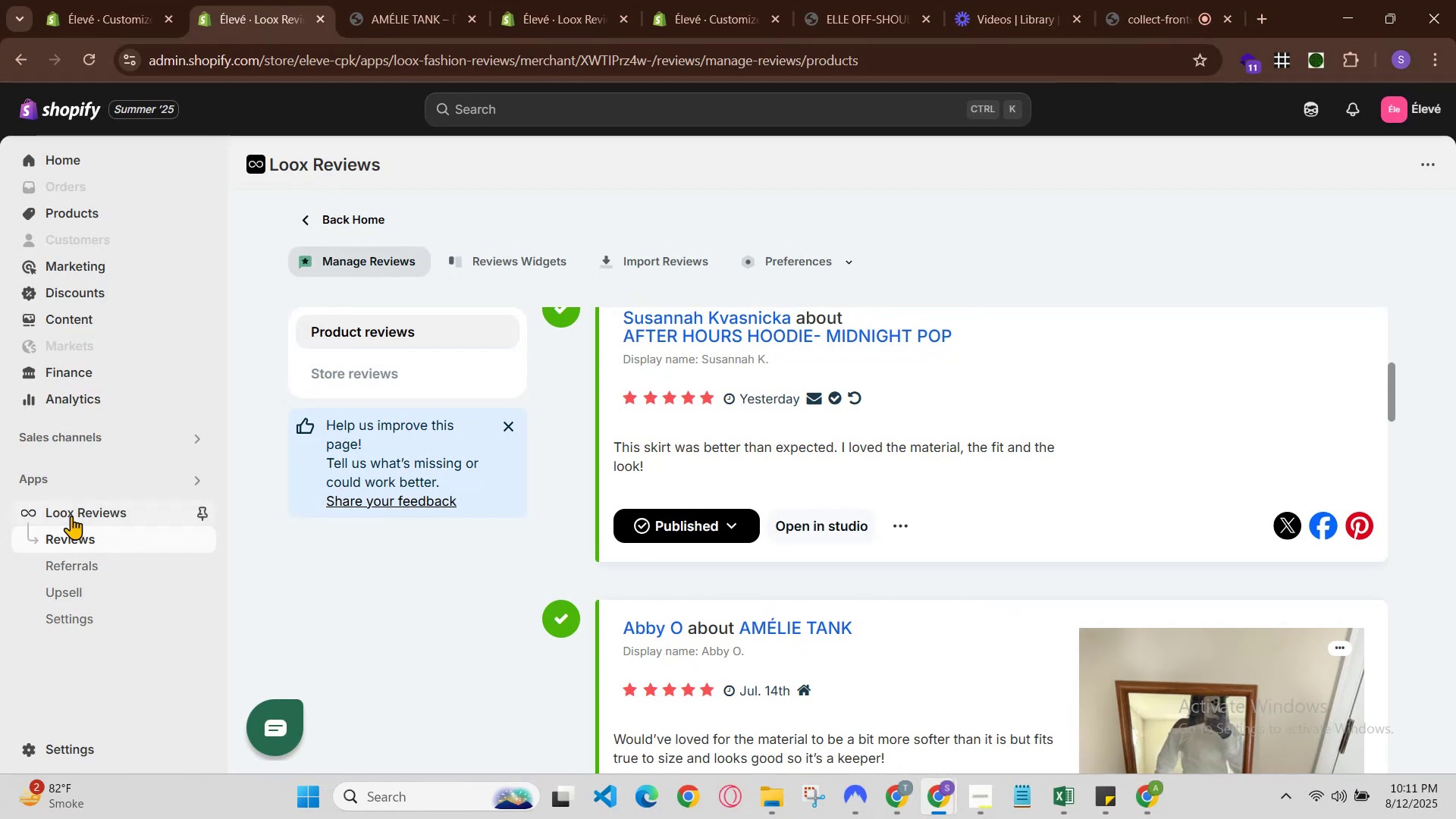 
left_click([80, 507])
 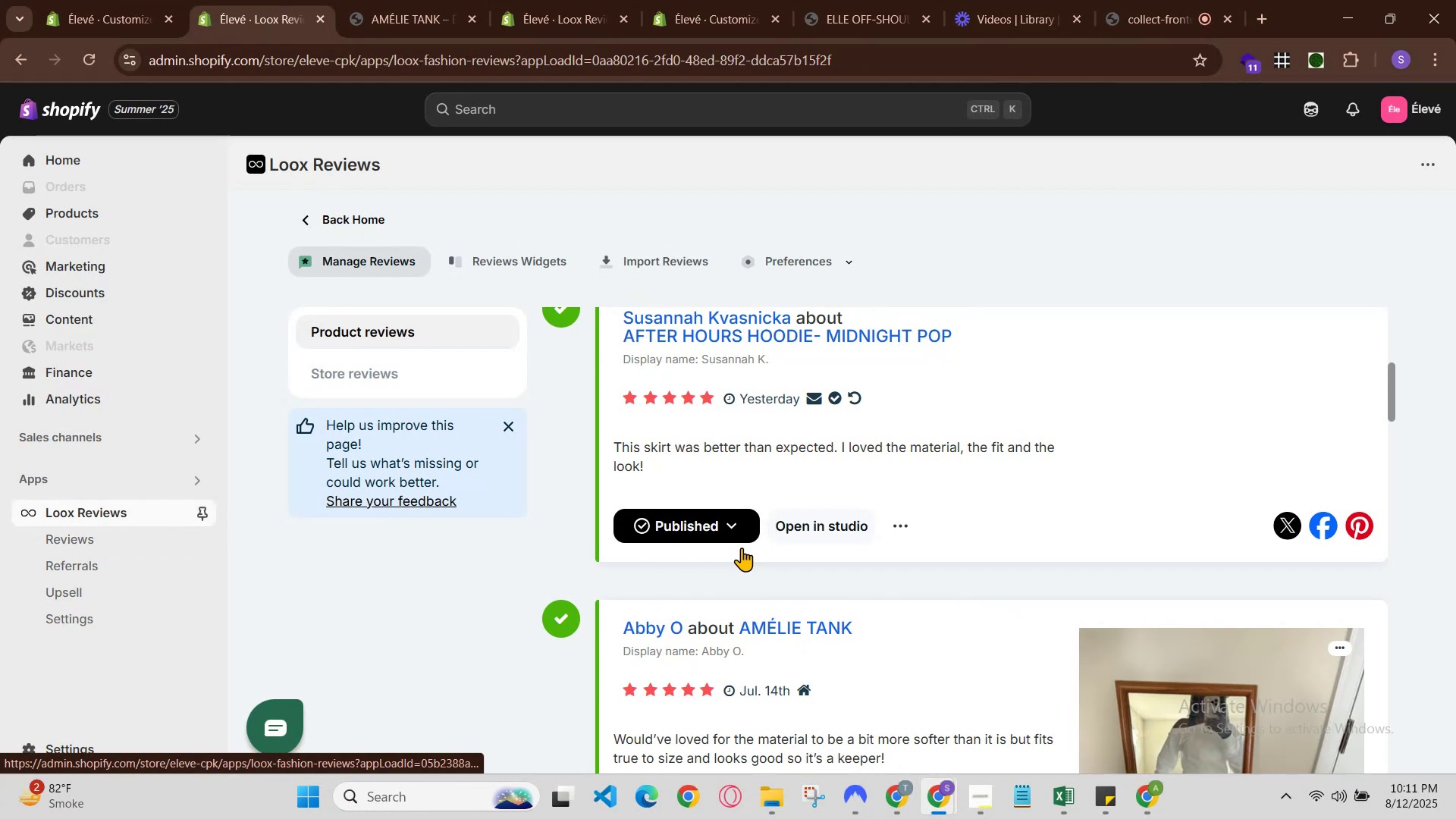 
scroll: coordinate [766, 548], scroll_direction: down, amount: 3.0
 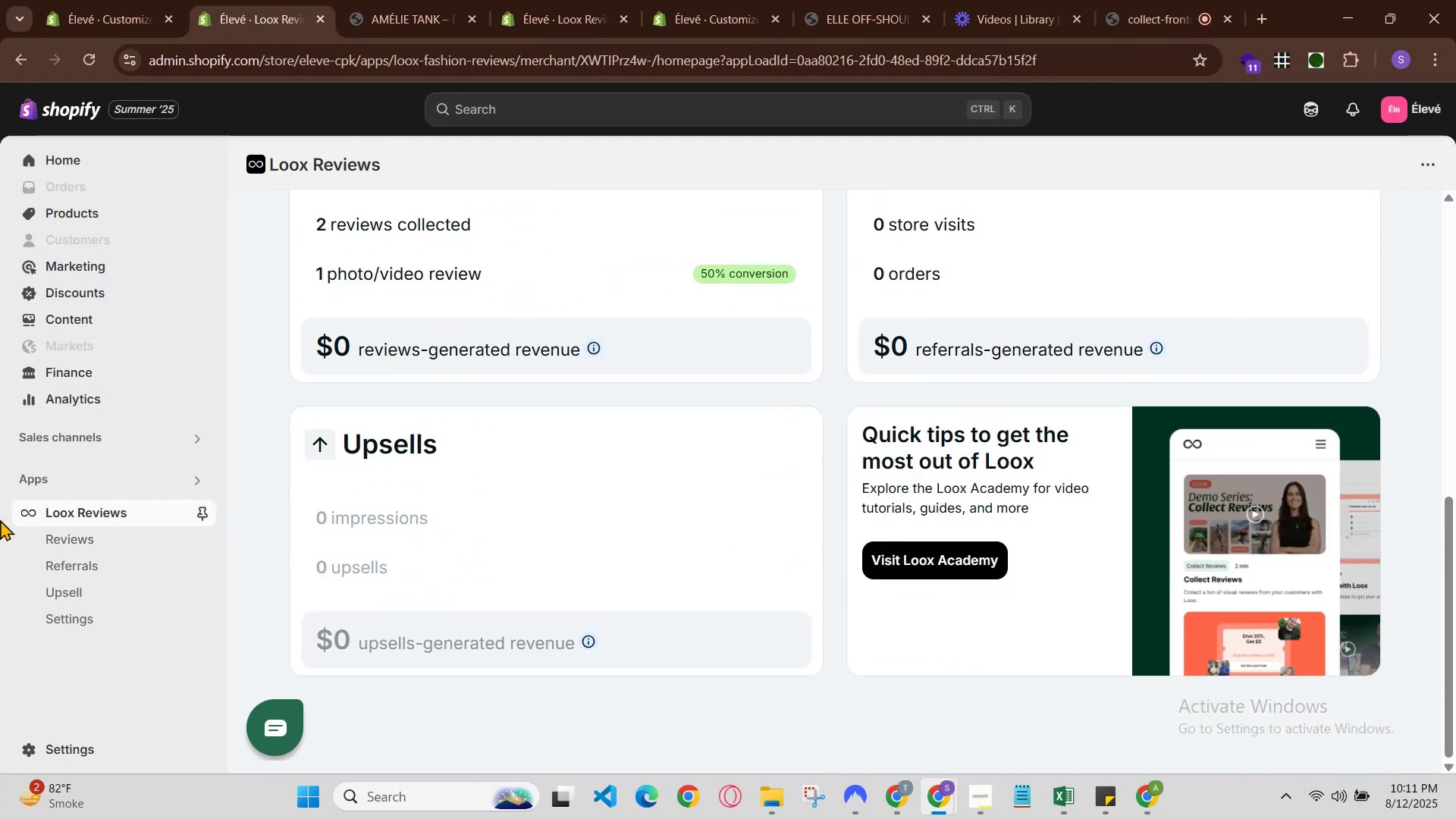 
scroll: coordinate [834, 532], scroll_direction: up, amount: 2.0
 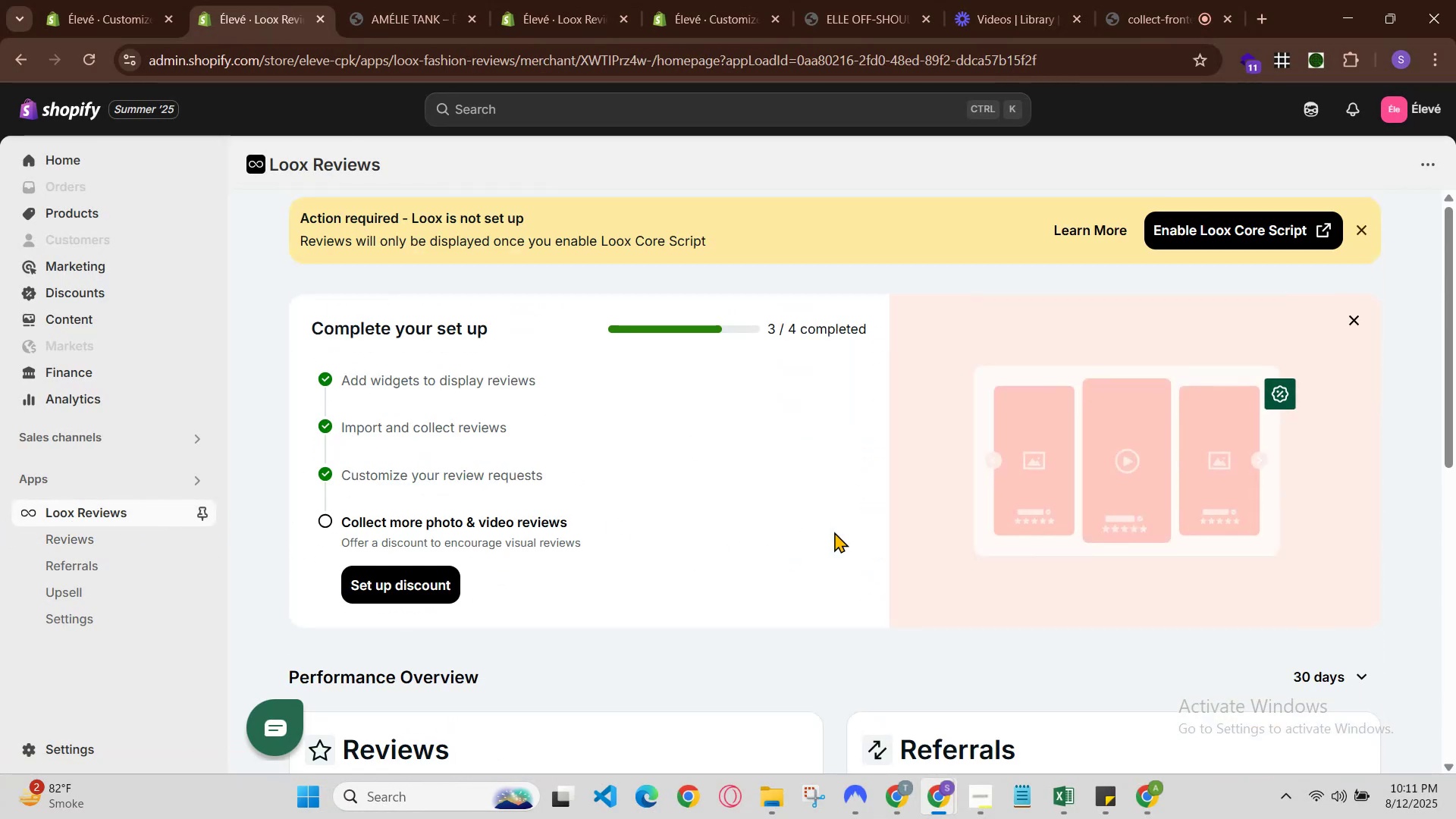 
scroll: coordinate [834, 532], scroll_direction: down, amount: 1.0
 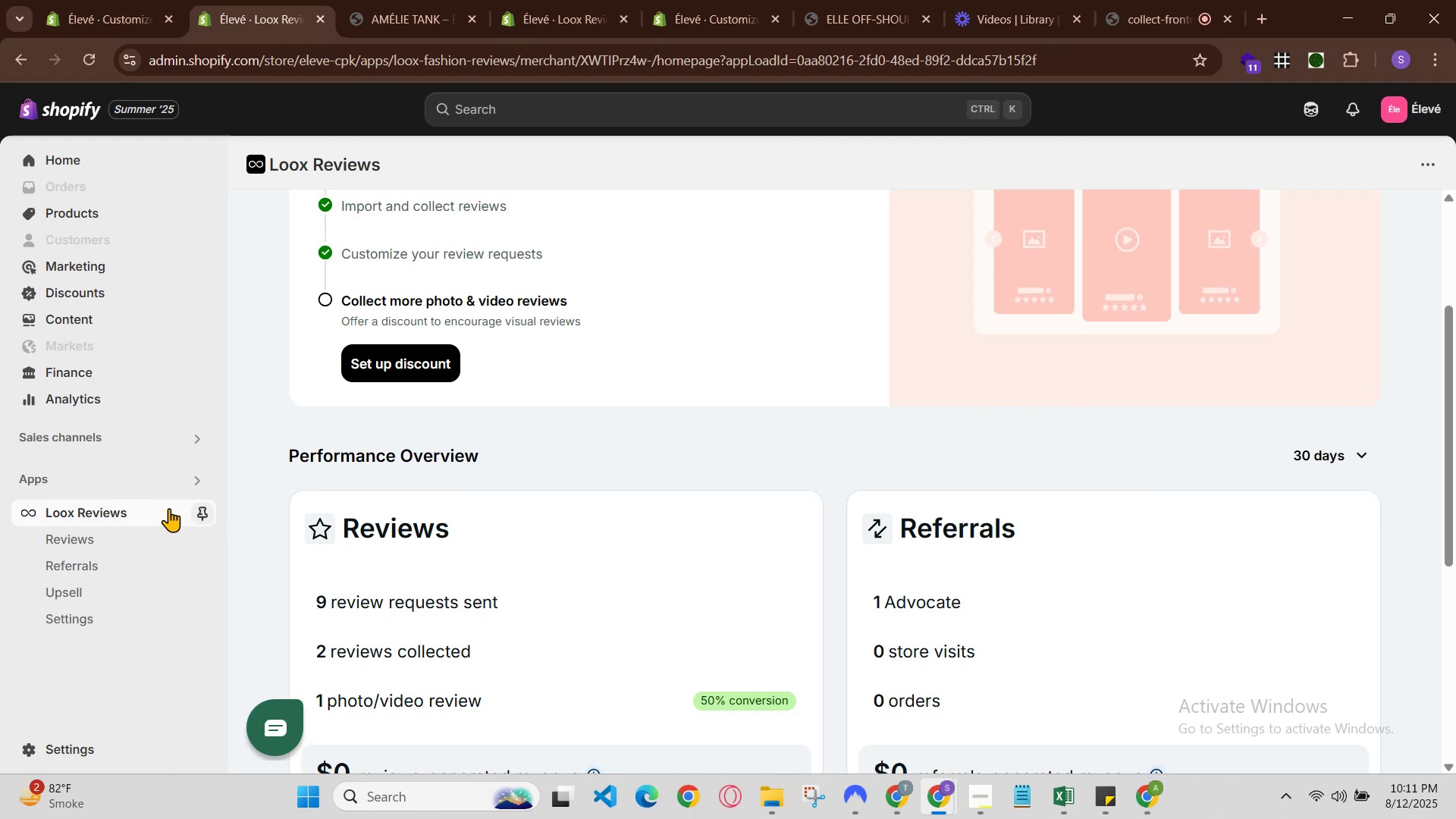 
left_click([155, 526])
 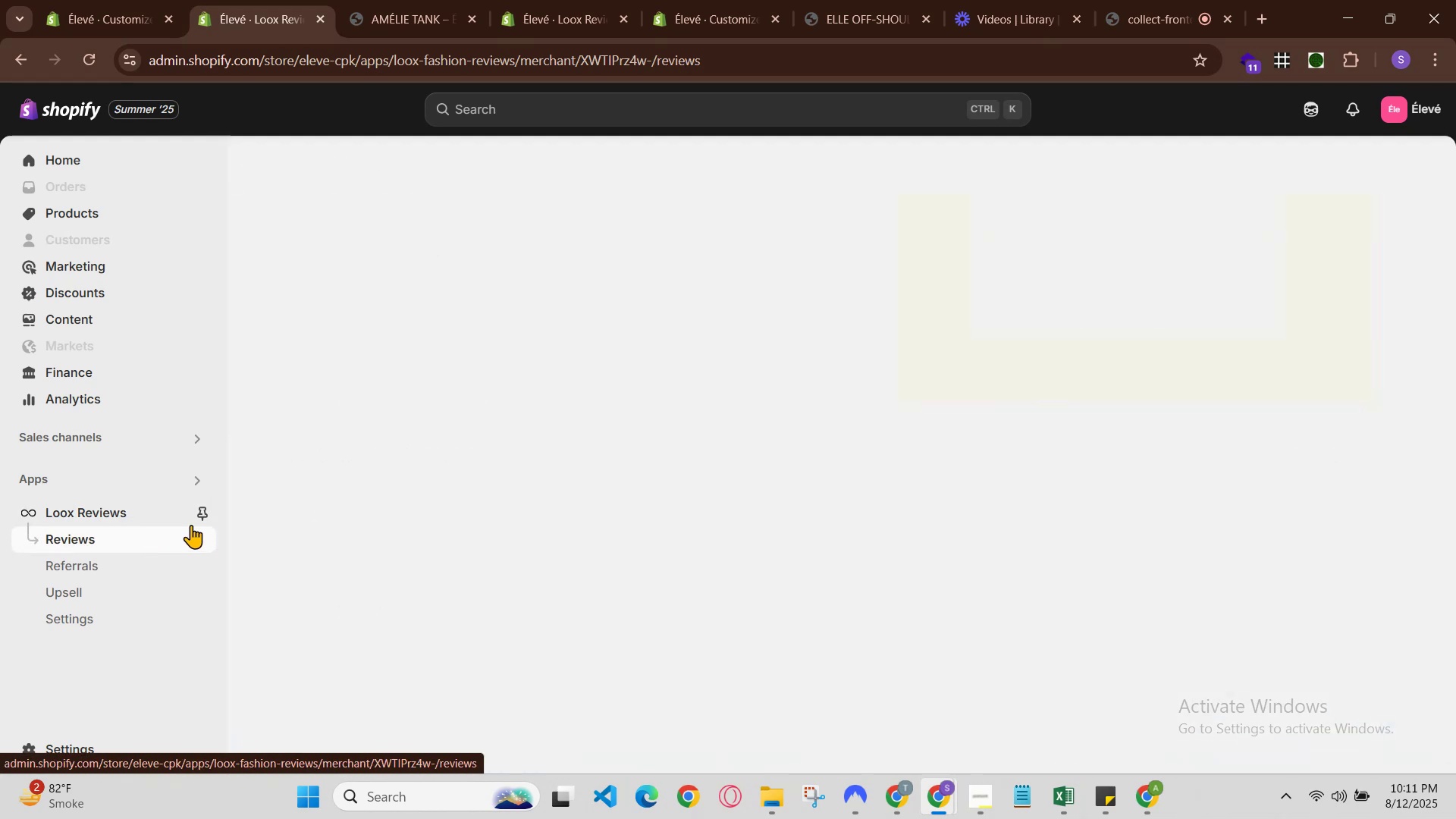 
scroll: coordinate [742, 491], scroll_direction: down, amount: 4.0
 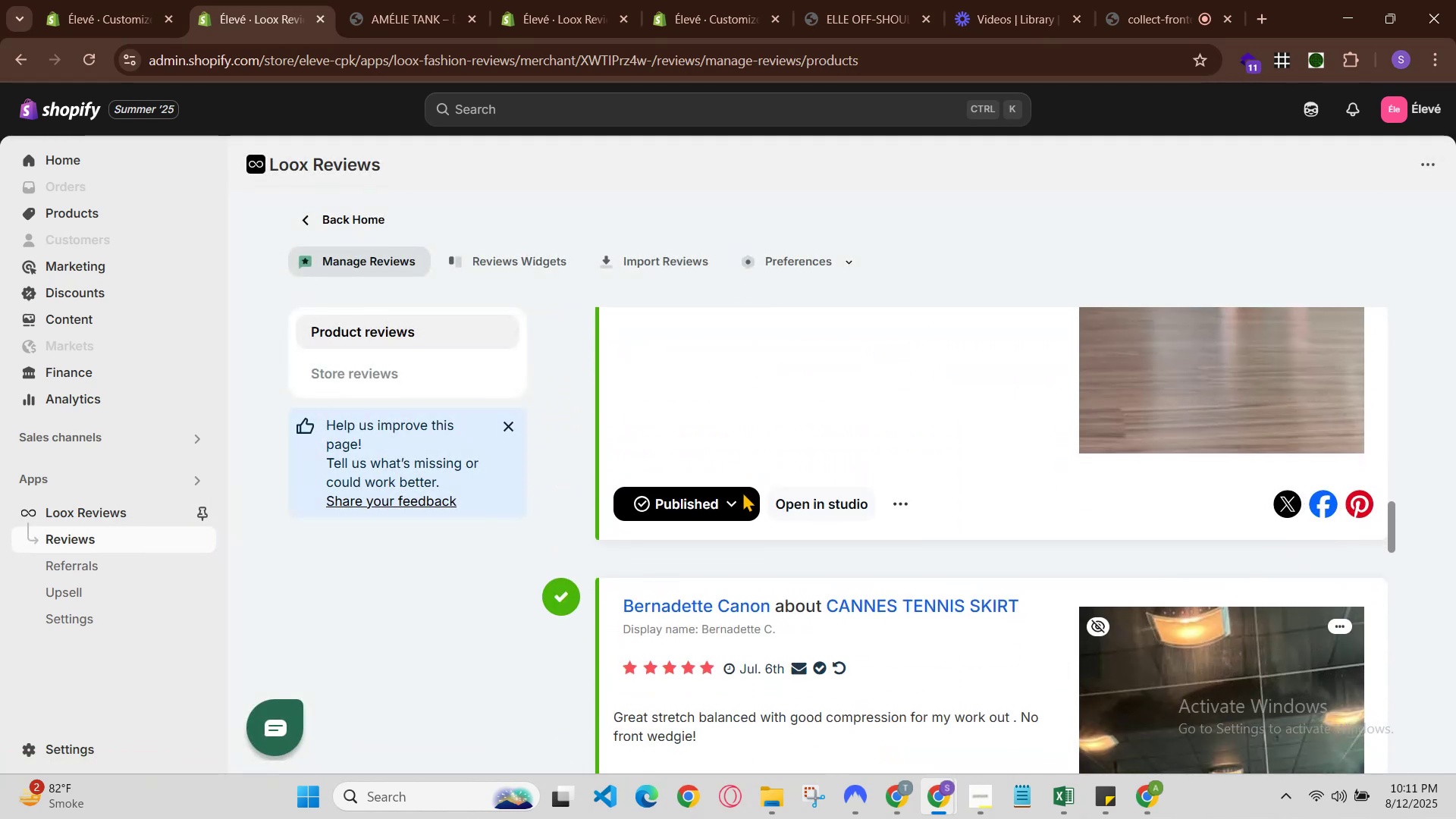 
left_click([739, 502])
 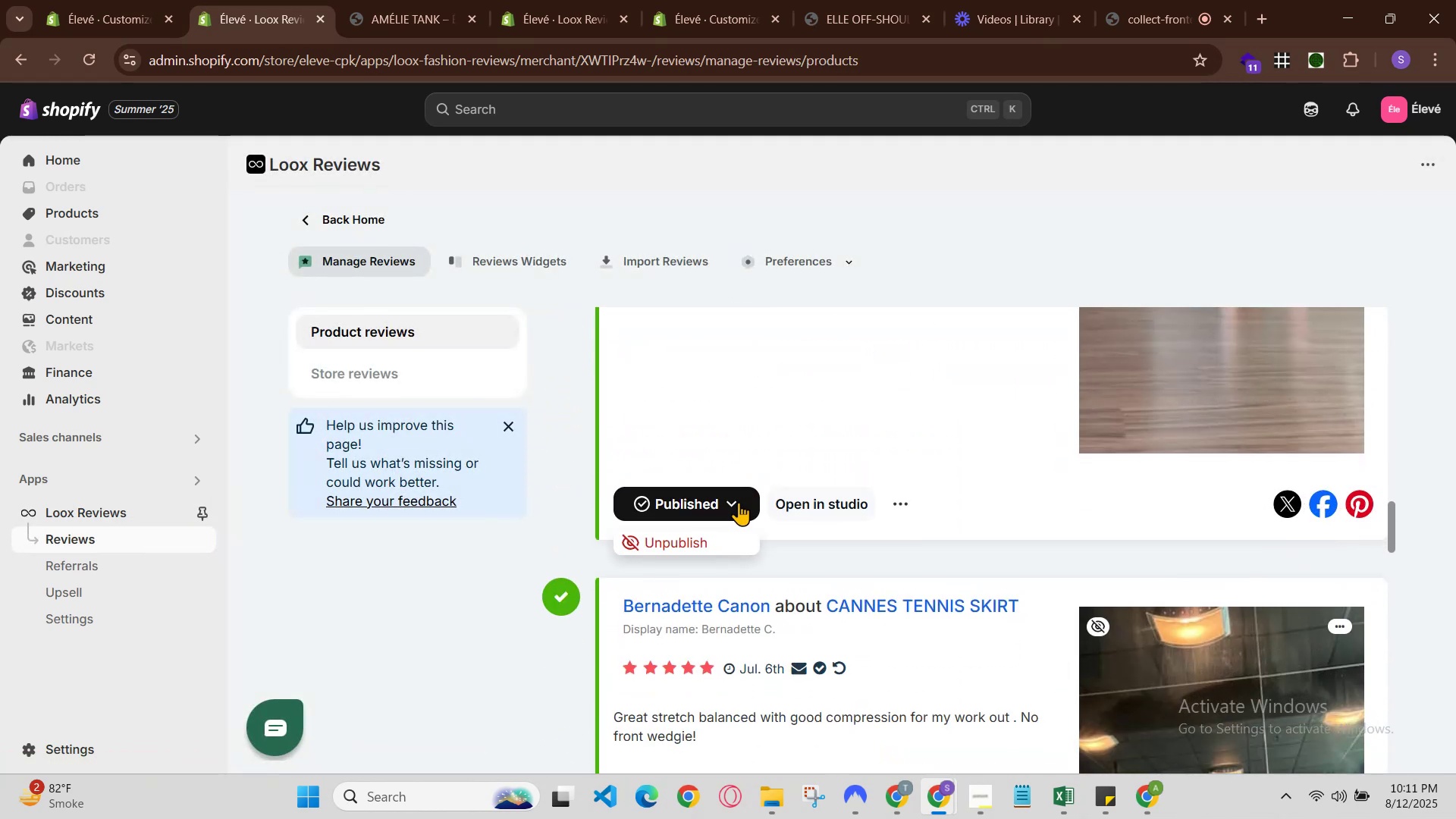 
left_click([739, 502])
 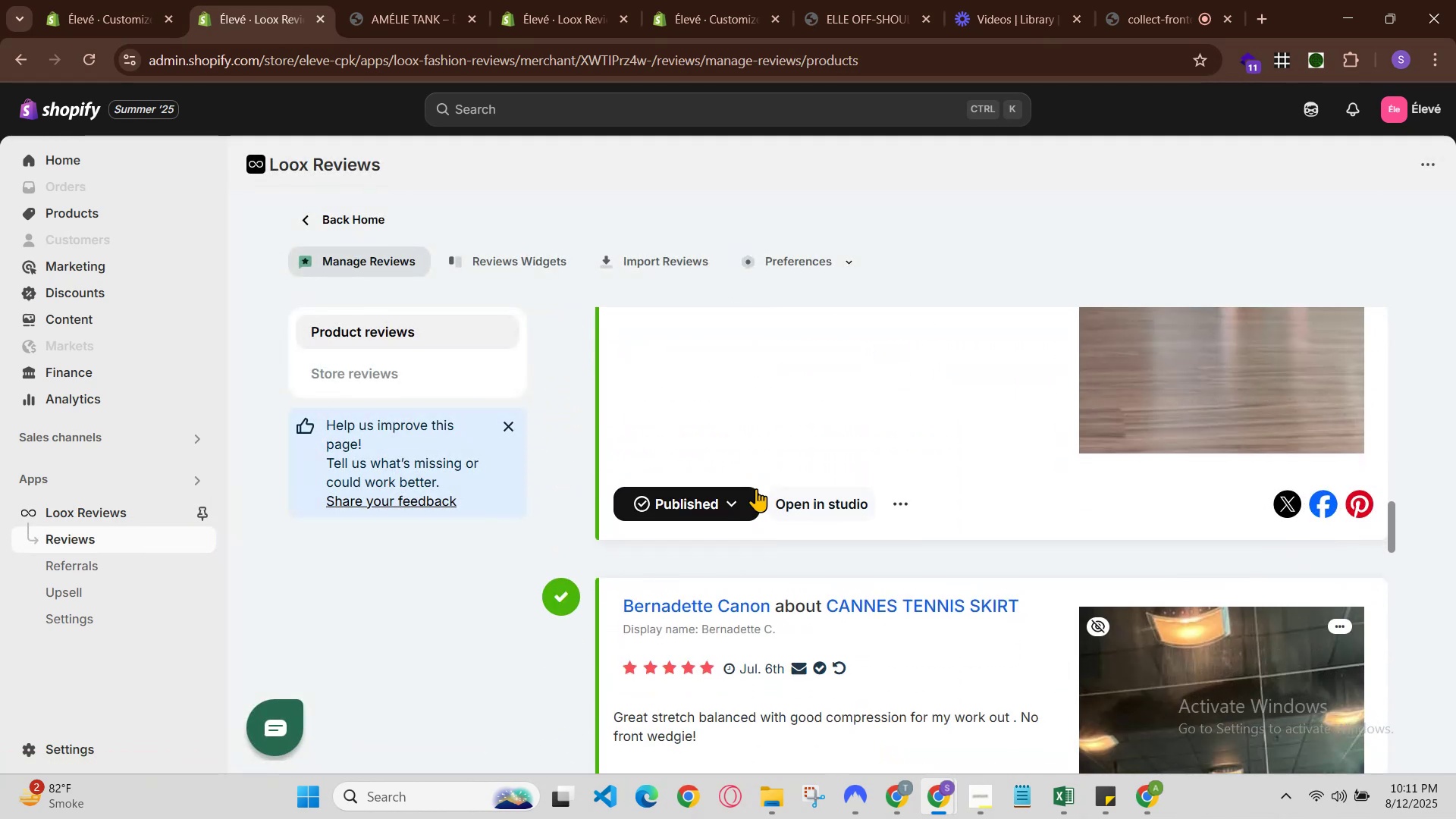 
scroll: coordinate [1178, 335], scroll_direction: up, amount: 3.0
 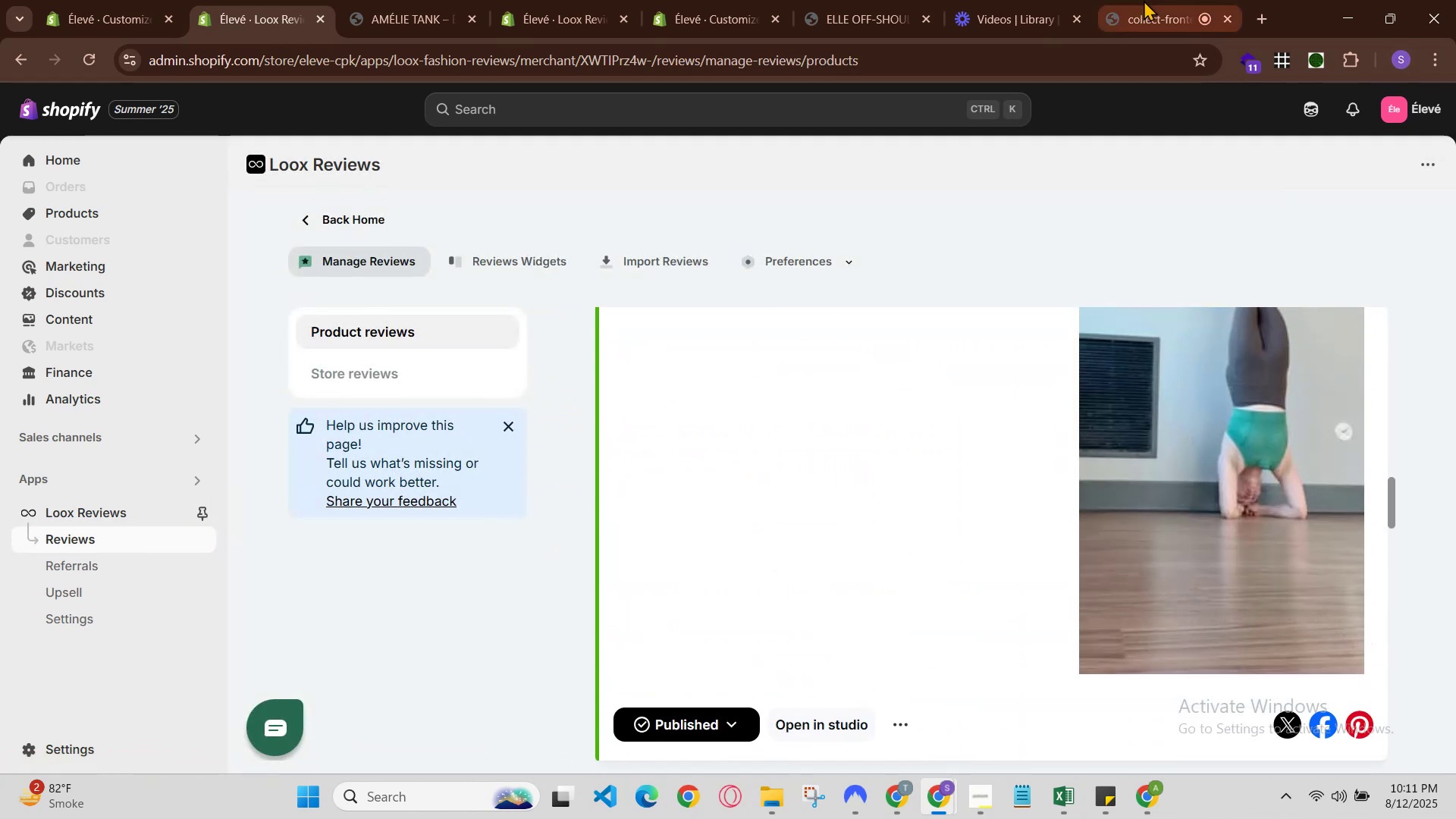 
left_click([1146, 0])
 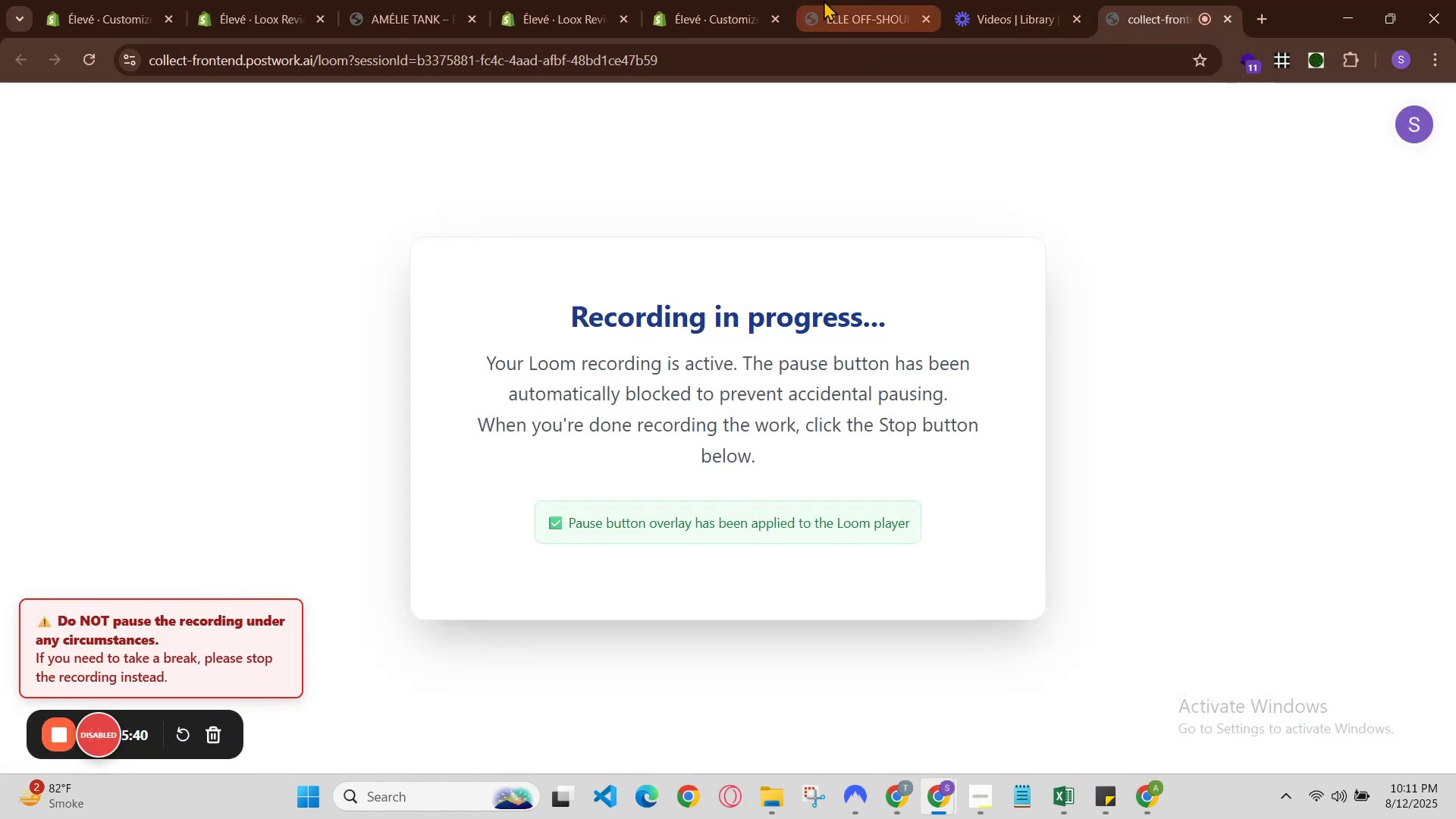 
left_click([824, 0])
 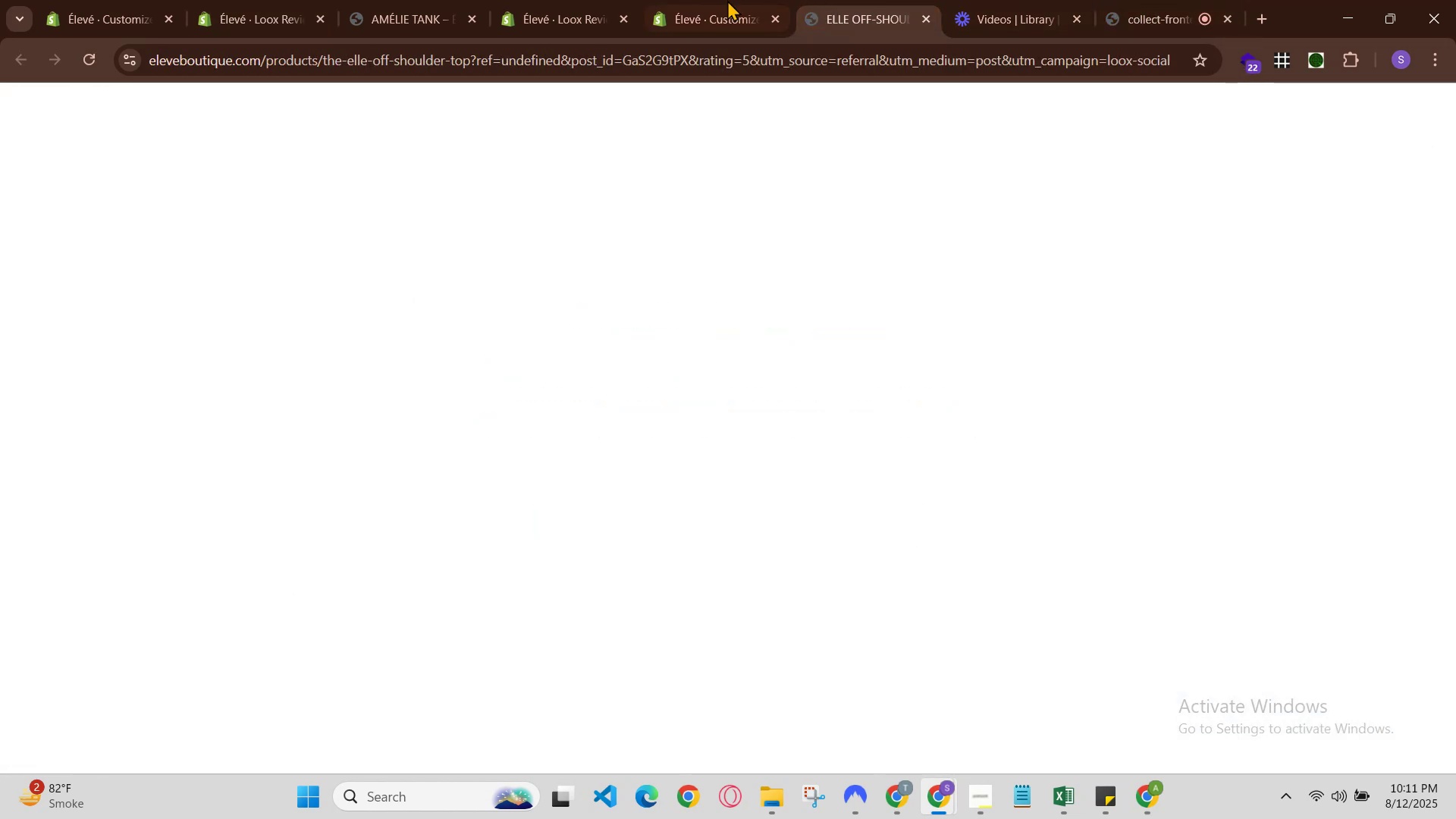 
left_click([678, 0])
 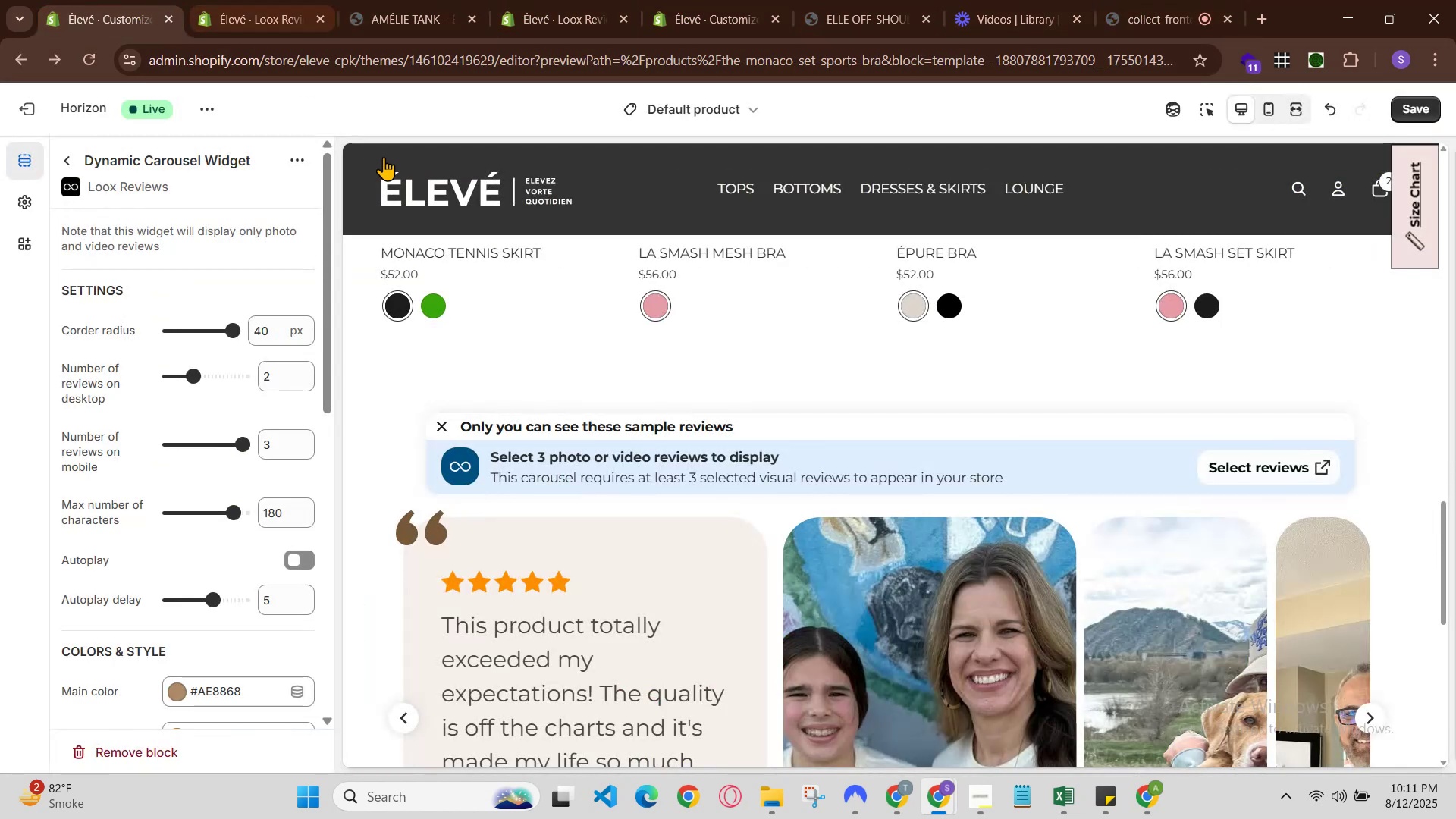 
scroll: coordinate [296, 613], scroll_direction: down, amount: 5.0
 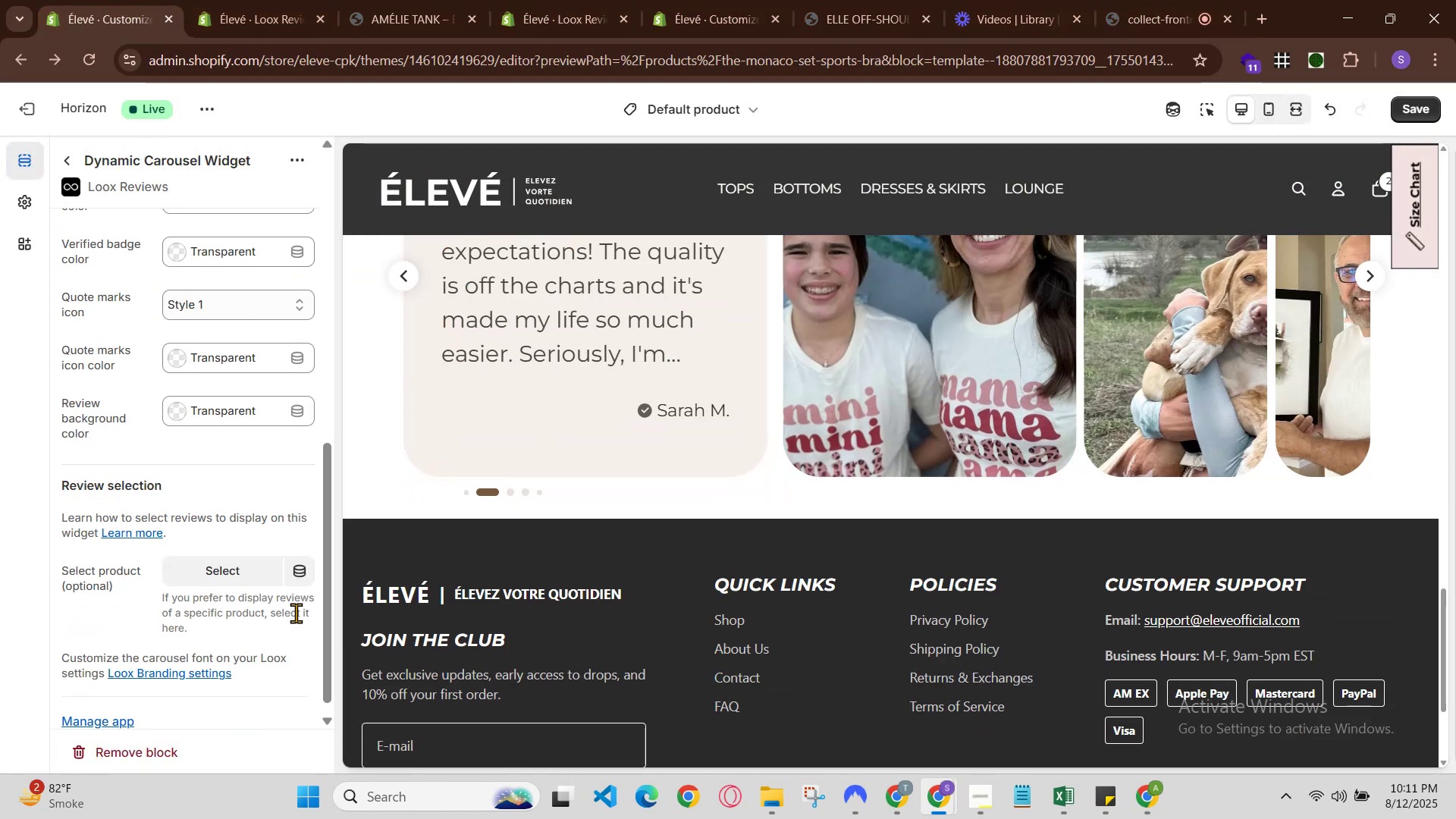 
scroll: coordinate [676, 513], scroll_direction: up, amount: 3.0
 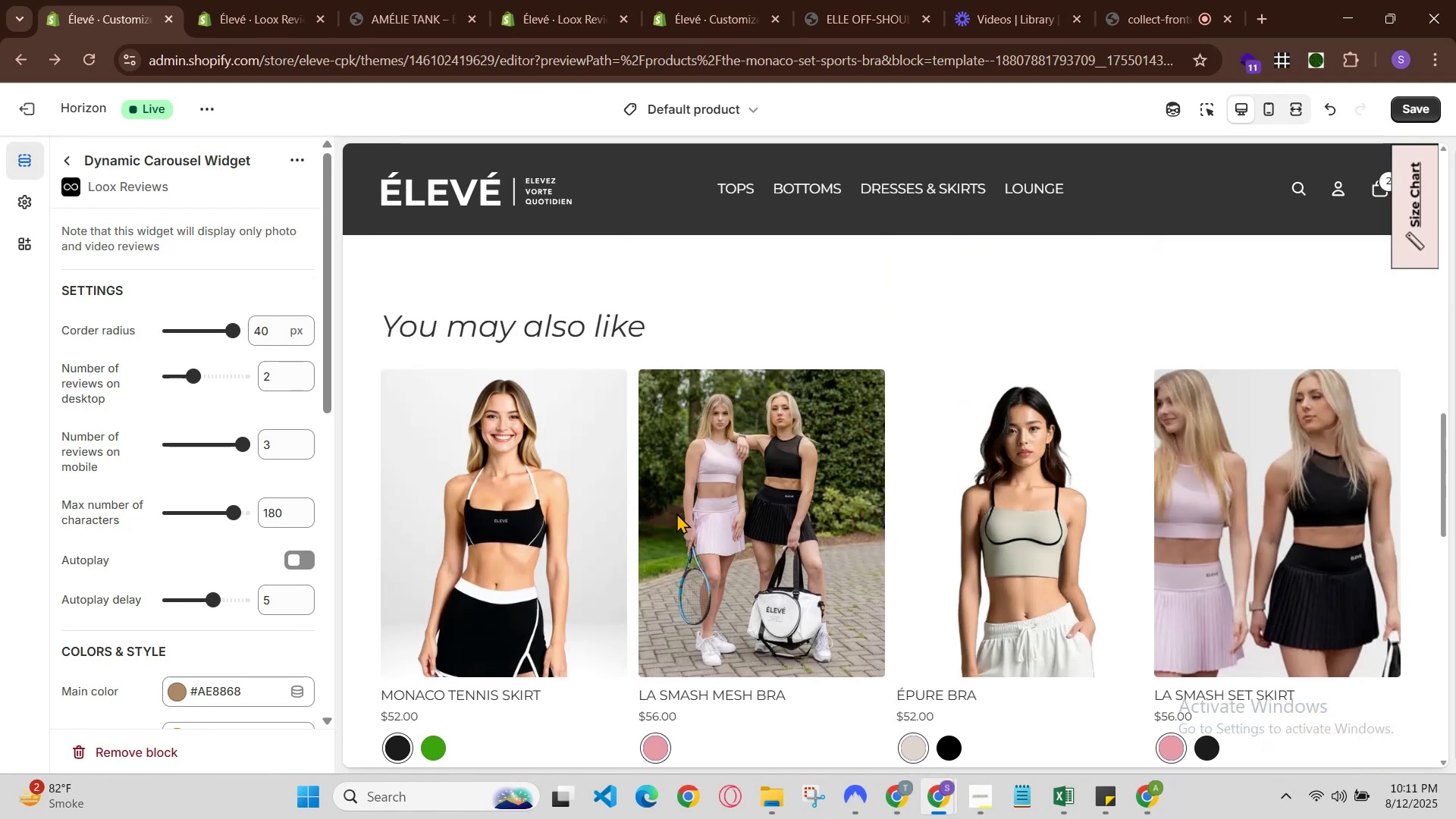 
scroll: coordinate [676, 513], scroll_direction: down, amount: 2.0
 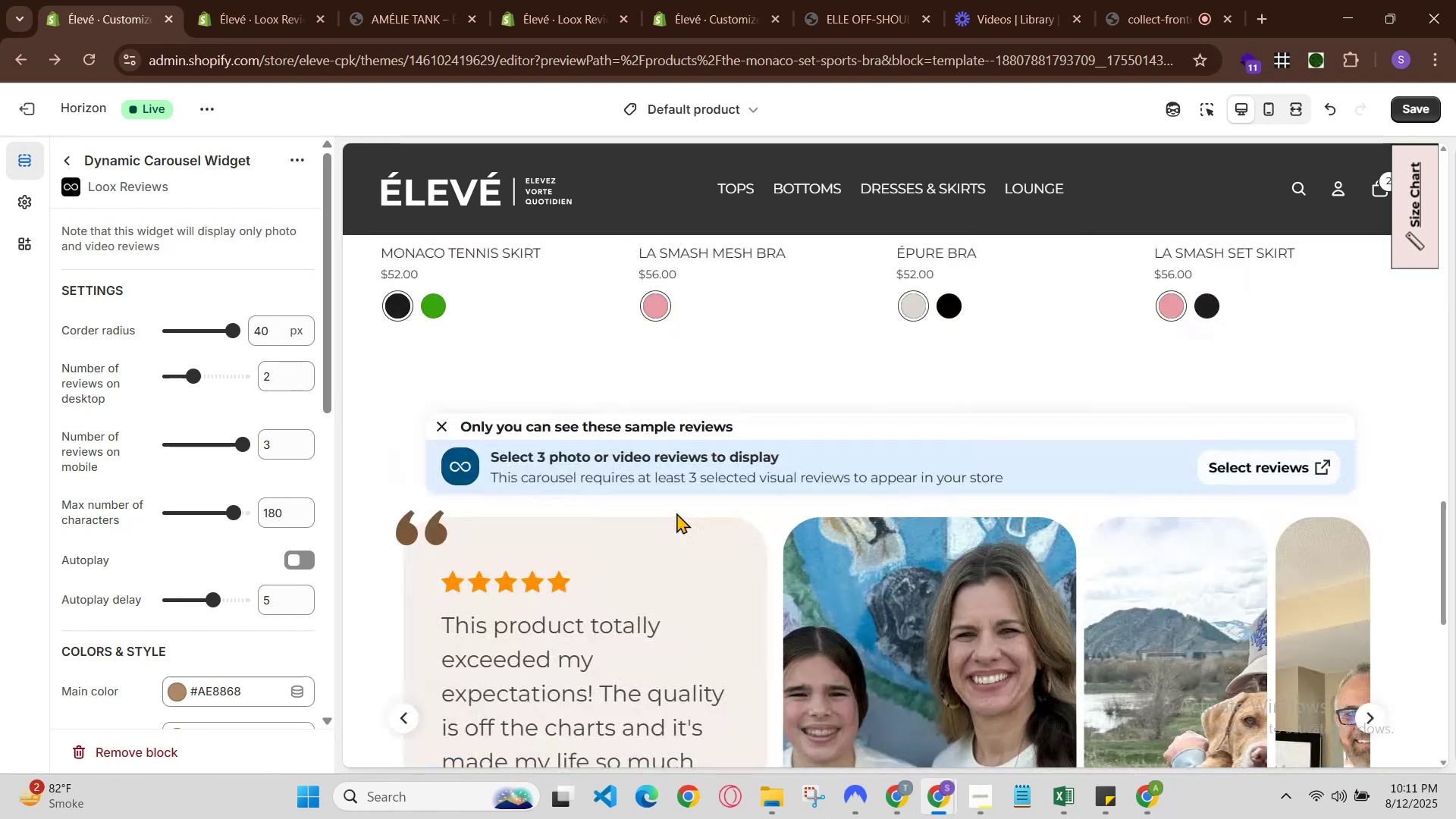 
scroll: coordinate [676, 513], scroll_direction: up, amount: 2.0
 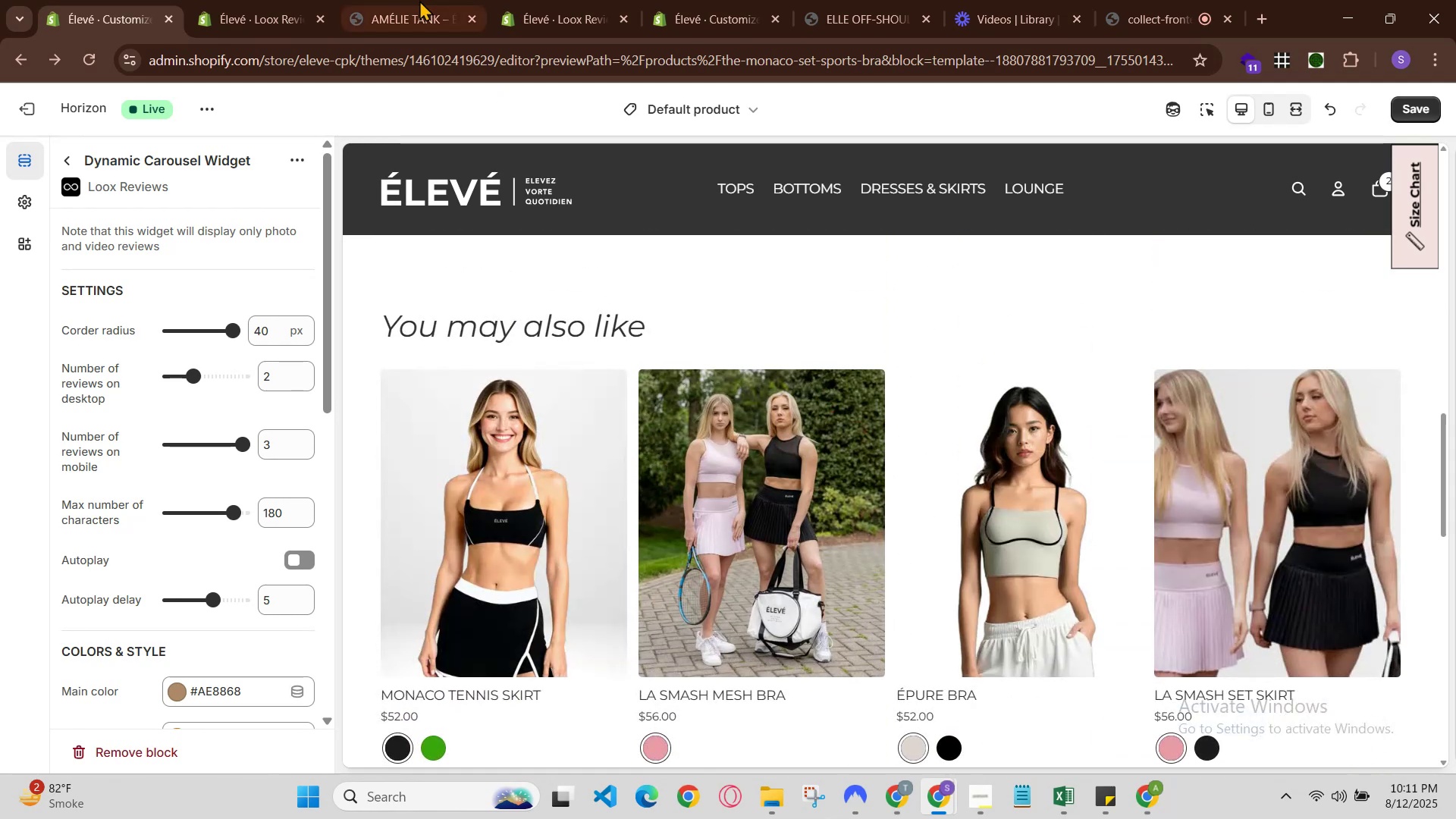 
left_click([350, 0])
 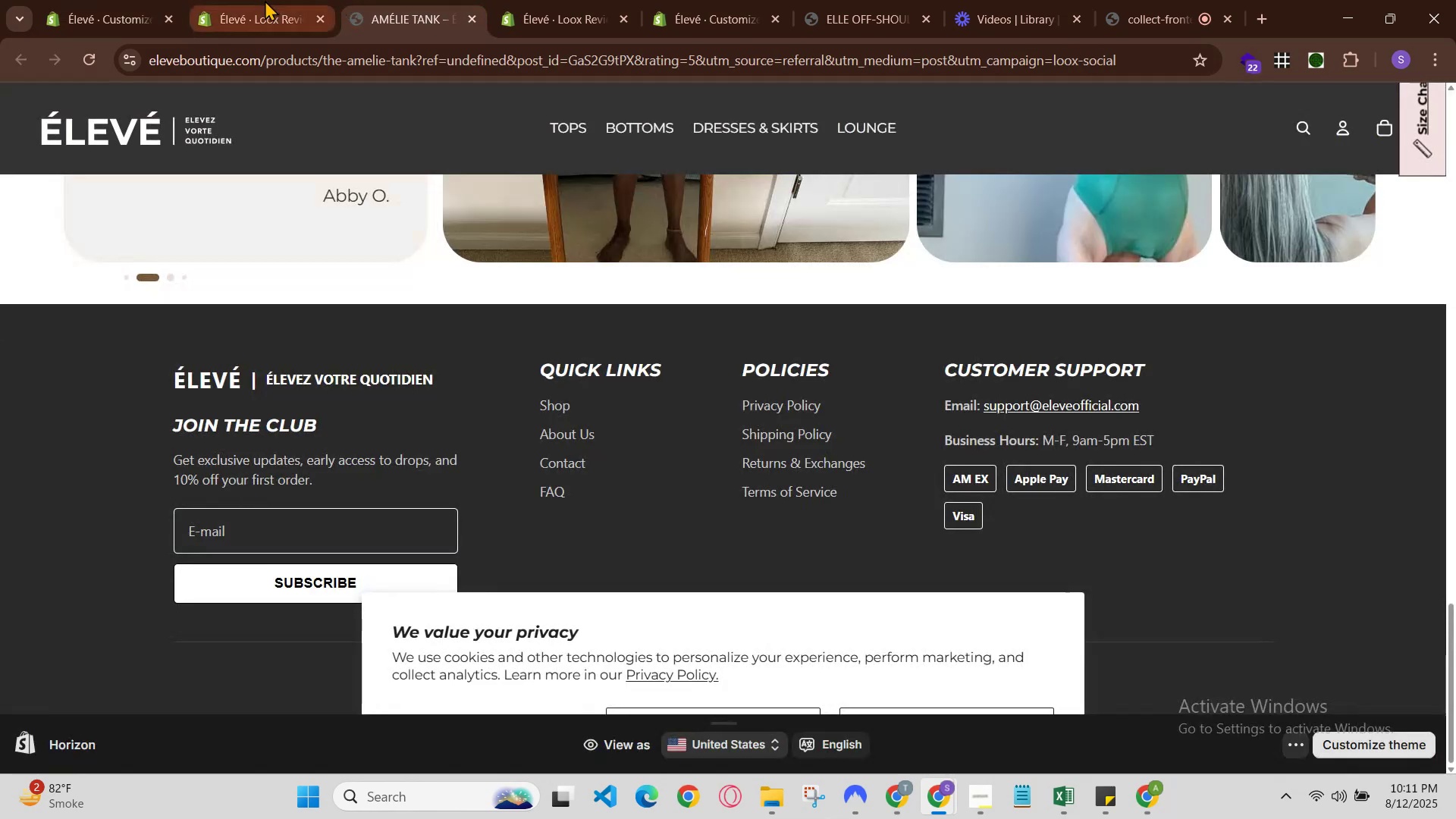 
left_click([265, 0])
 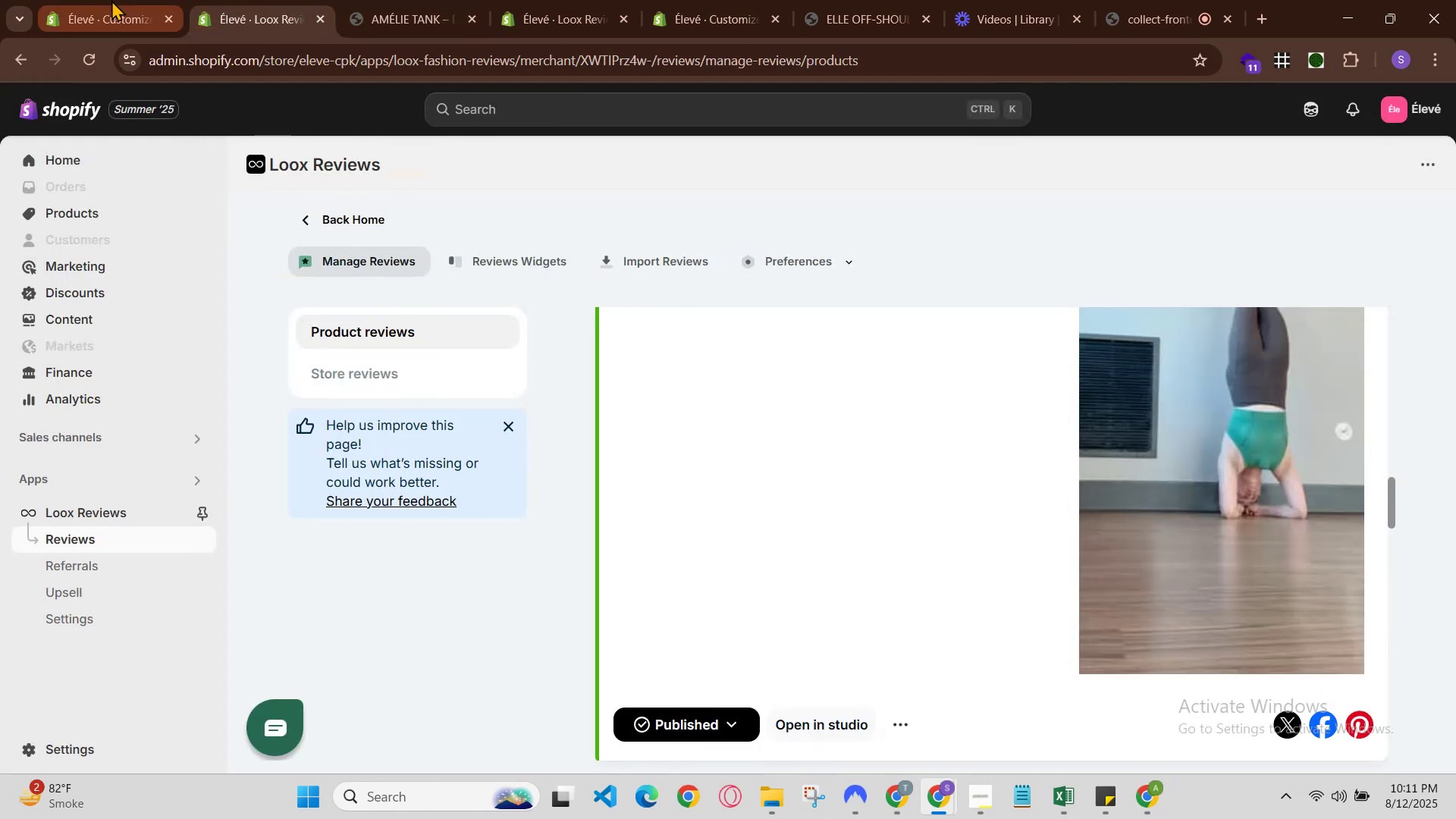 
left_click([111, 0])
 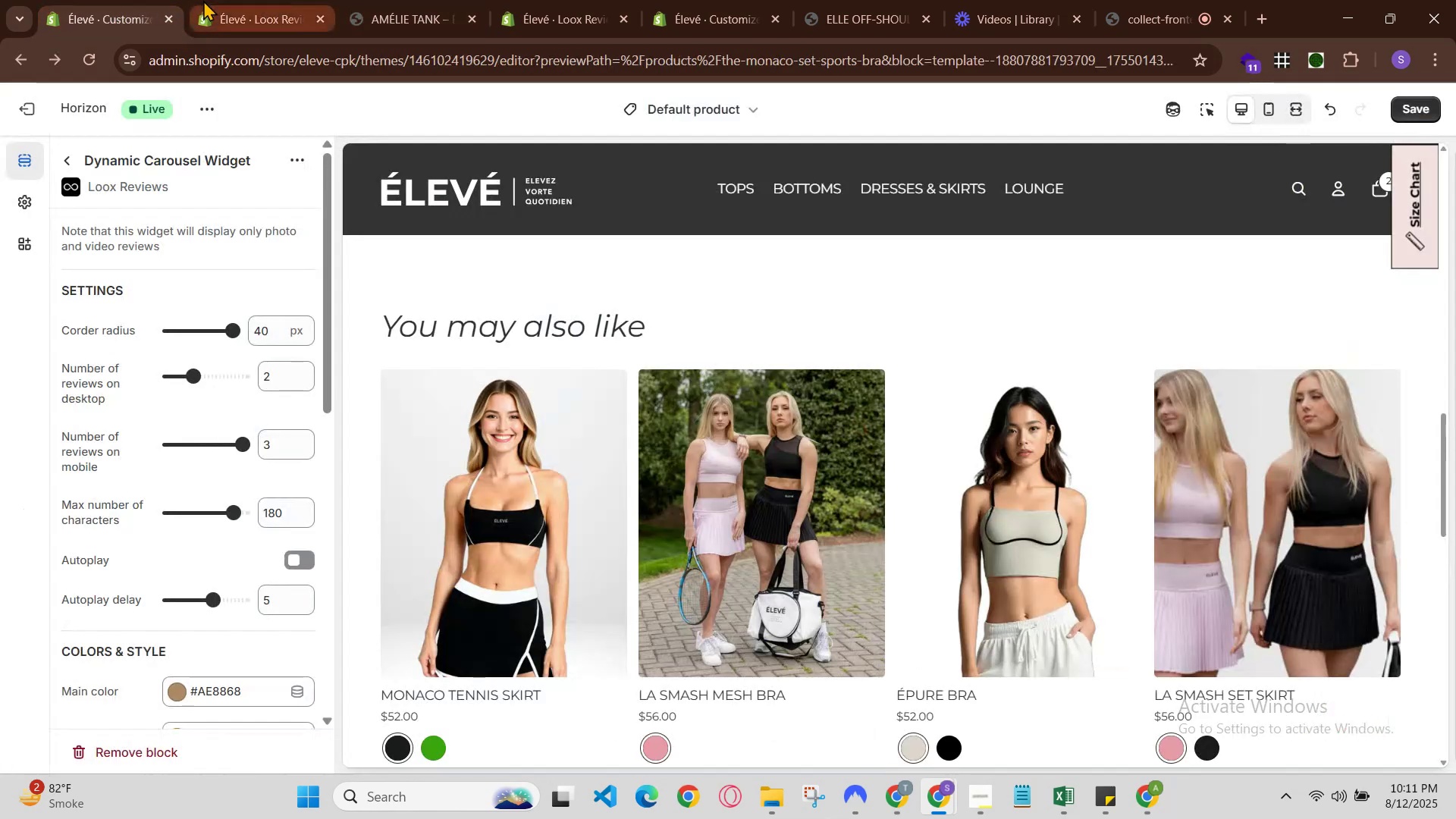 
left_click([206, 0])
 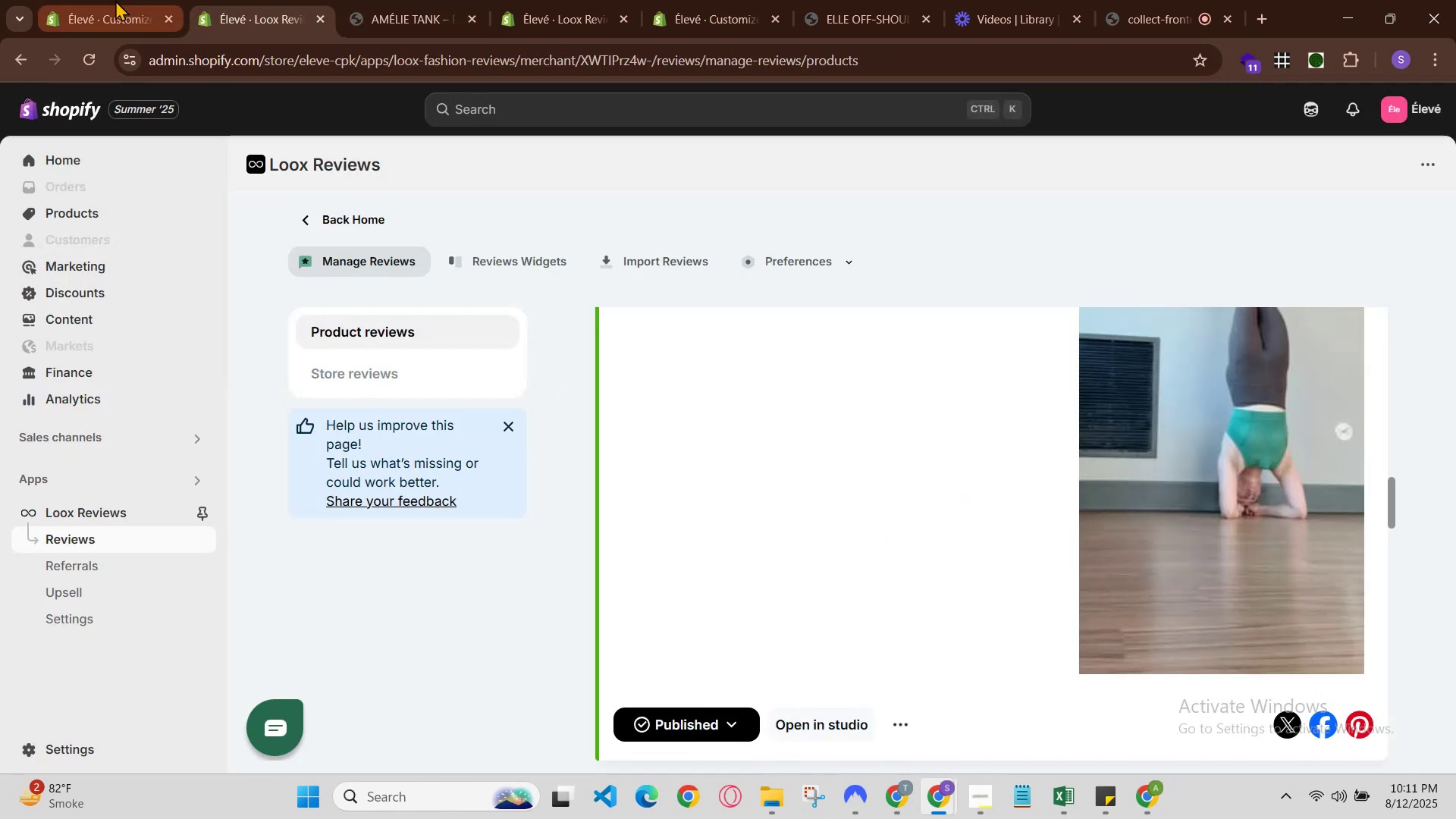 
left_click([115, 0])
 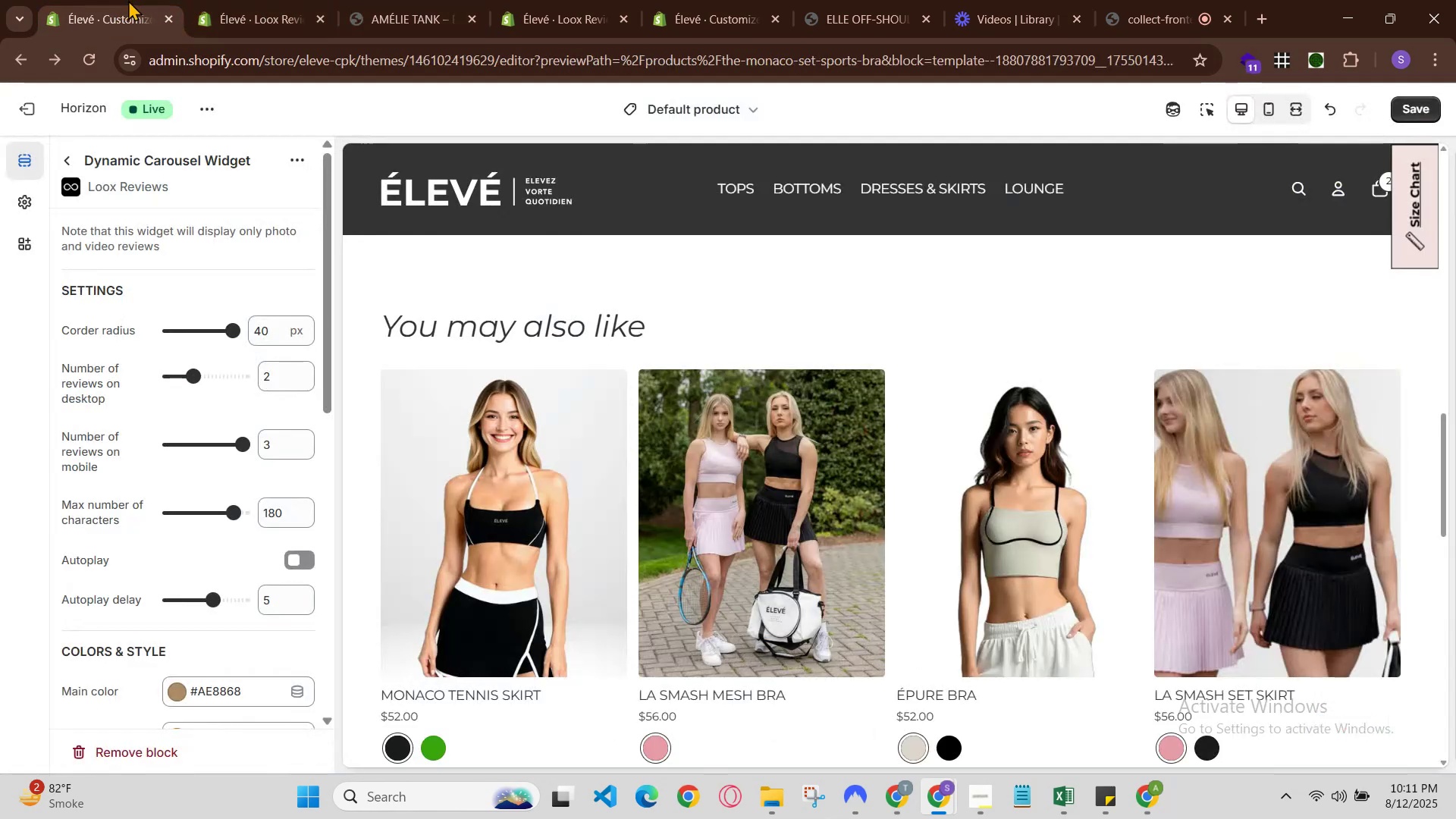 
mouse_move([174, -3])
 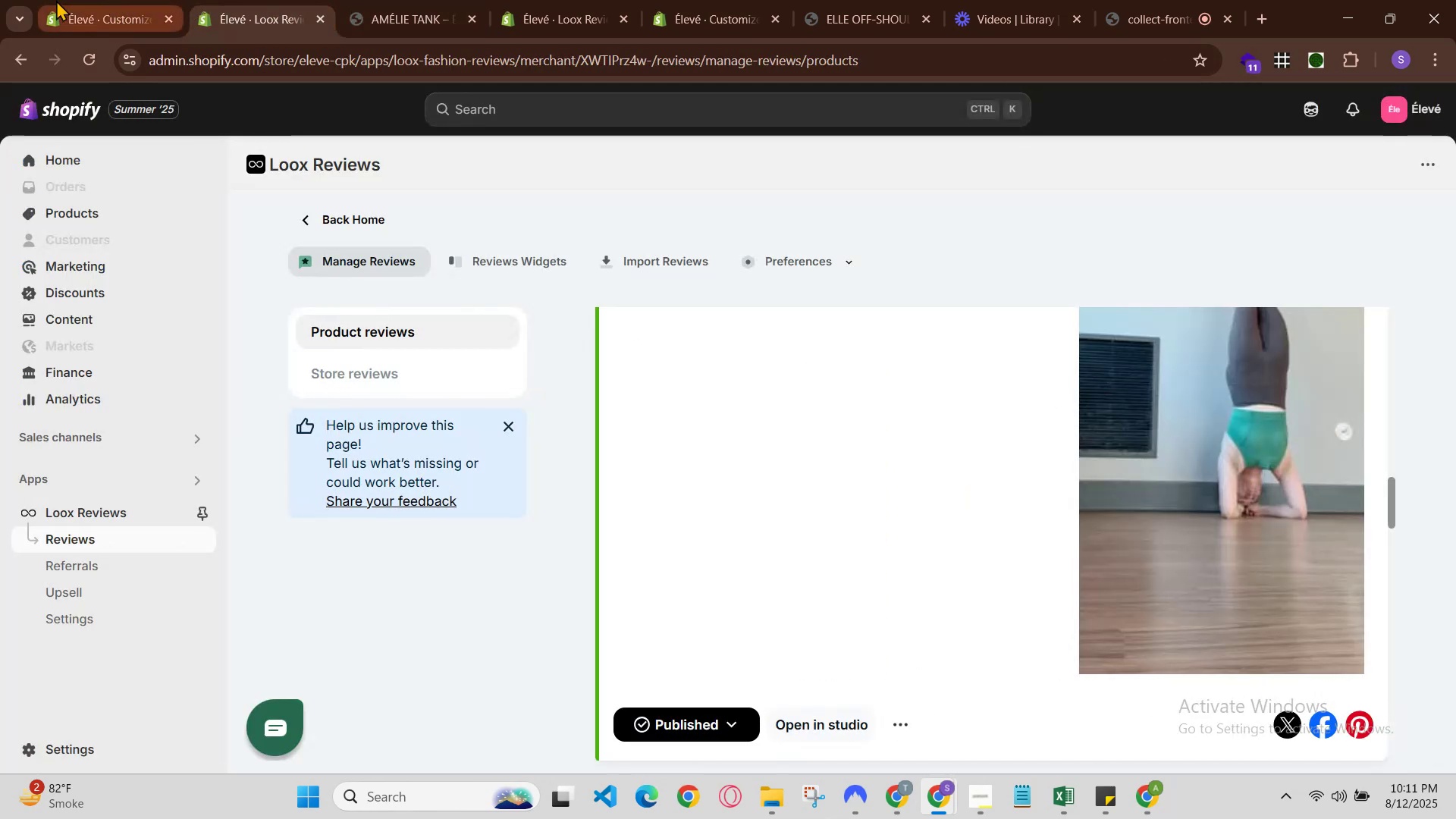 
left_click([55, 0])
 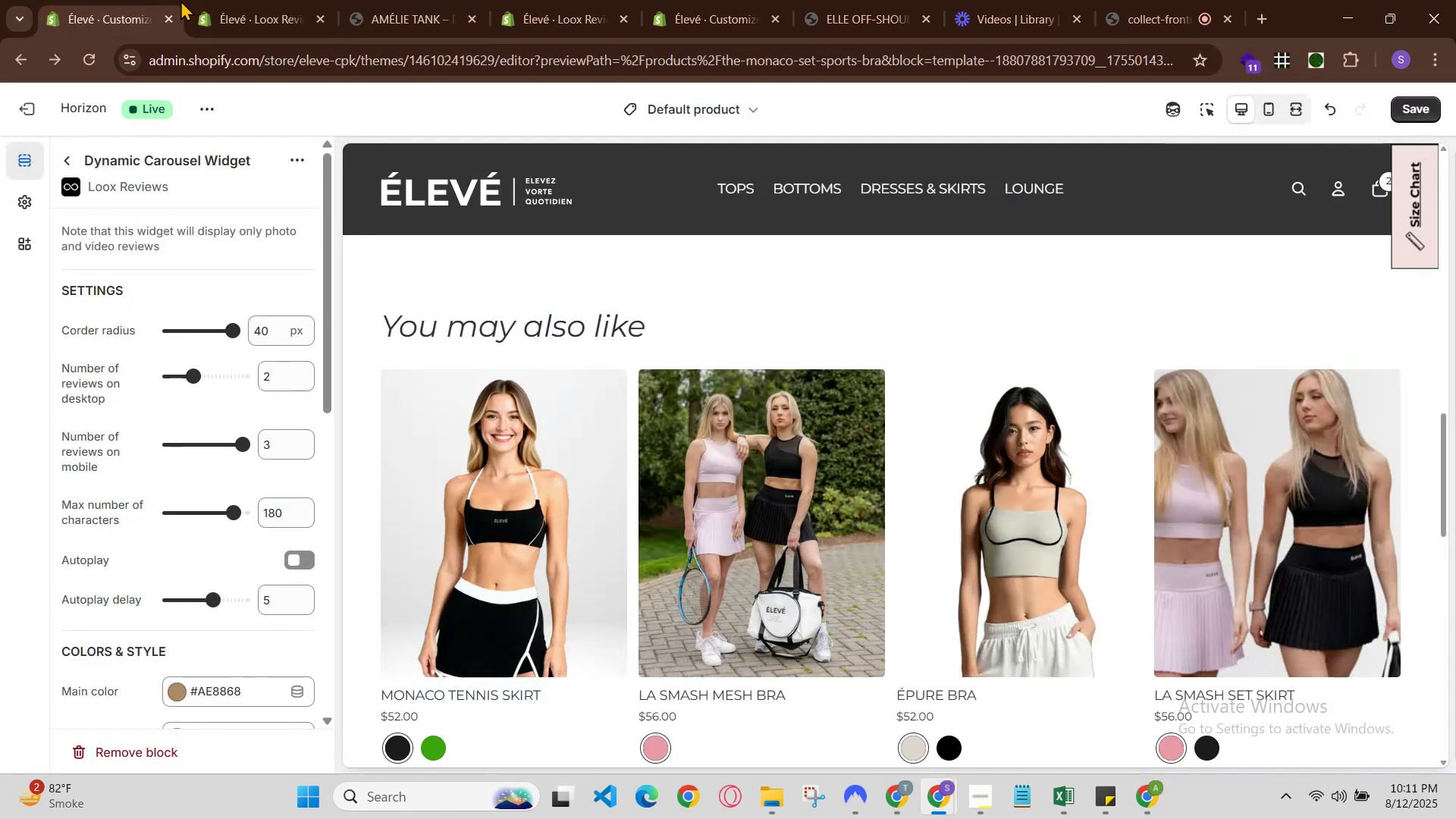 
left_click([184, 0])
 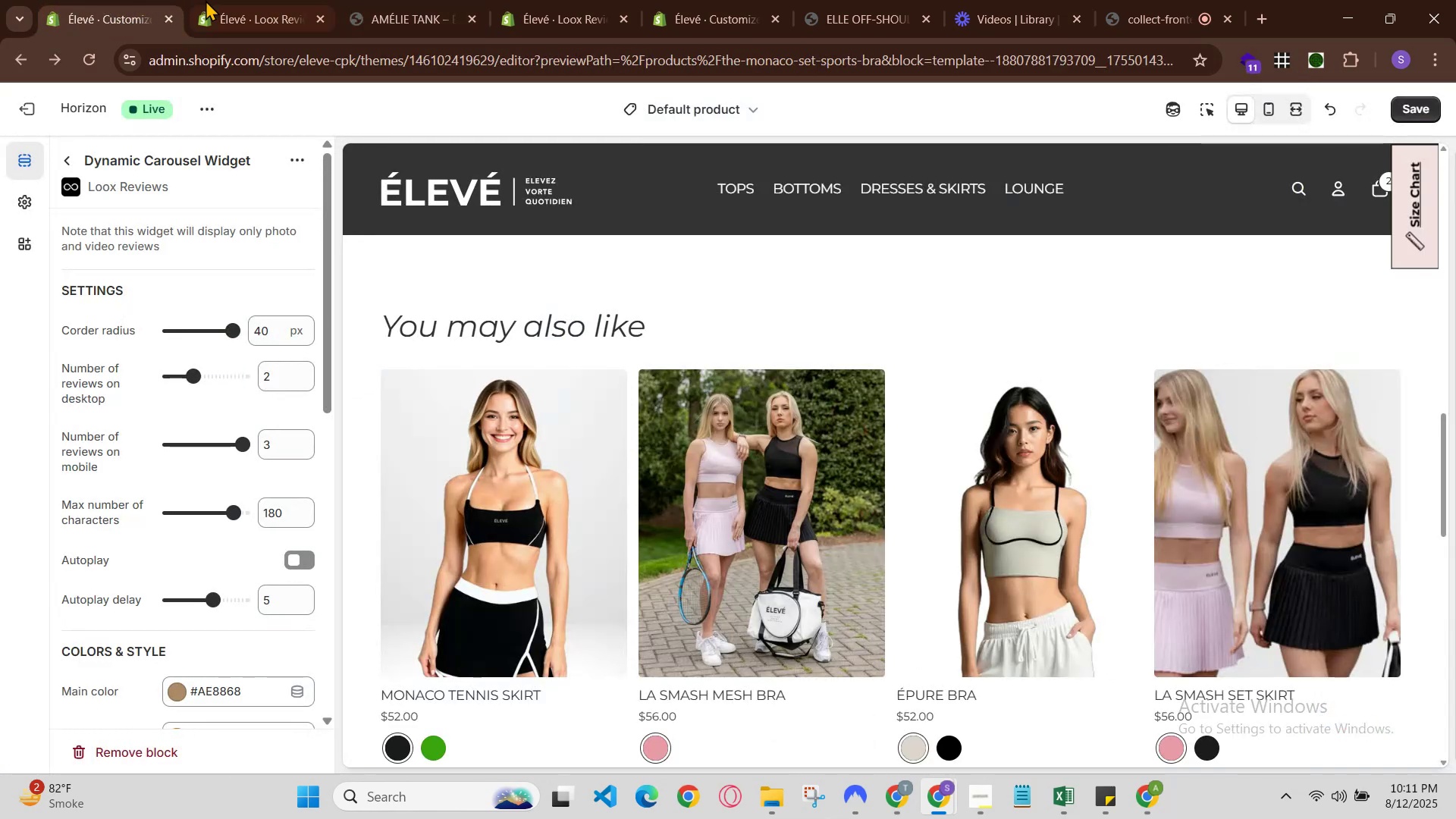 
left_click([211, 0])
 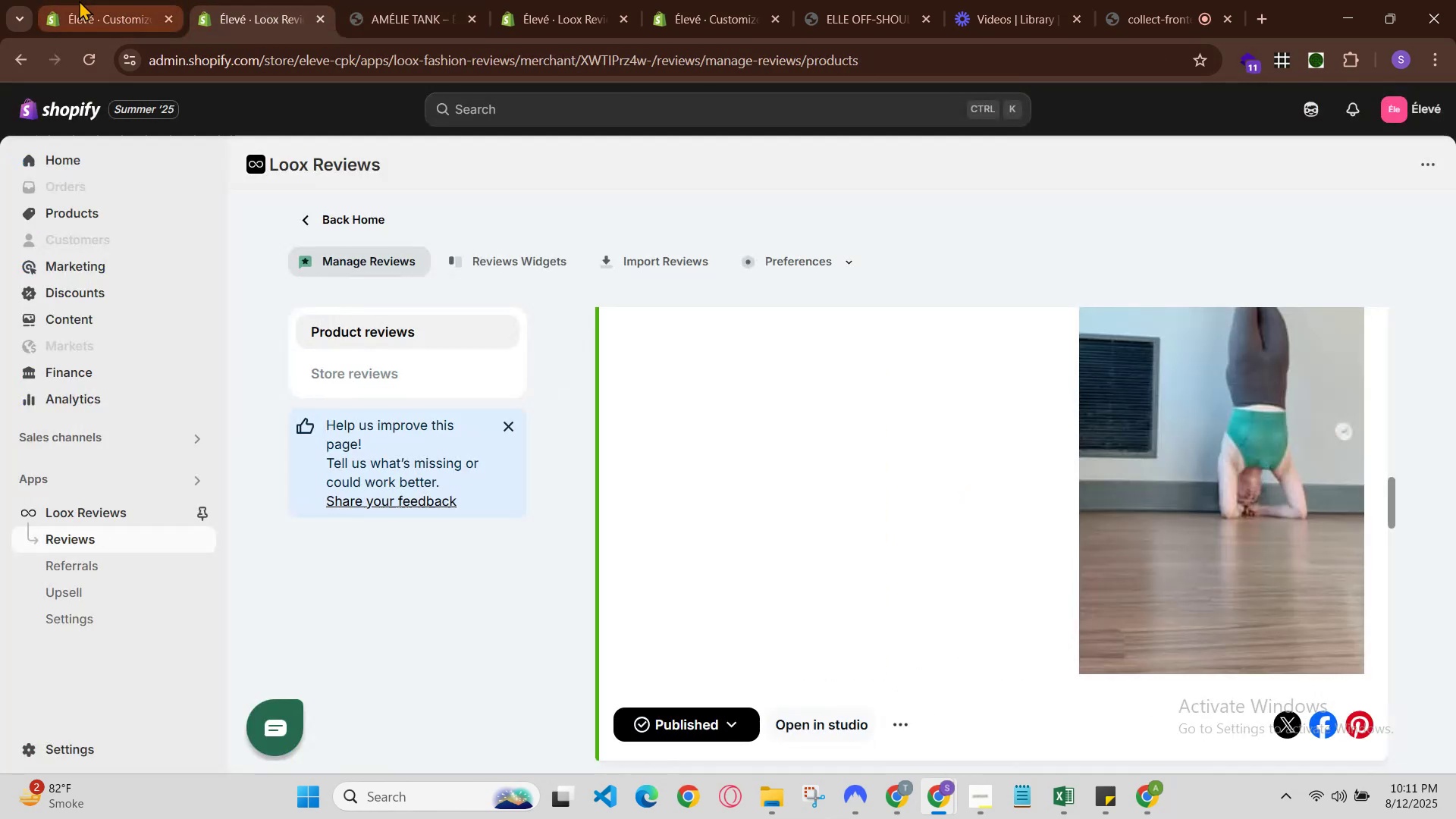 
left_click([78, 0])
 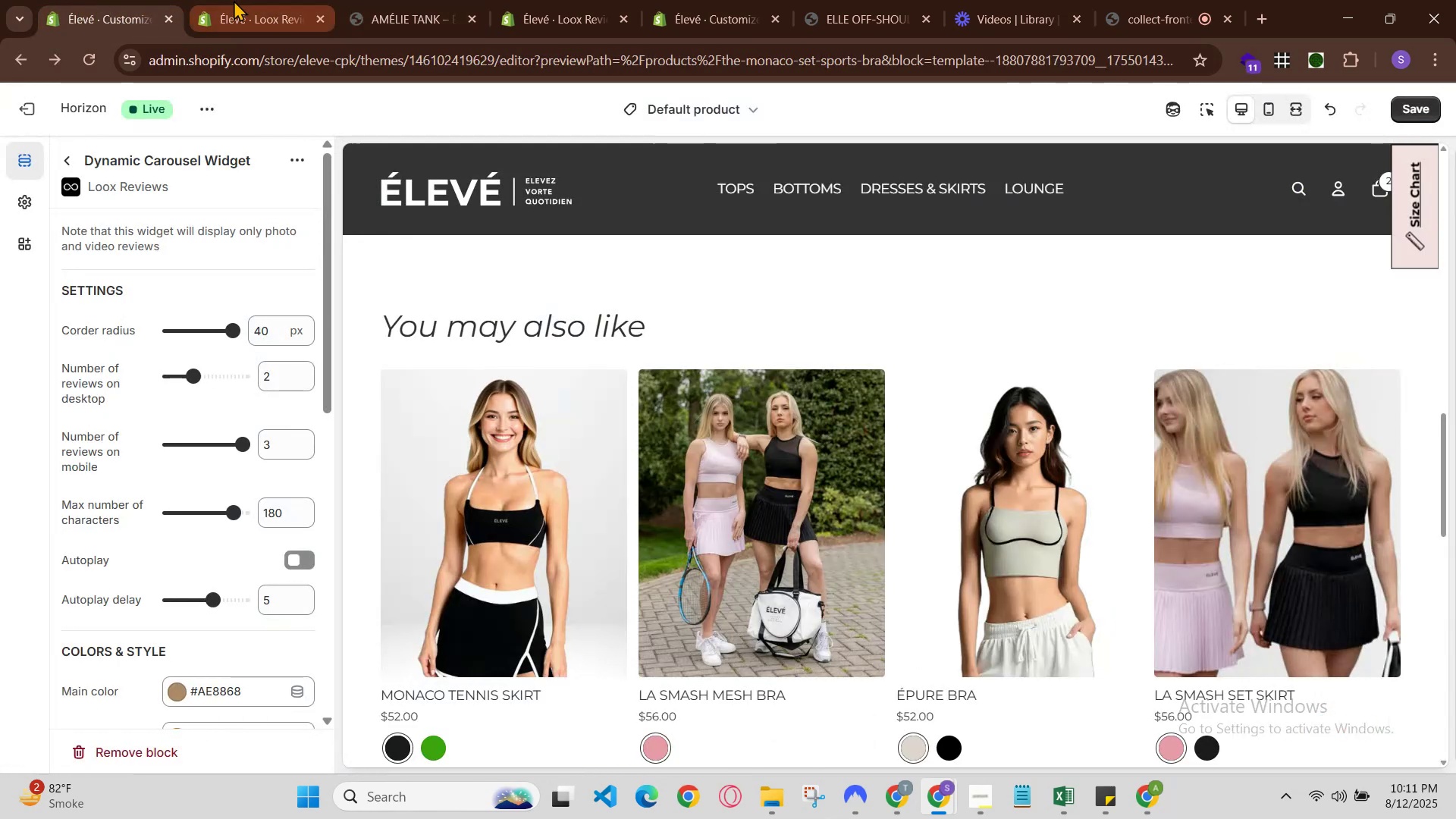 
left_click([241, 0])
 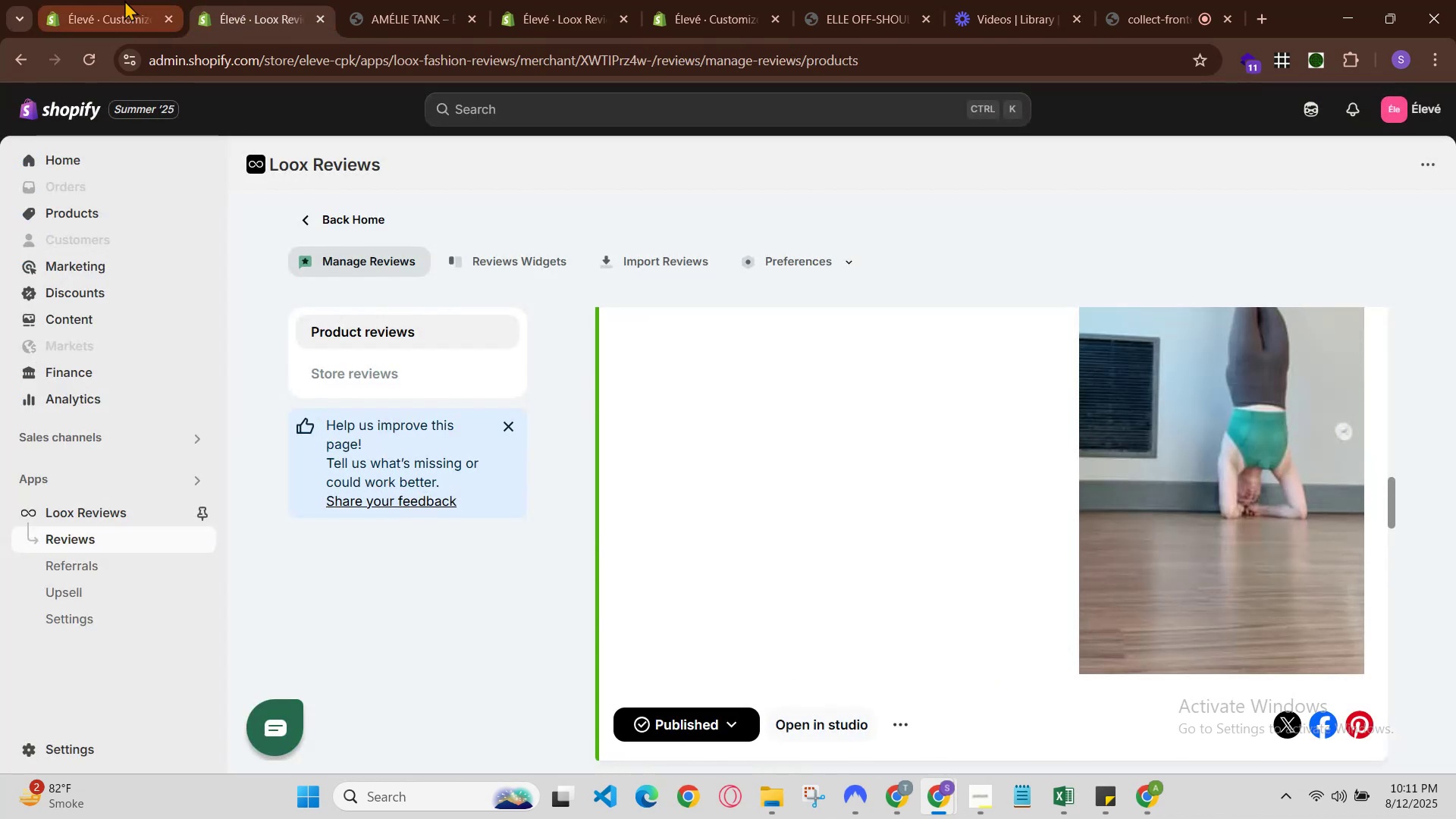 
left_click([124, 0])
 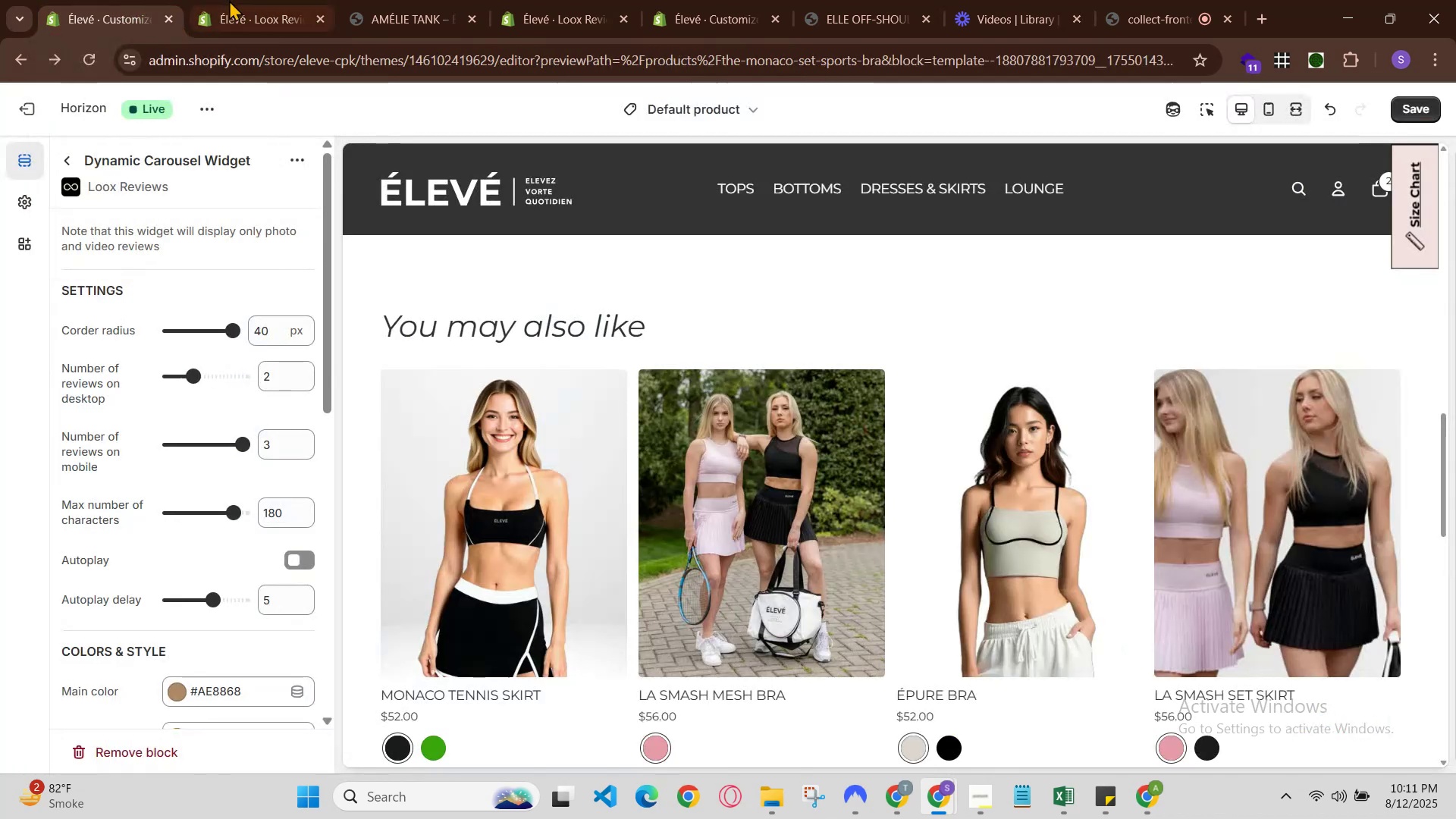 
left_click([230, 0])
 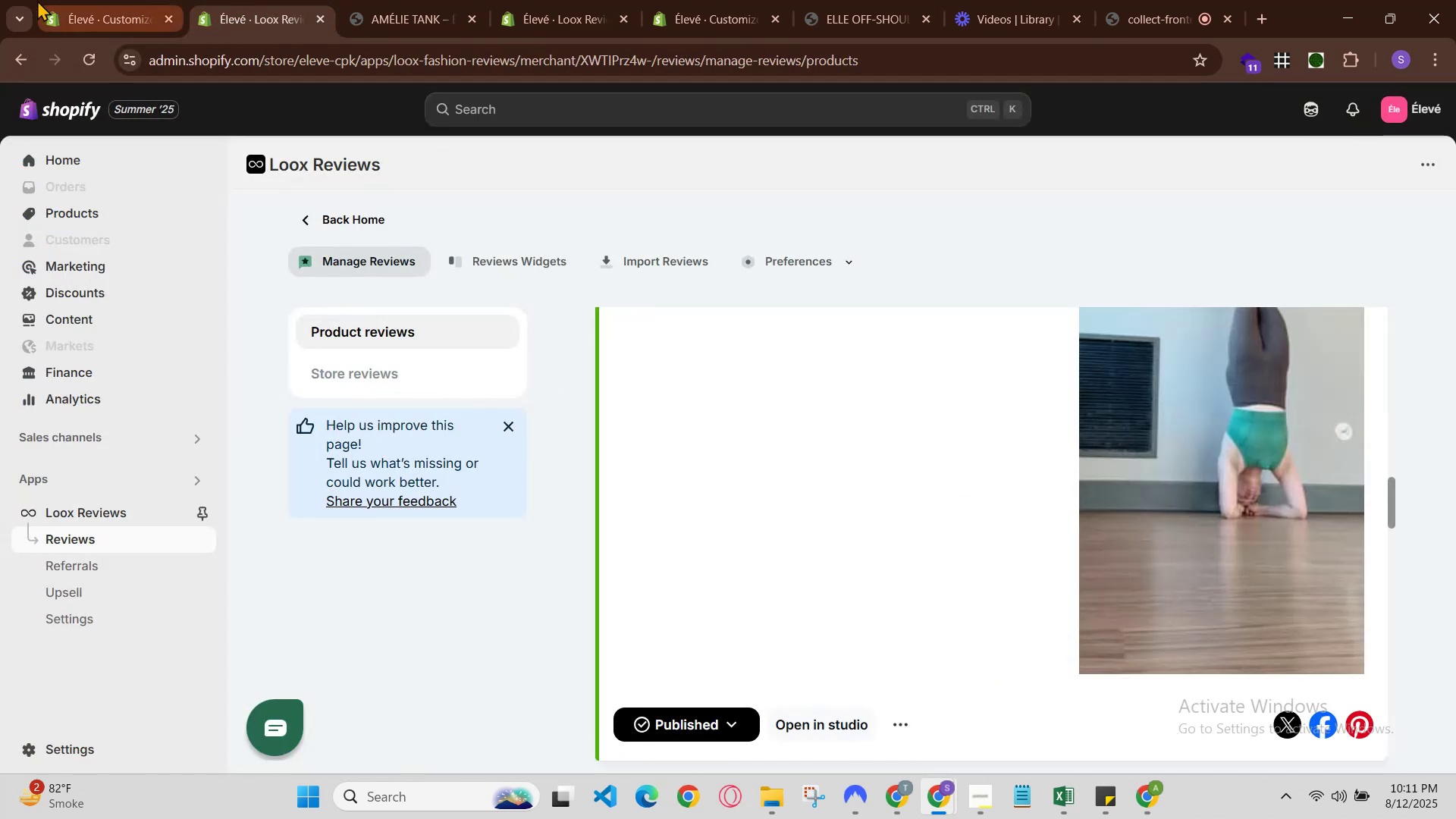 
left_click([30, 0])
 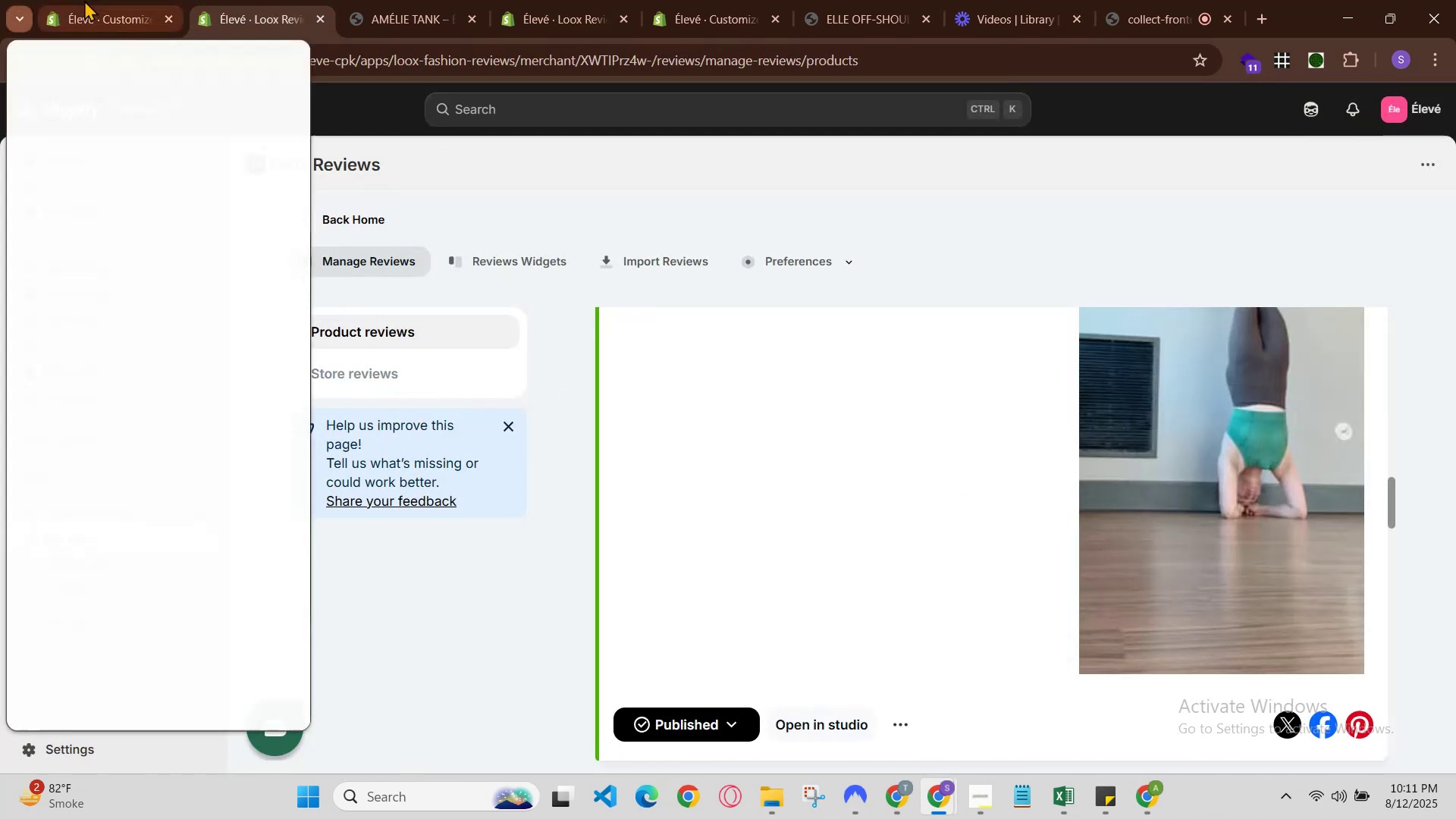 
left_click([90, 0])
 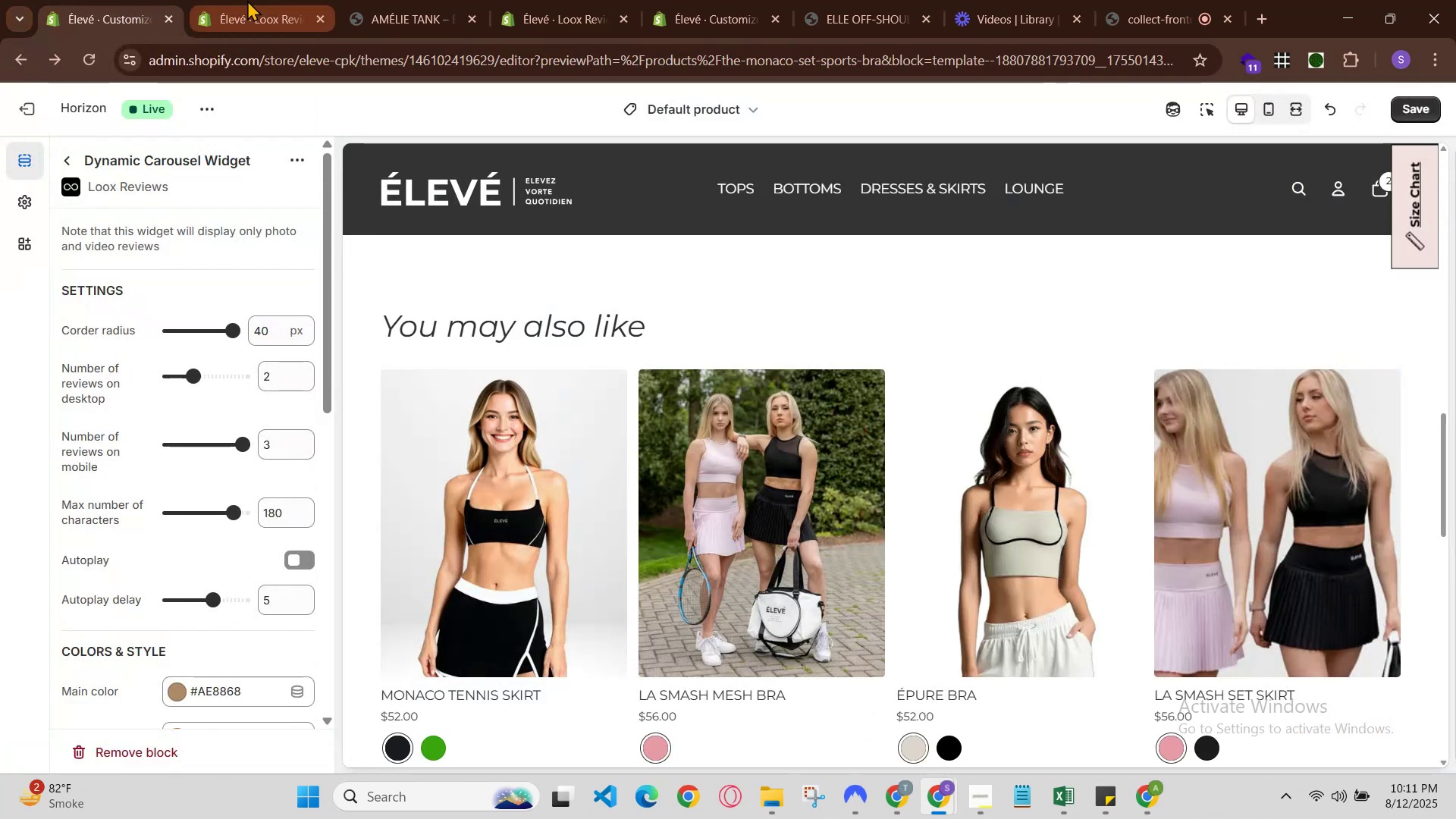 
left_click([247, 0])
 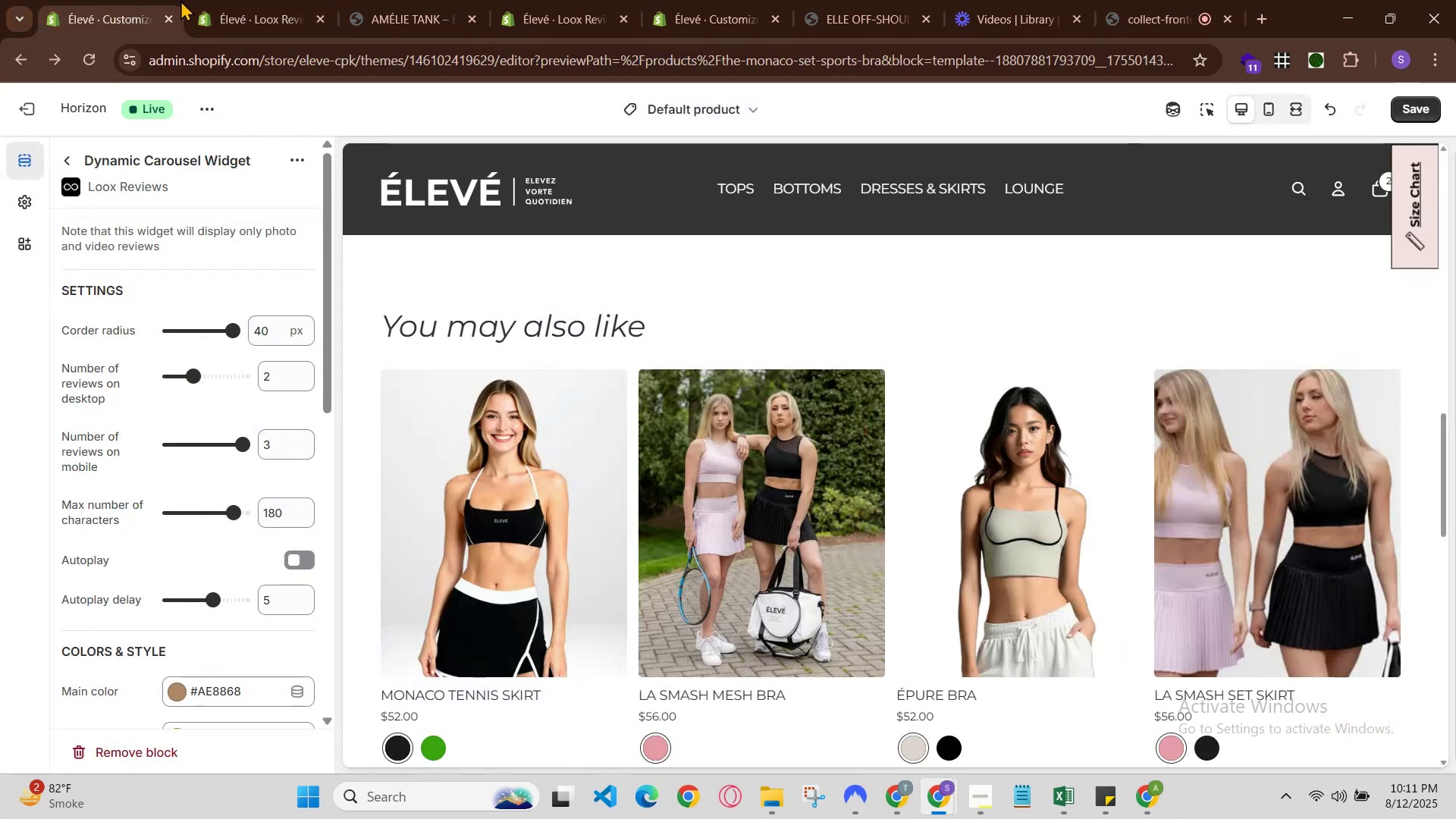 
left_click([214, 0])
 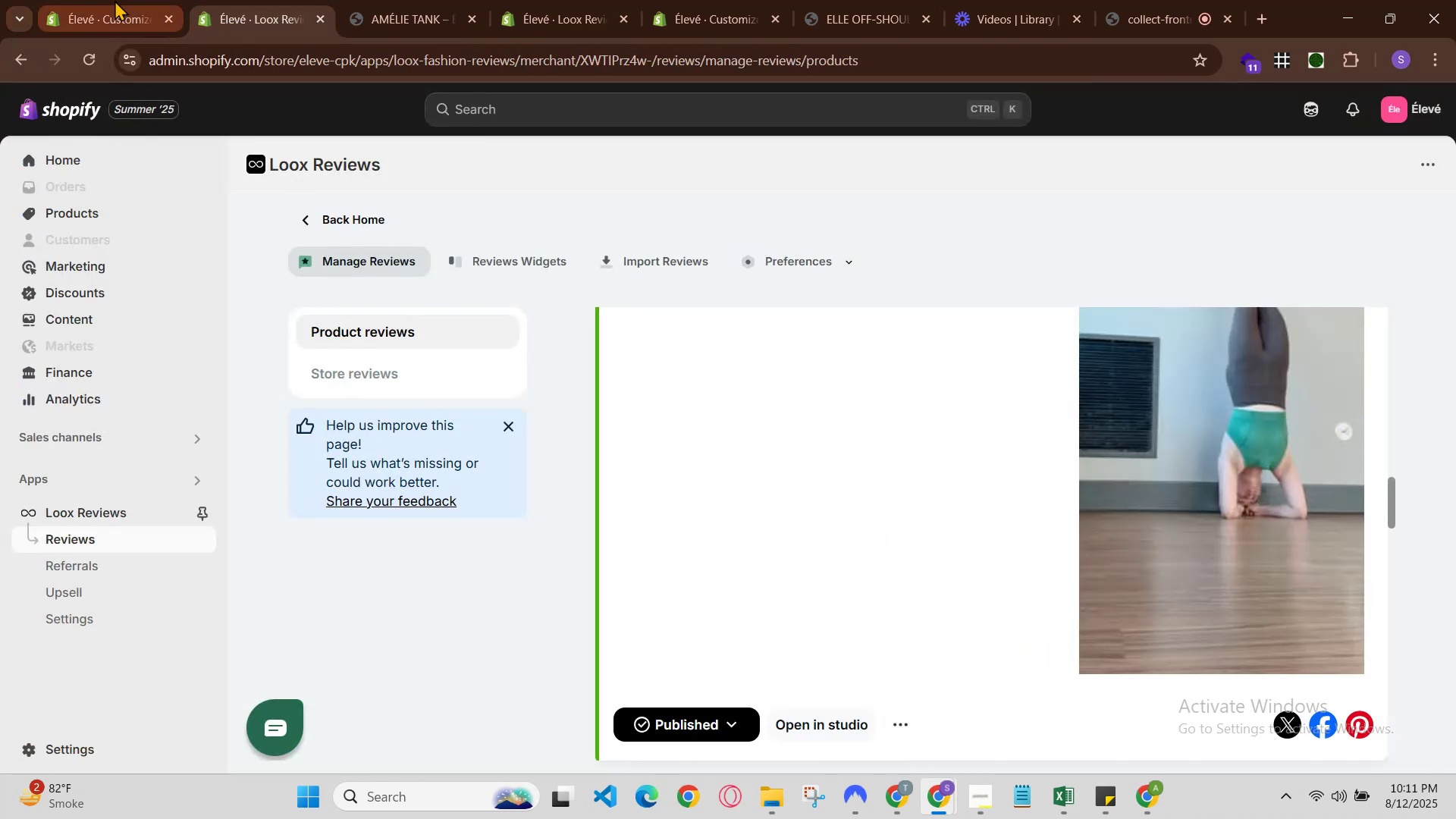 
left_click([91, 0])
 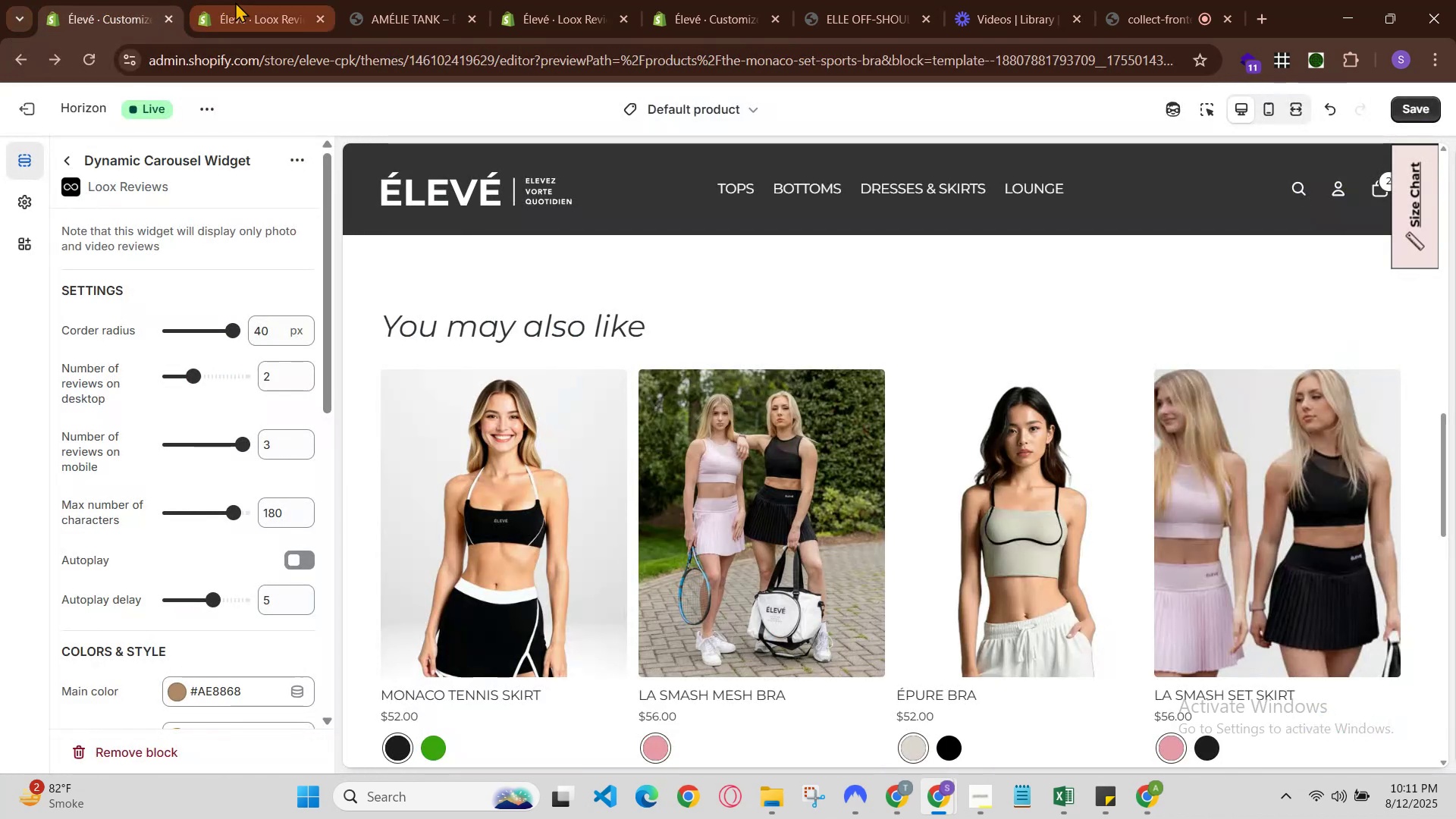 
left_click([448, 0])
 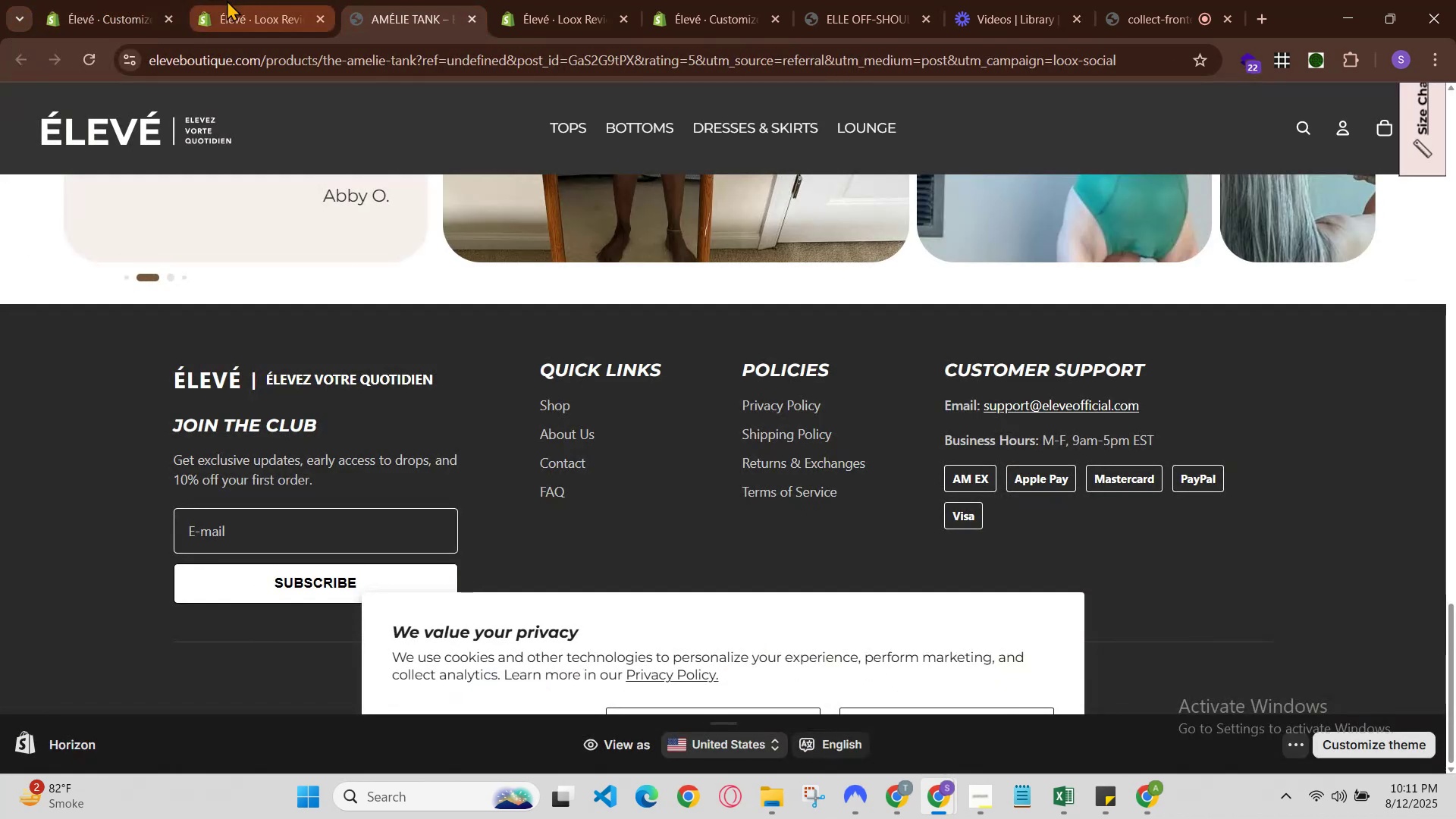 
left_click([227, 0])
 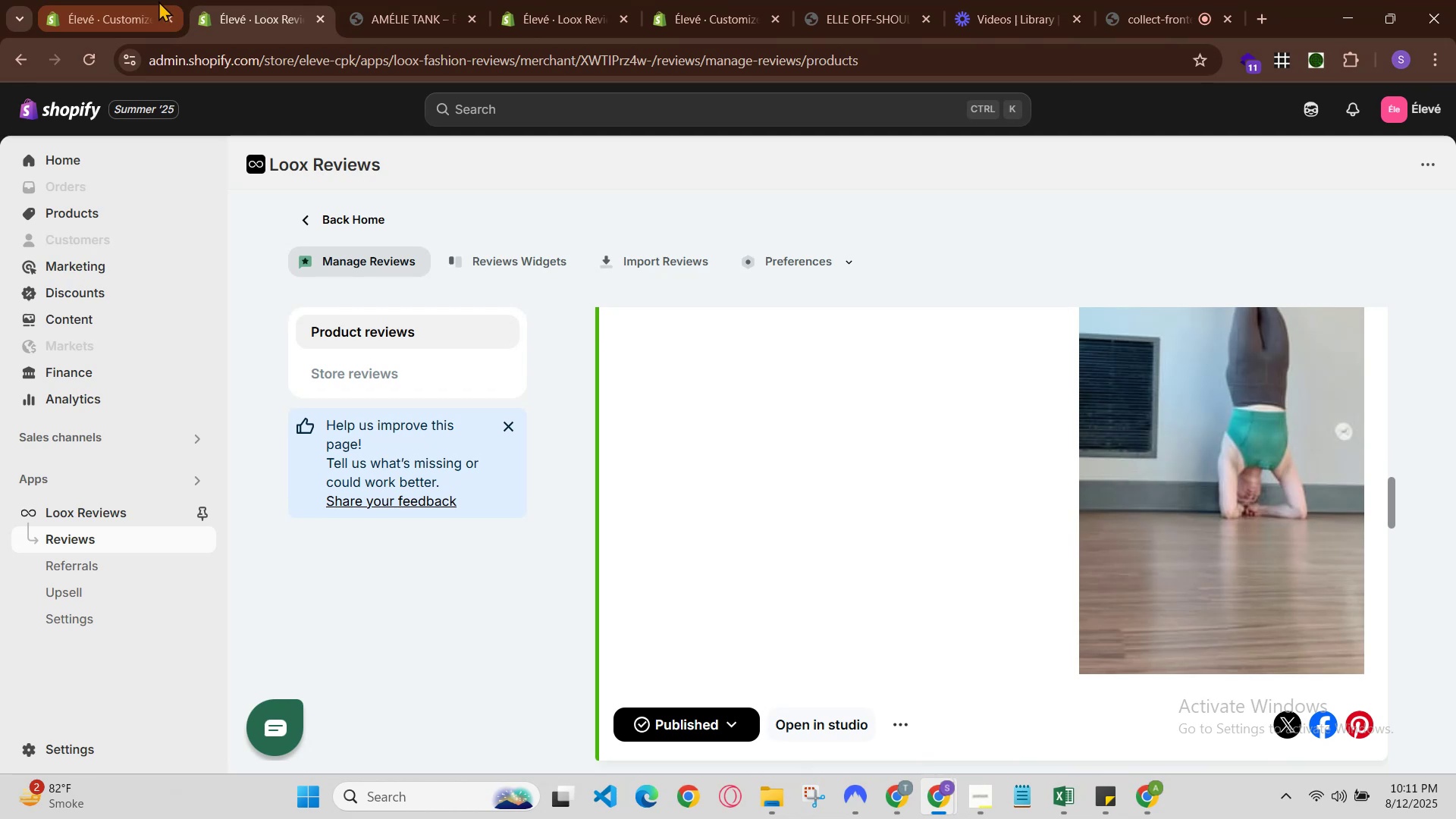 
left_click([158, 1])
 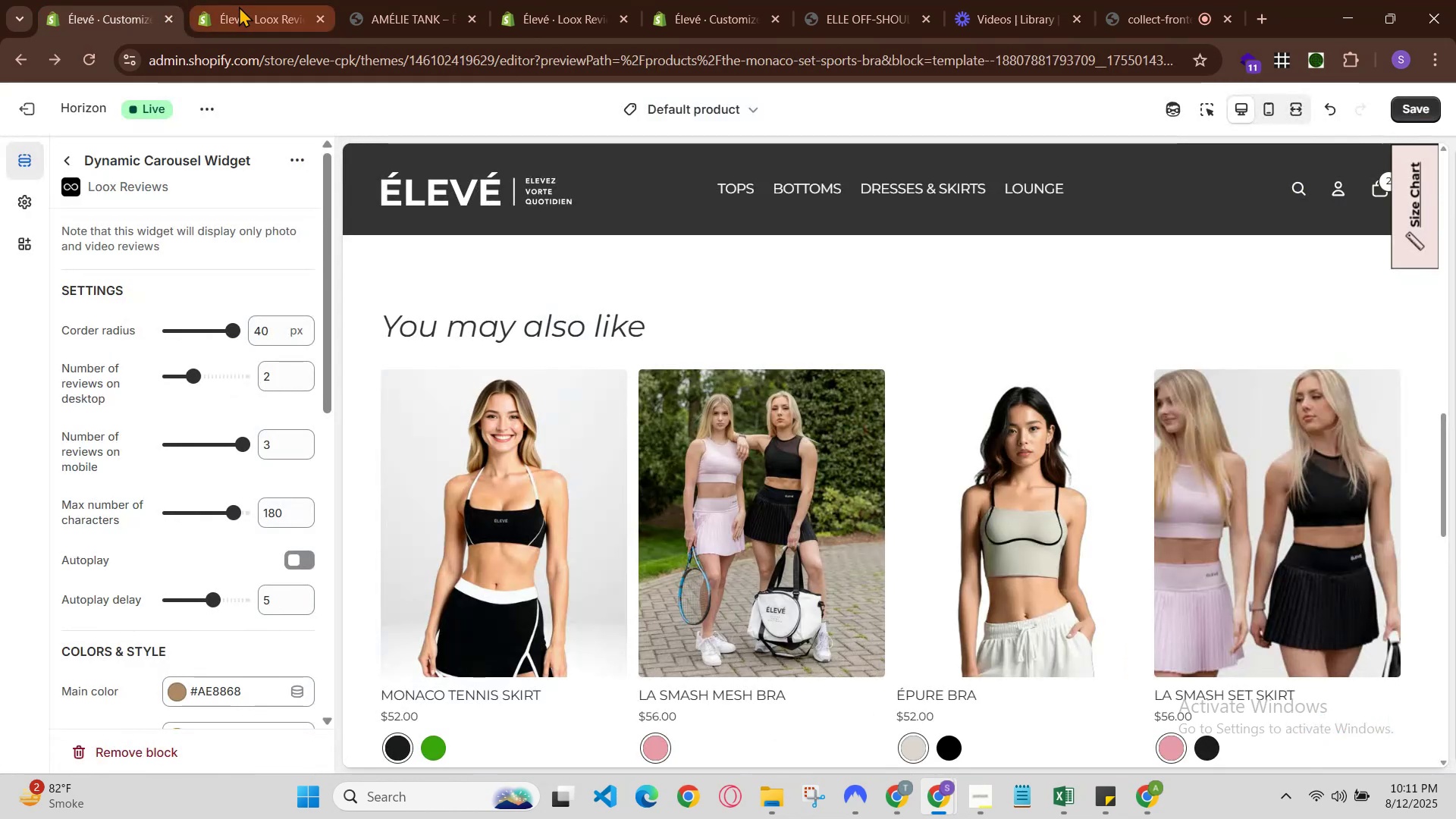 
left_click([245, 6])
 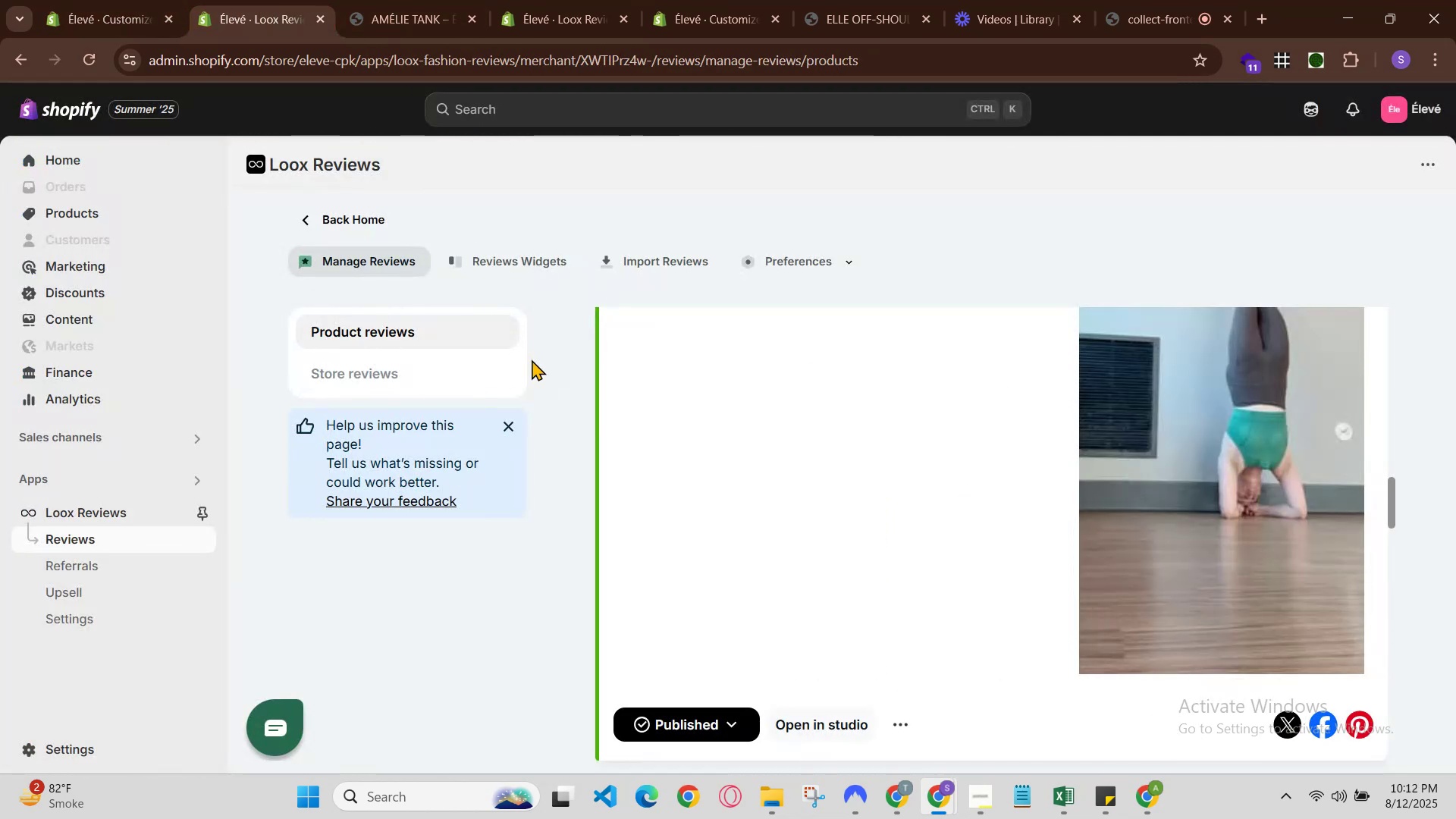 
scroll: coordinate [798, 545], scroll_direction: down, amount: 2.0
 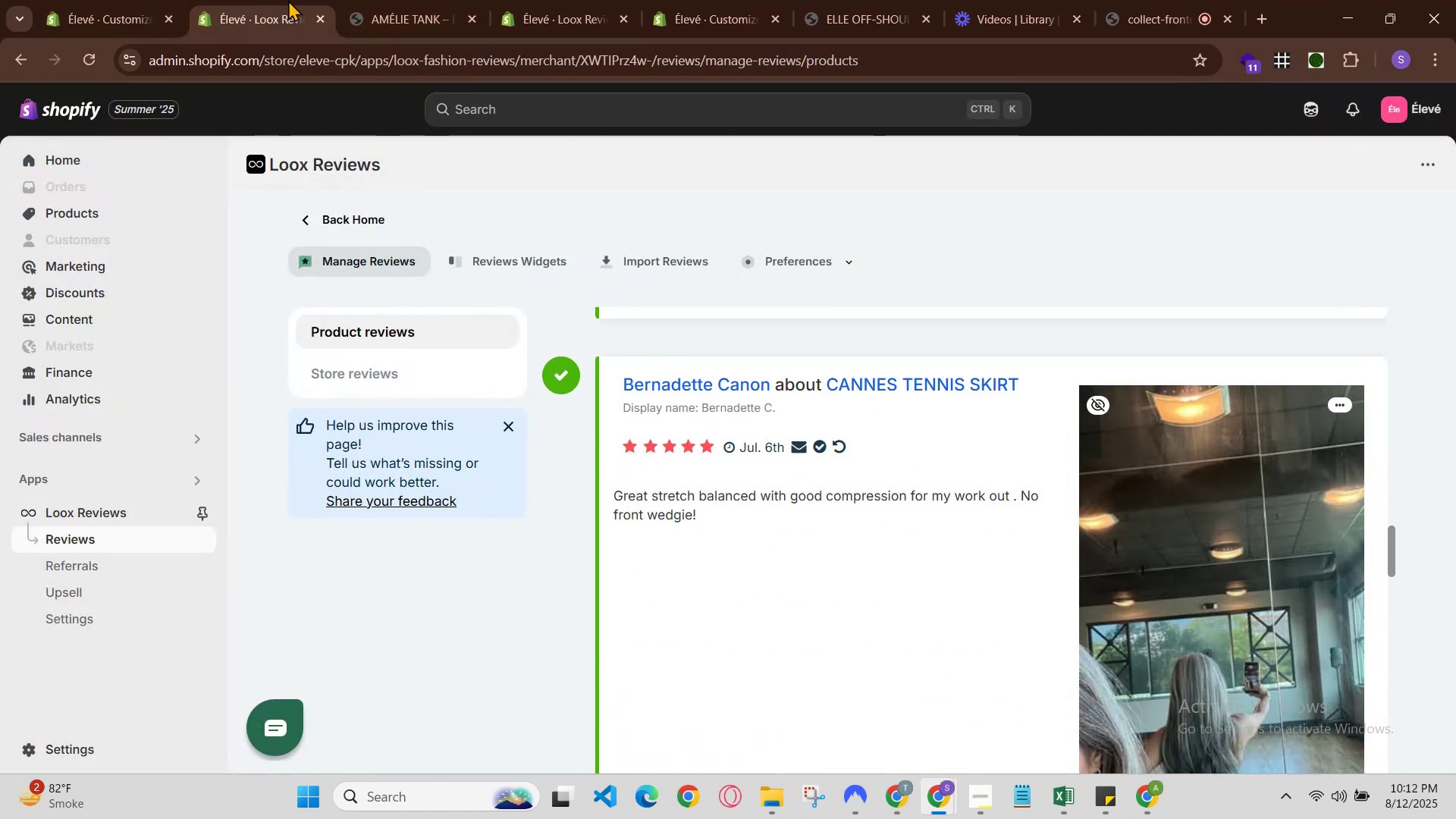 
left_click([409, 0])
 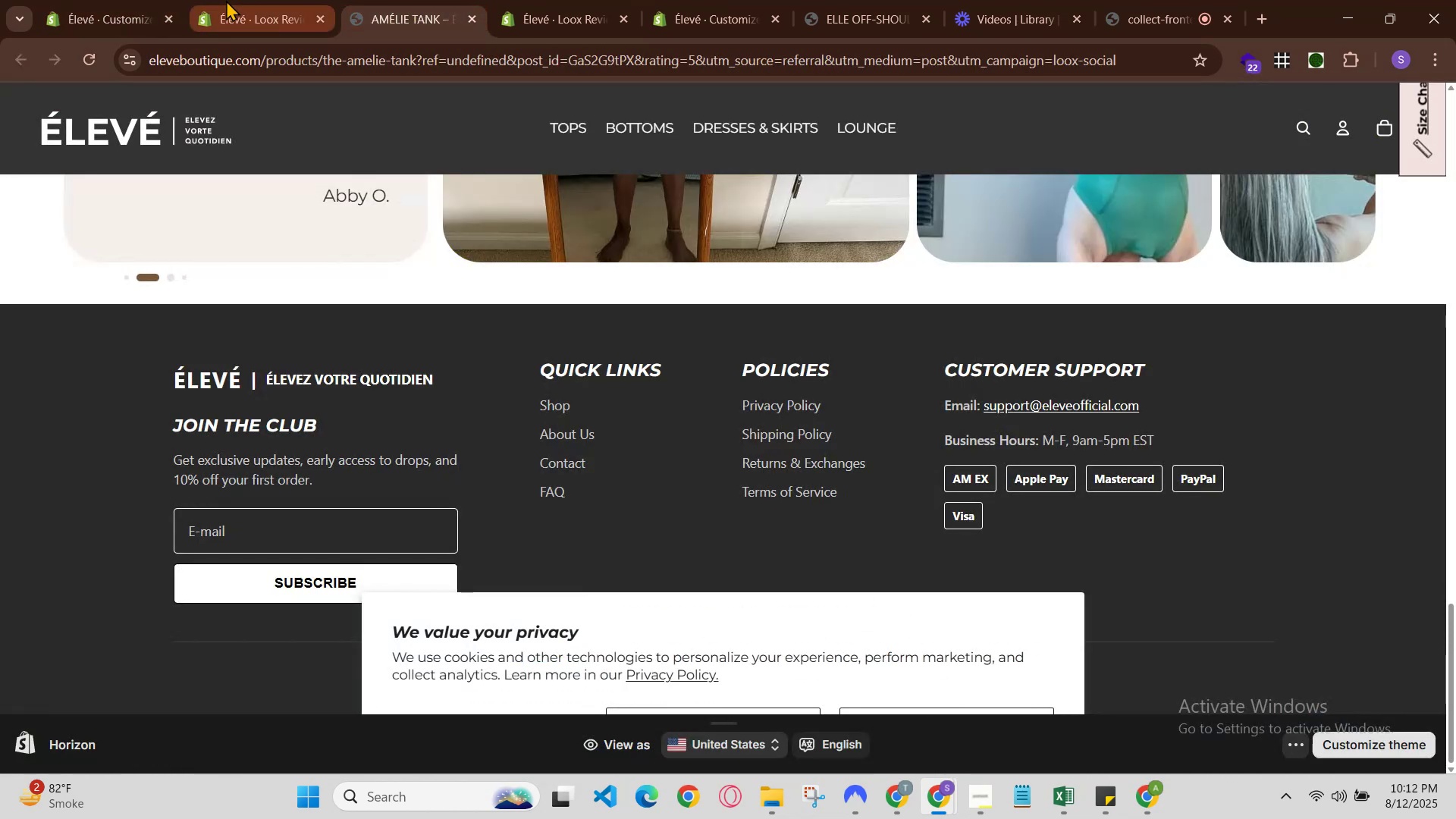 
left_click([217, 0])
 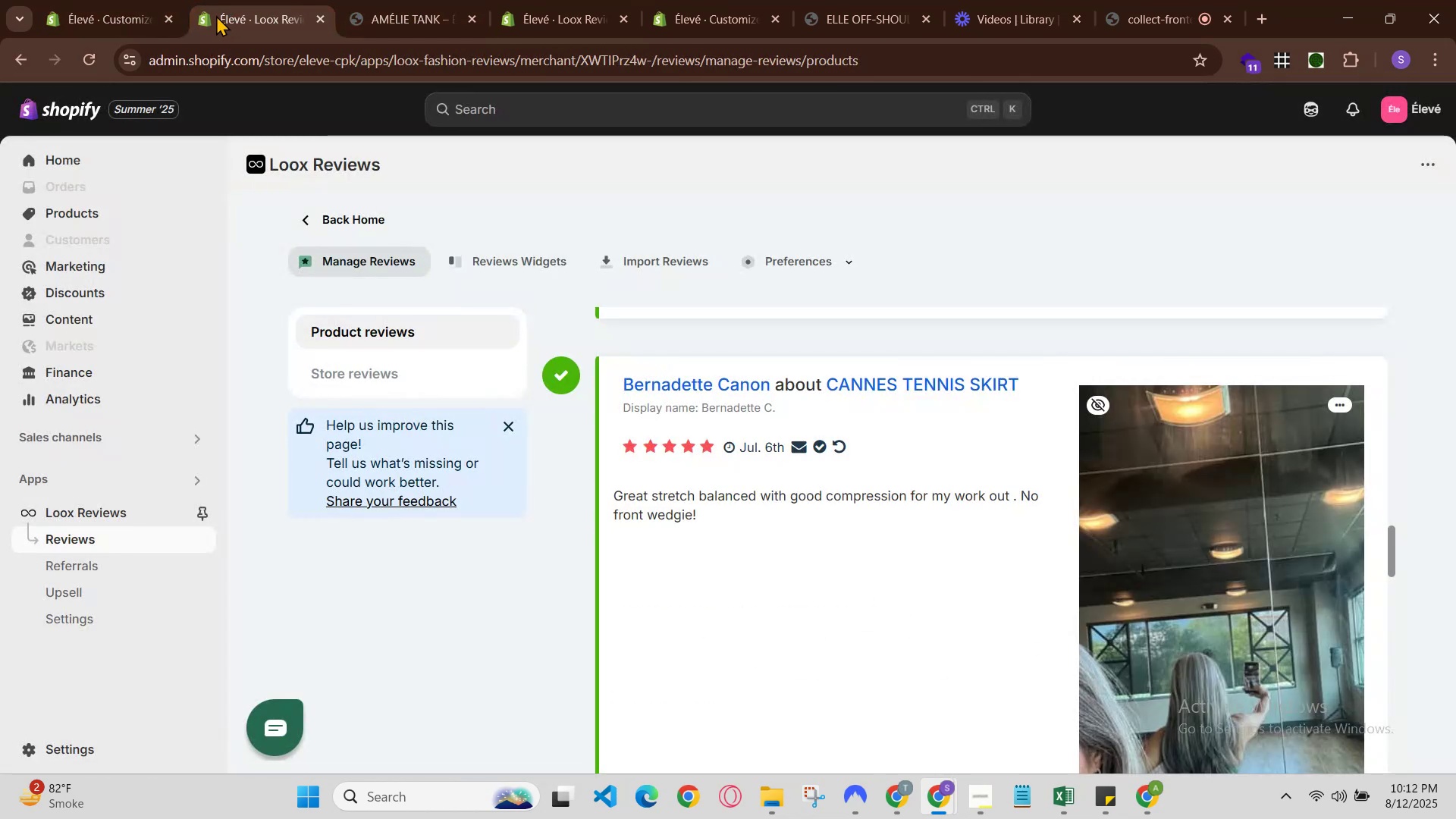 
left_click([128, 0])
 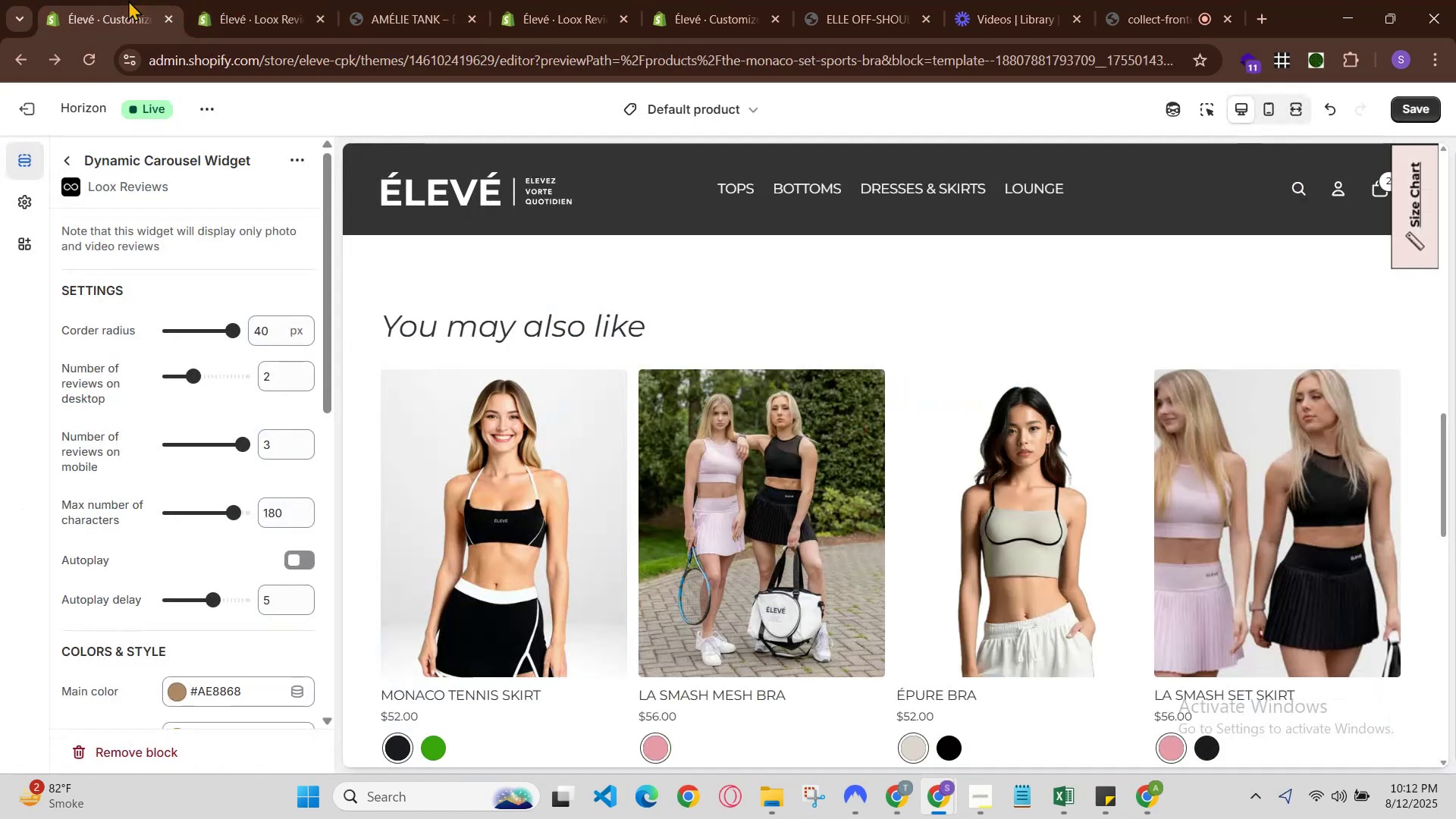 
mouse_move([259, 0])
 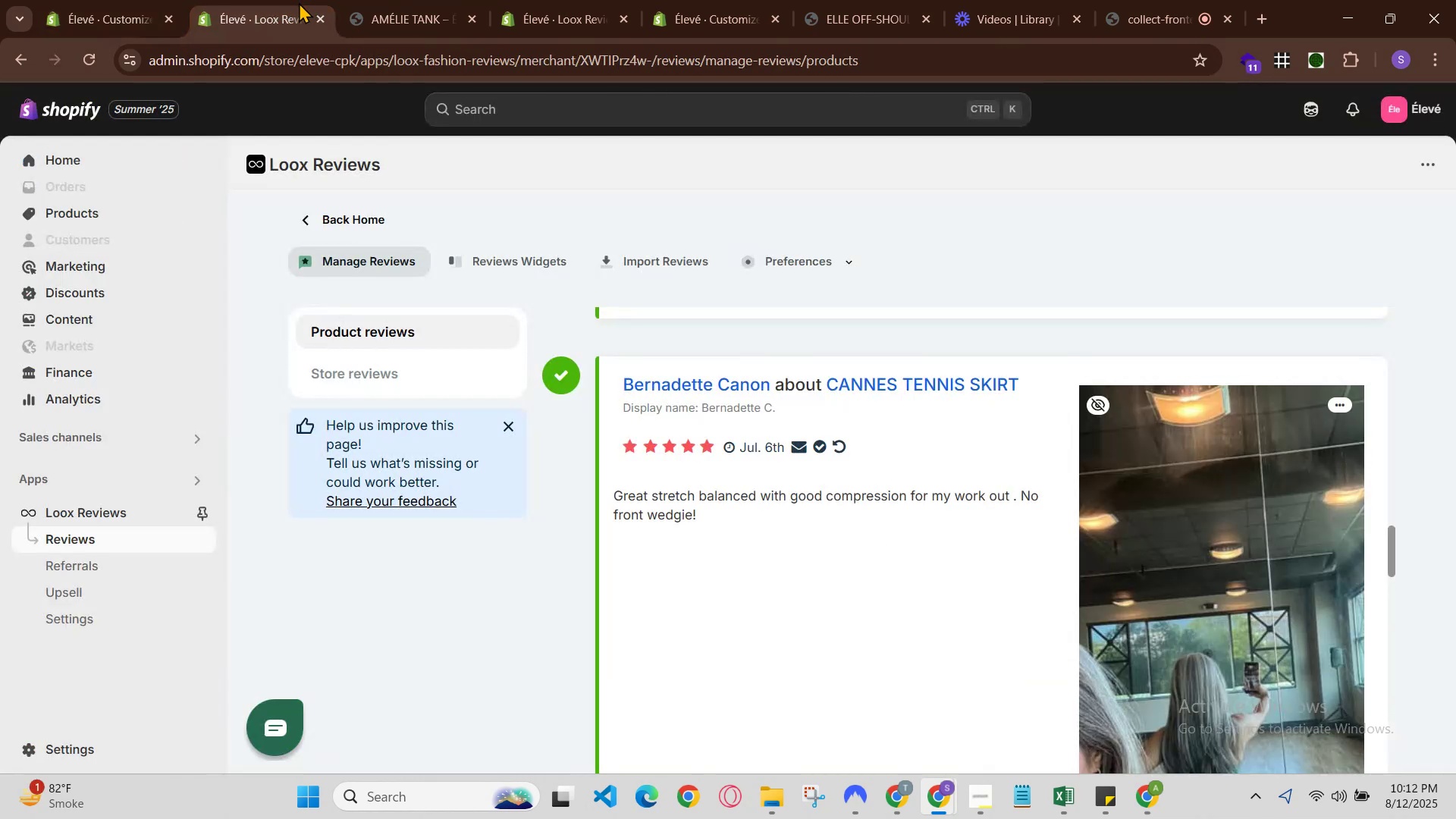 
left_click_drag(start_coordinate=[370, 0], to_coordinate=[364, 0])
 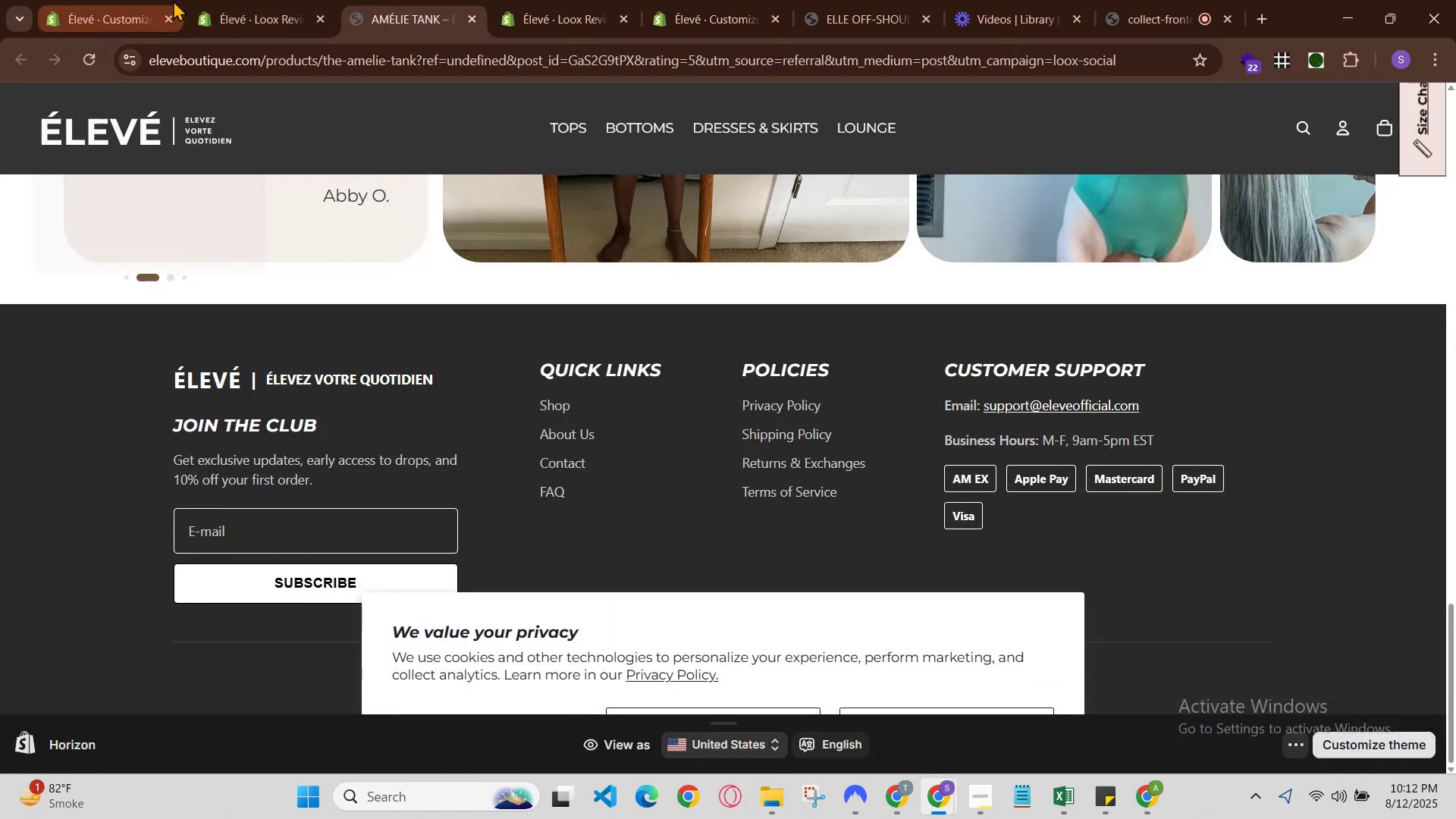 
left_click([129, 0])
 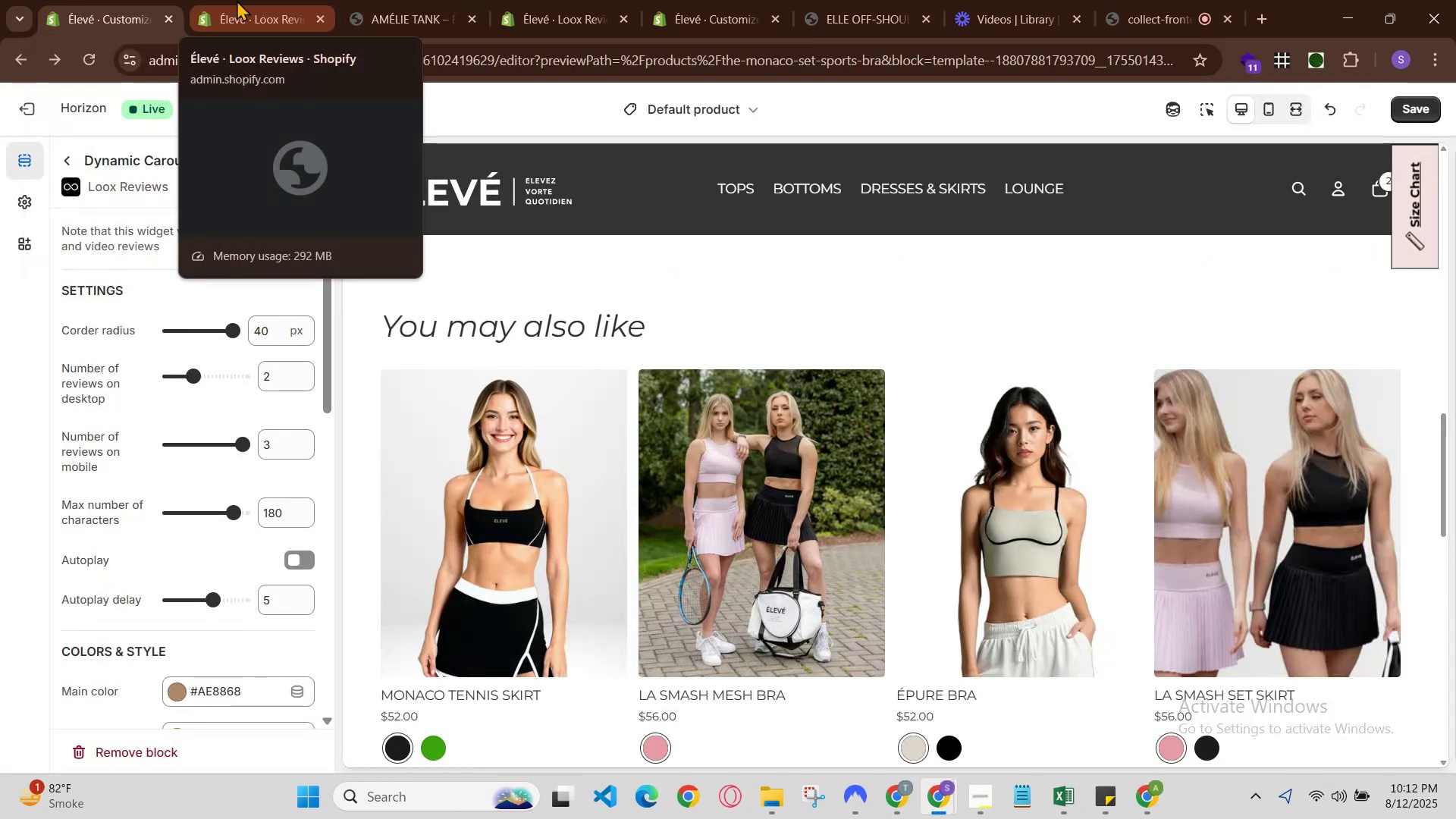 
left_click([293, 0])
 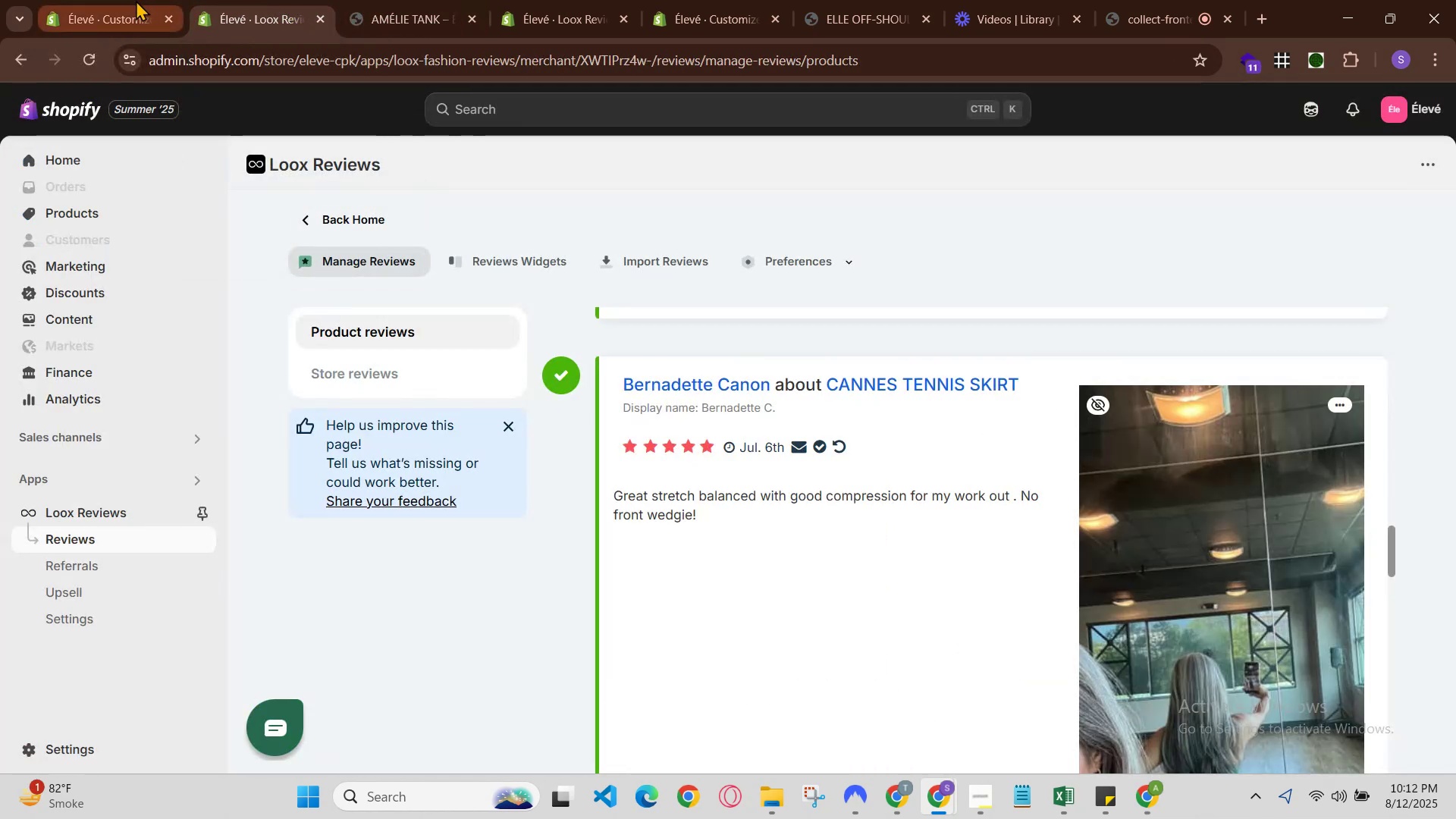 
left_click([136, 0])
 